 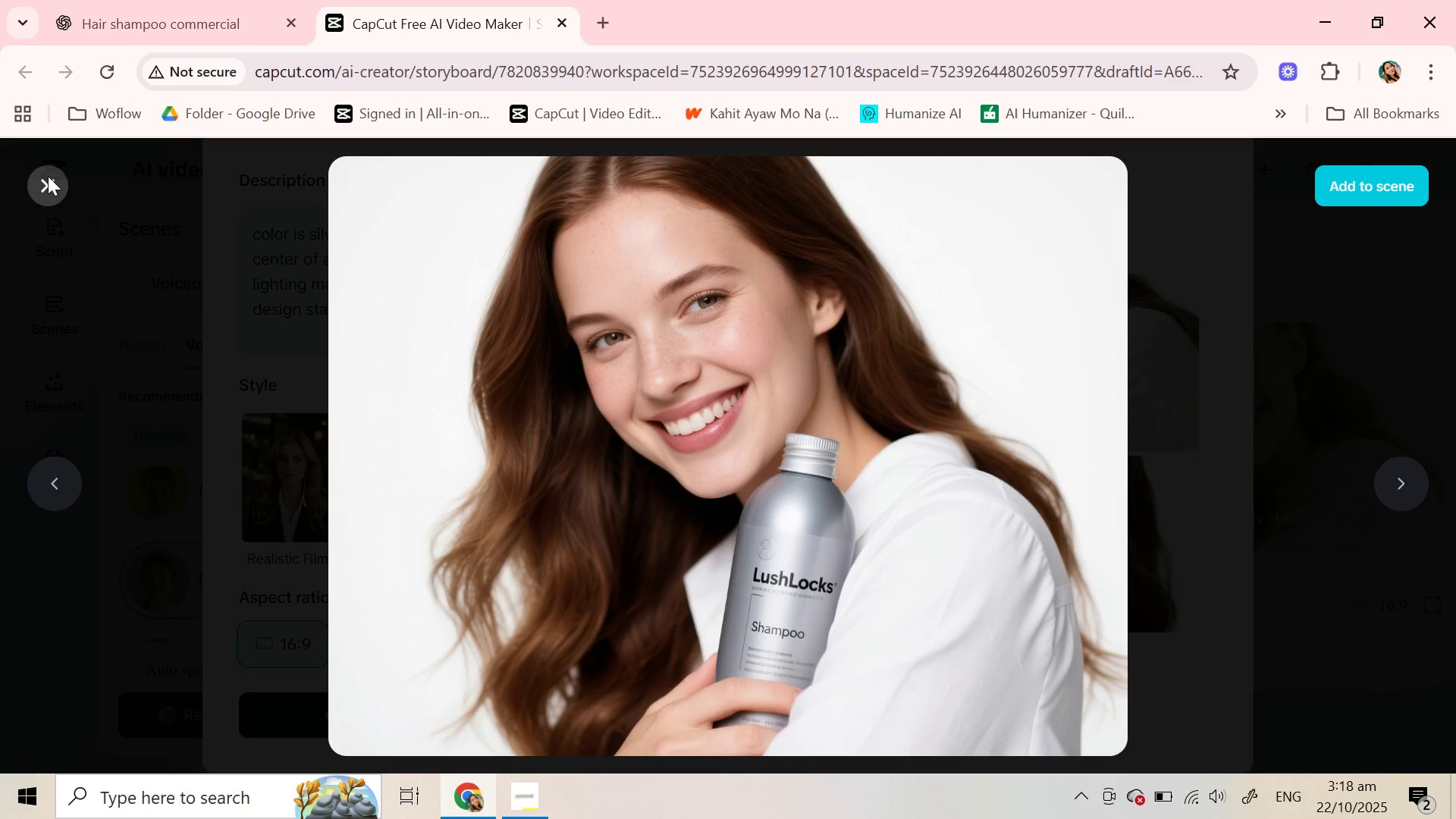 
left_click([47, 187])
 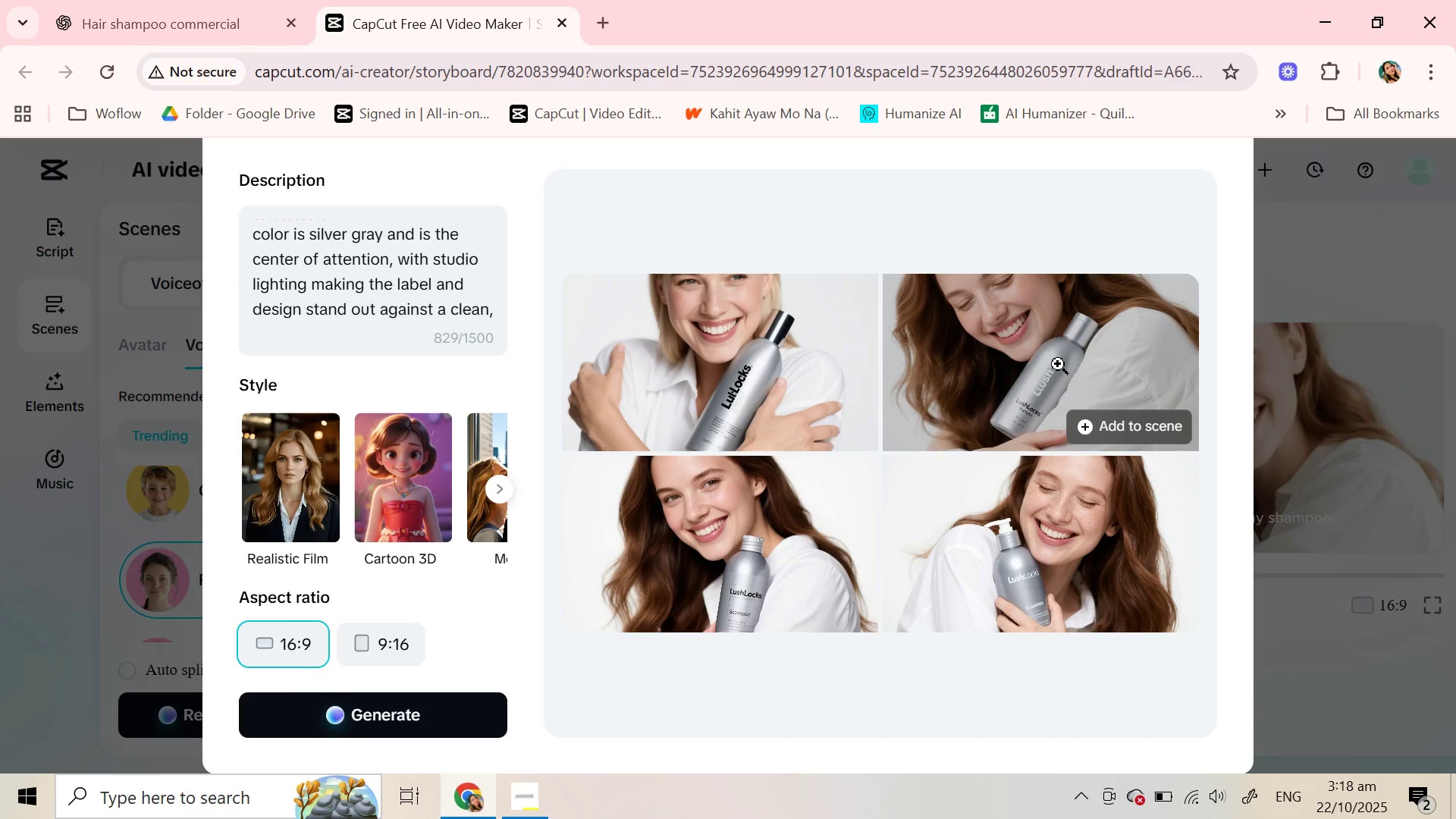 
left_click([1058, 364])
 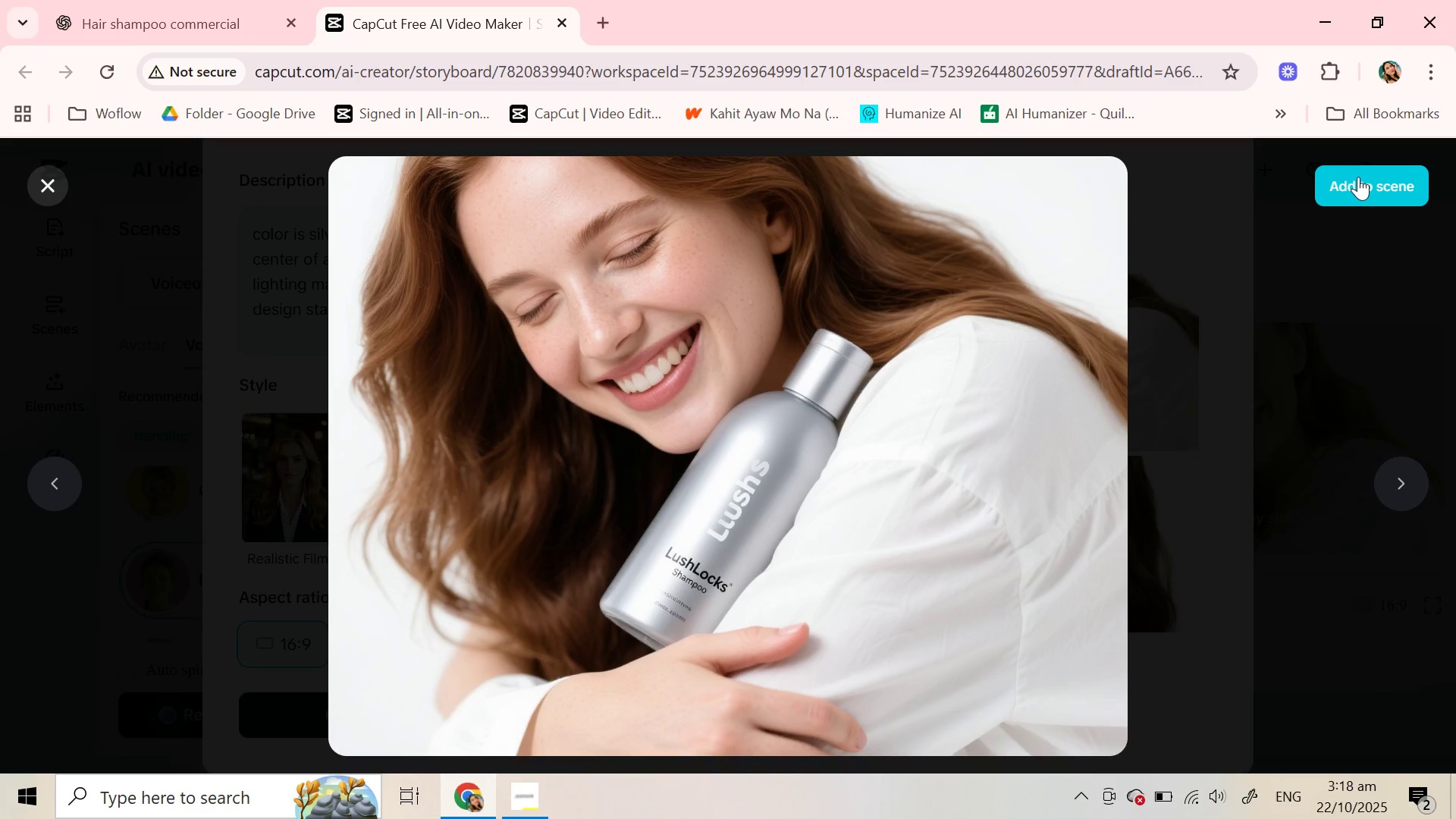 
wait(6.09)
 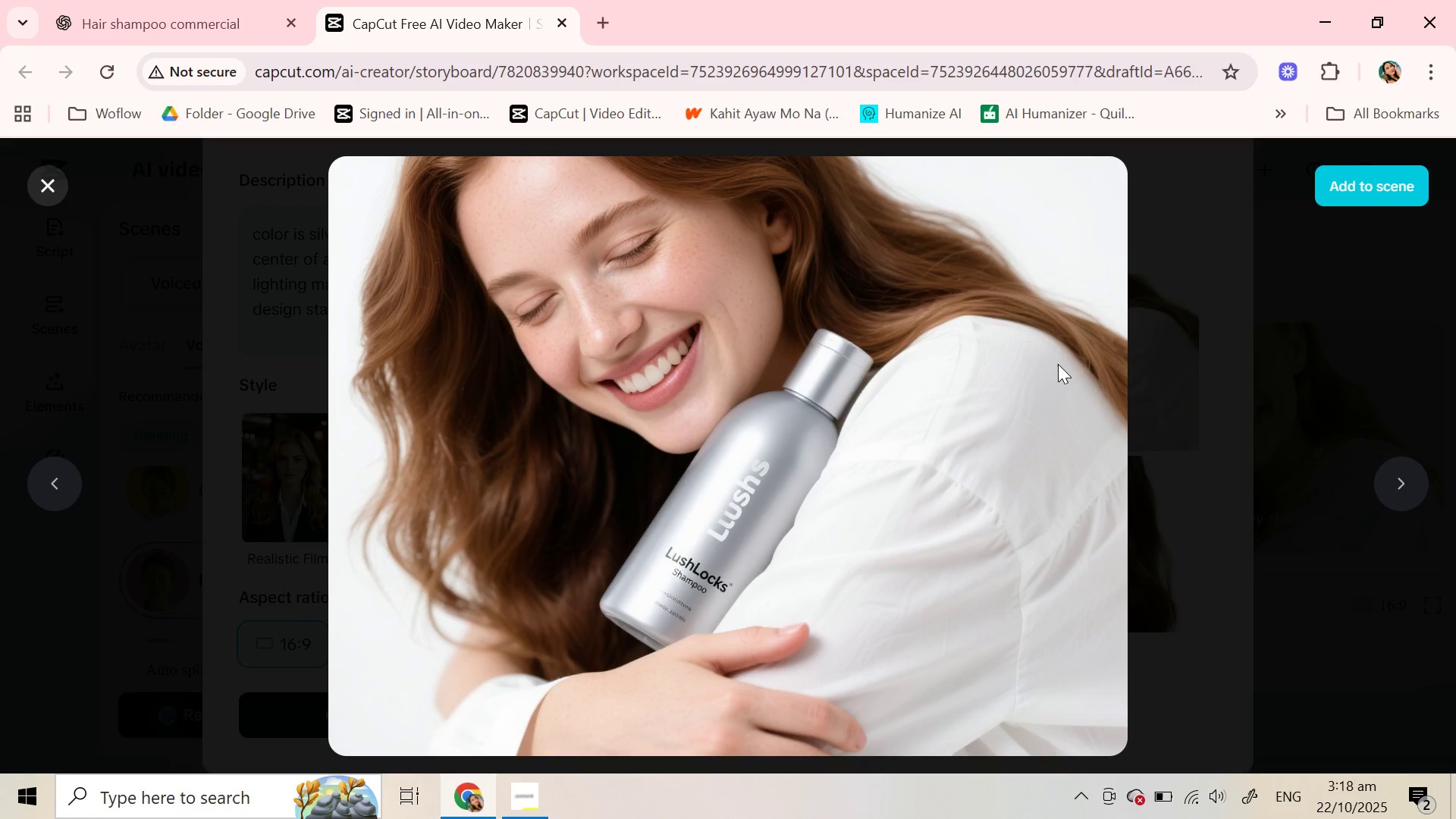 
left_click([64, 492])
 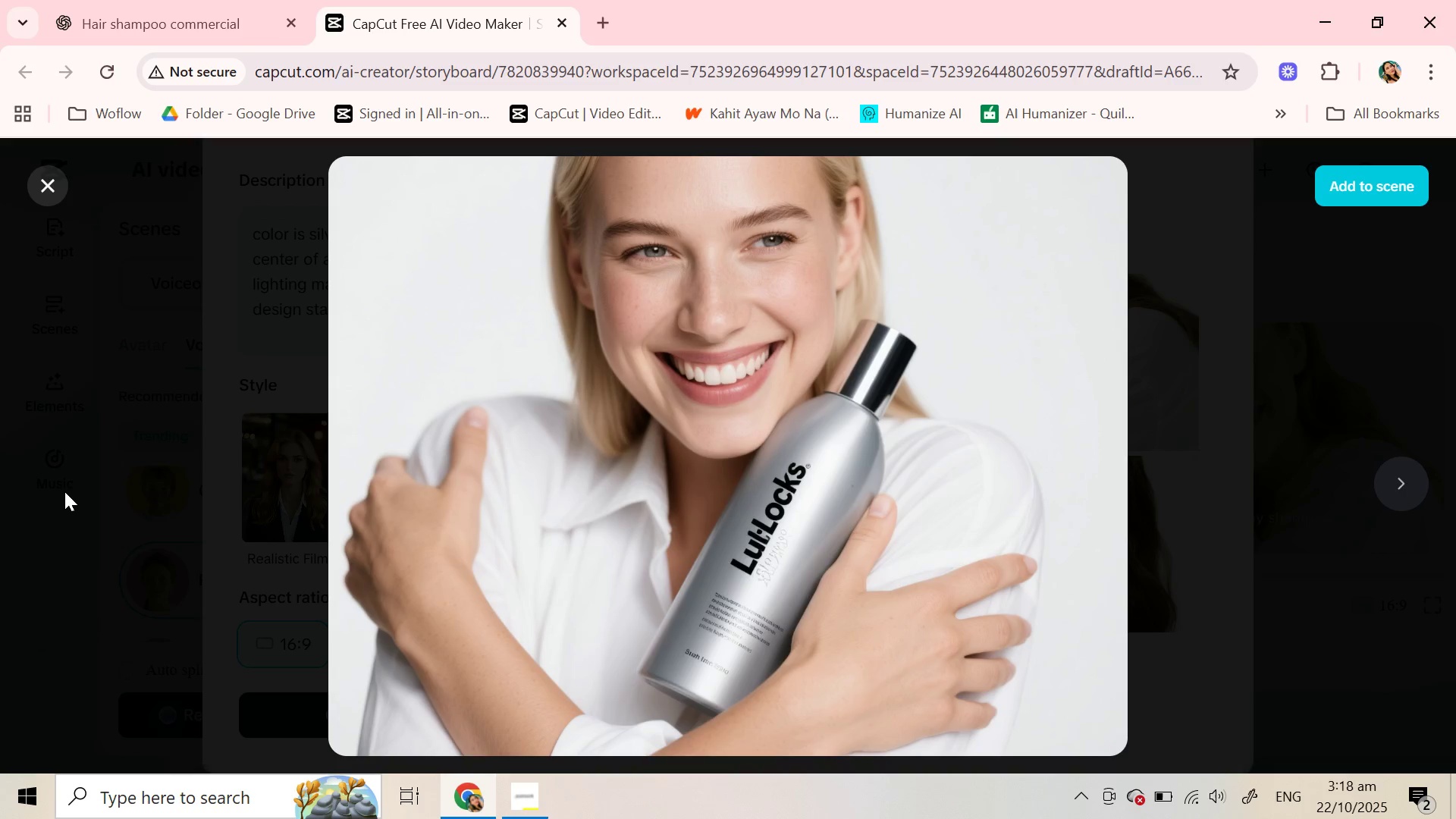 
left_click([64, 491])
 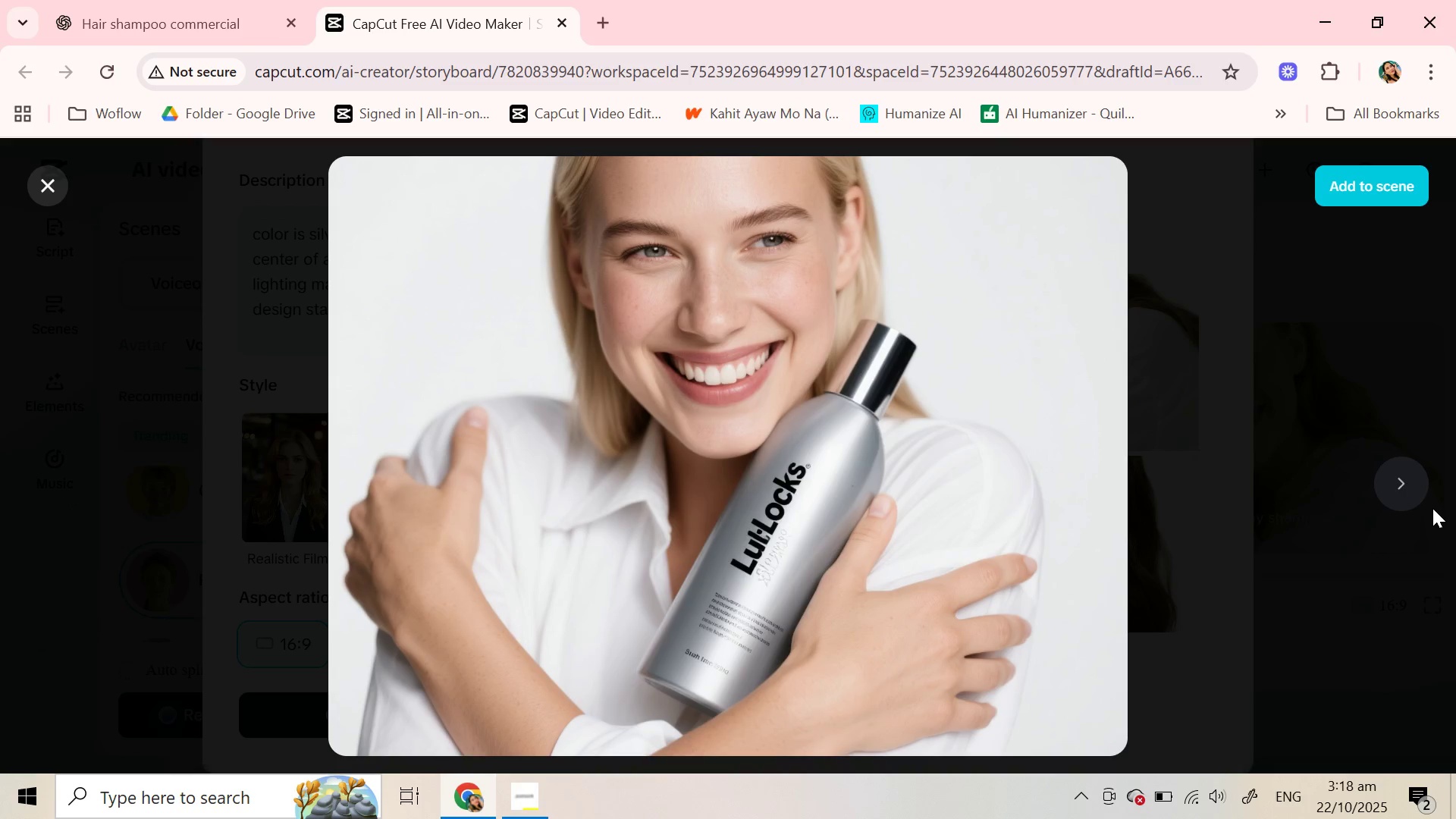 
wait(5.63)
 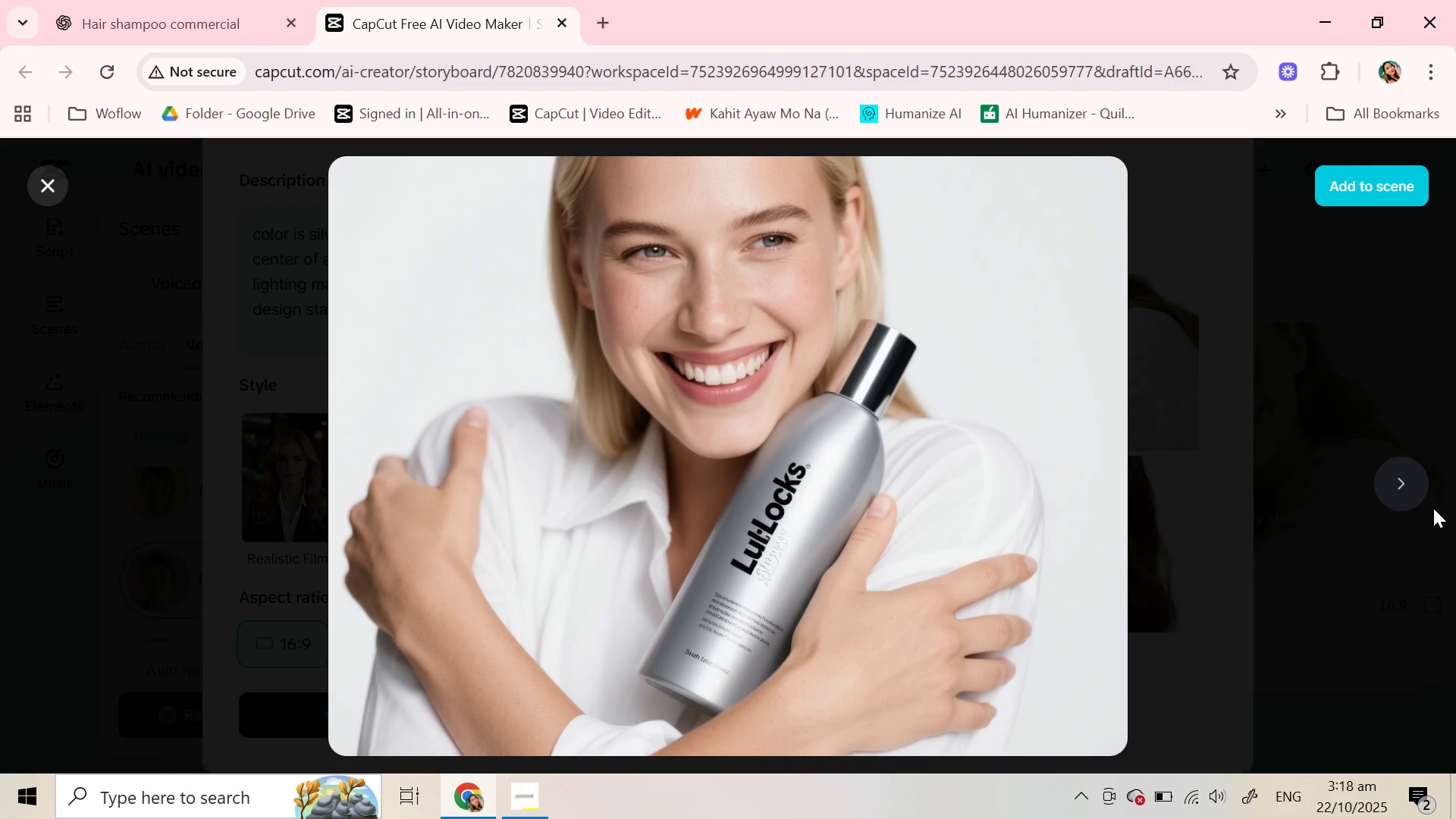 
left_click([1399, 478])
 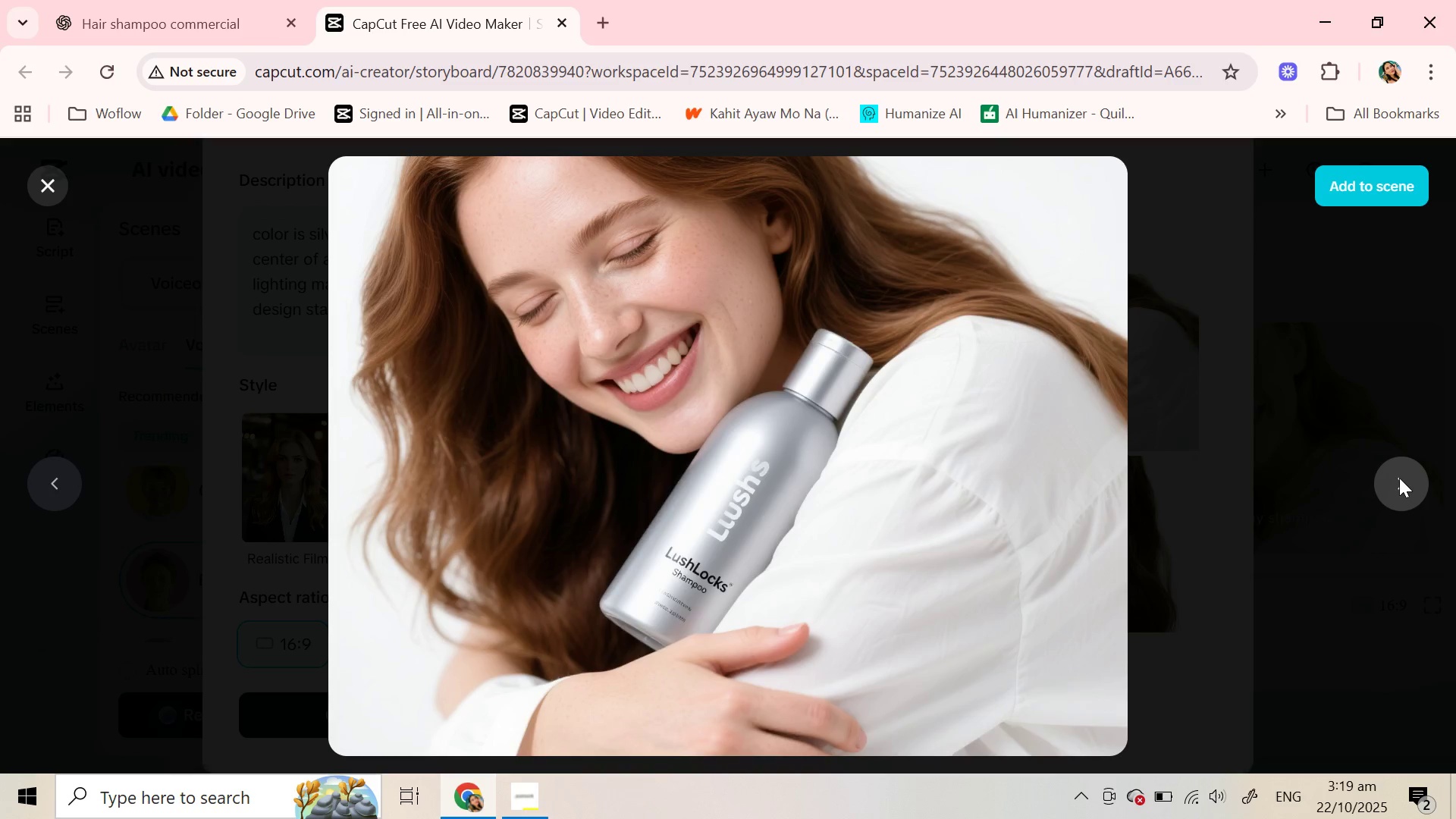 
left_click([1399, 478])
 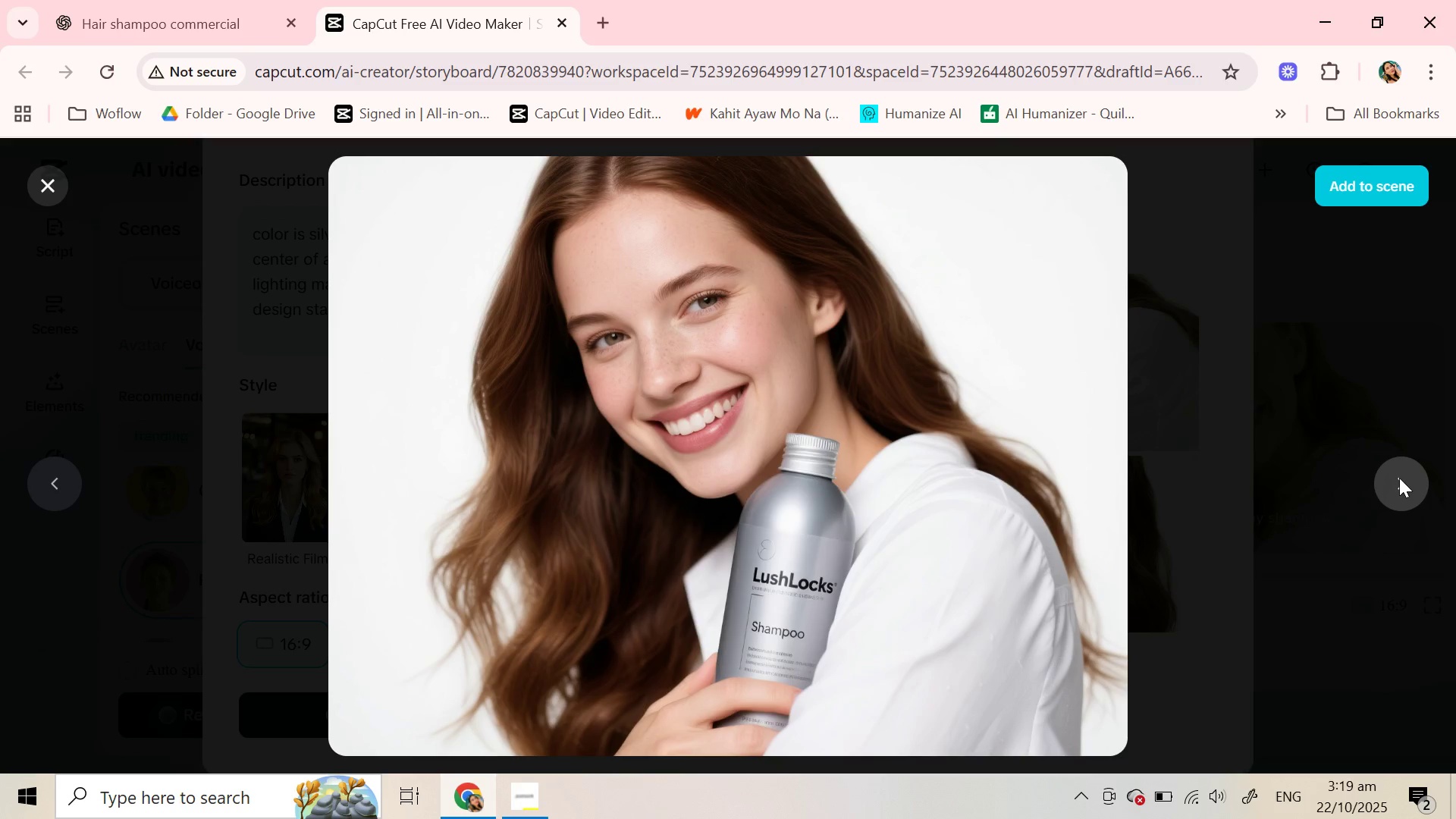 
left_click([1399, 478])
 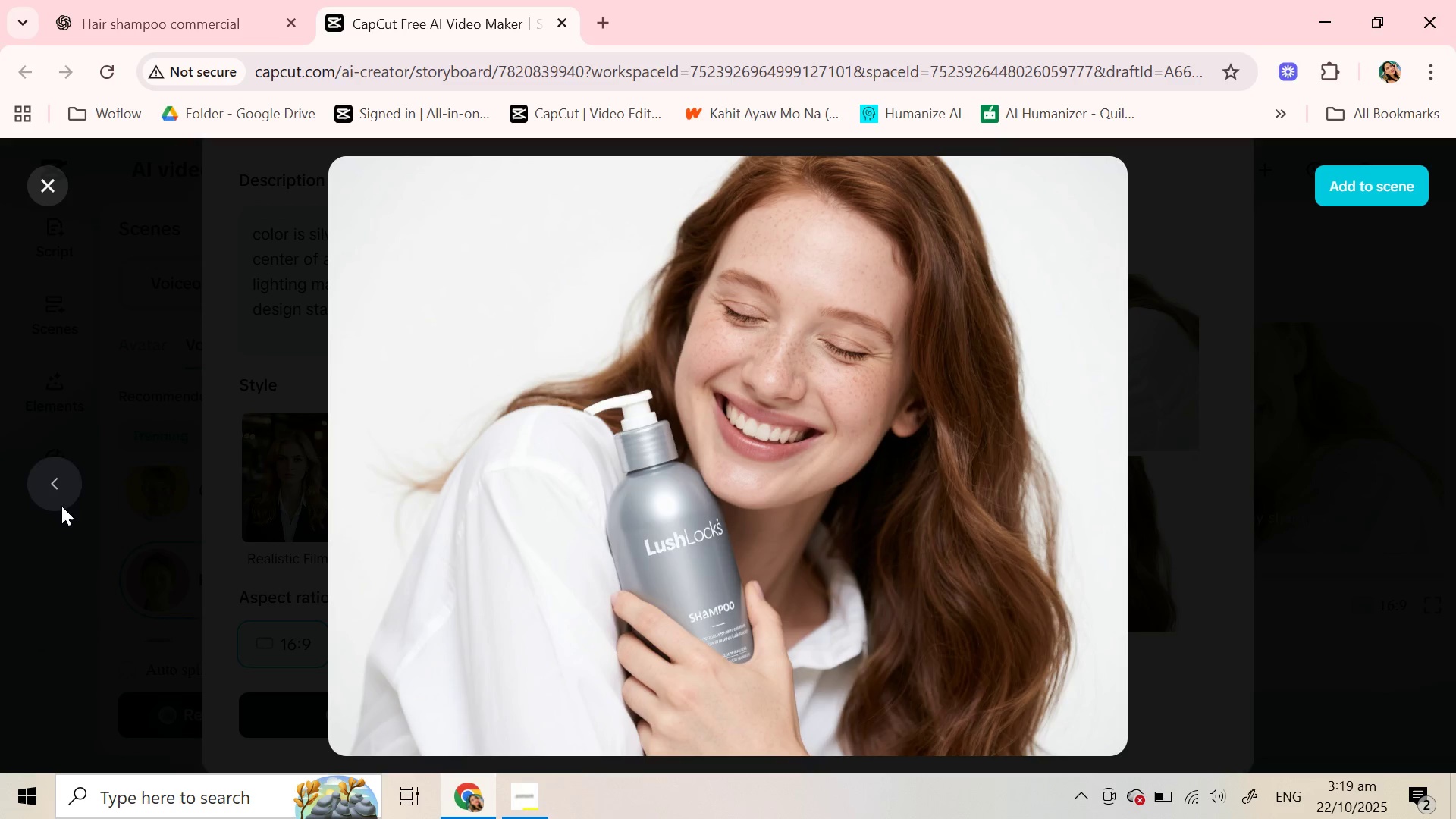 
left_click([61, 485])
 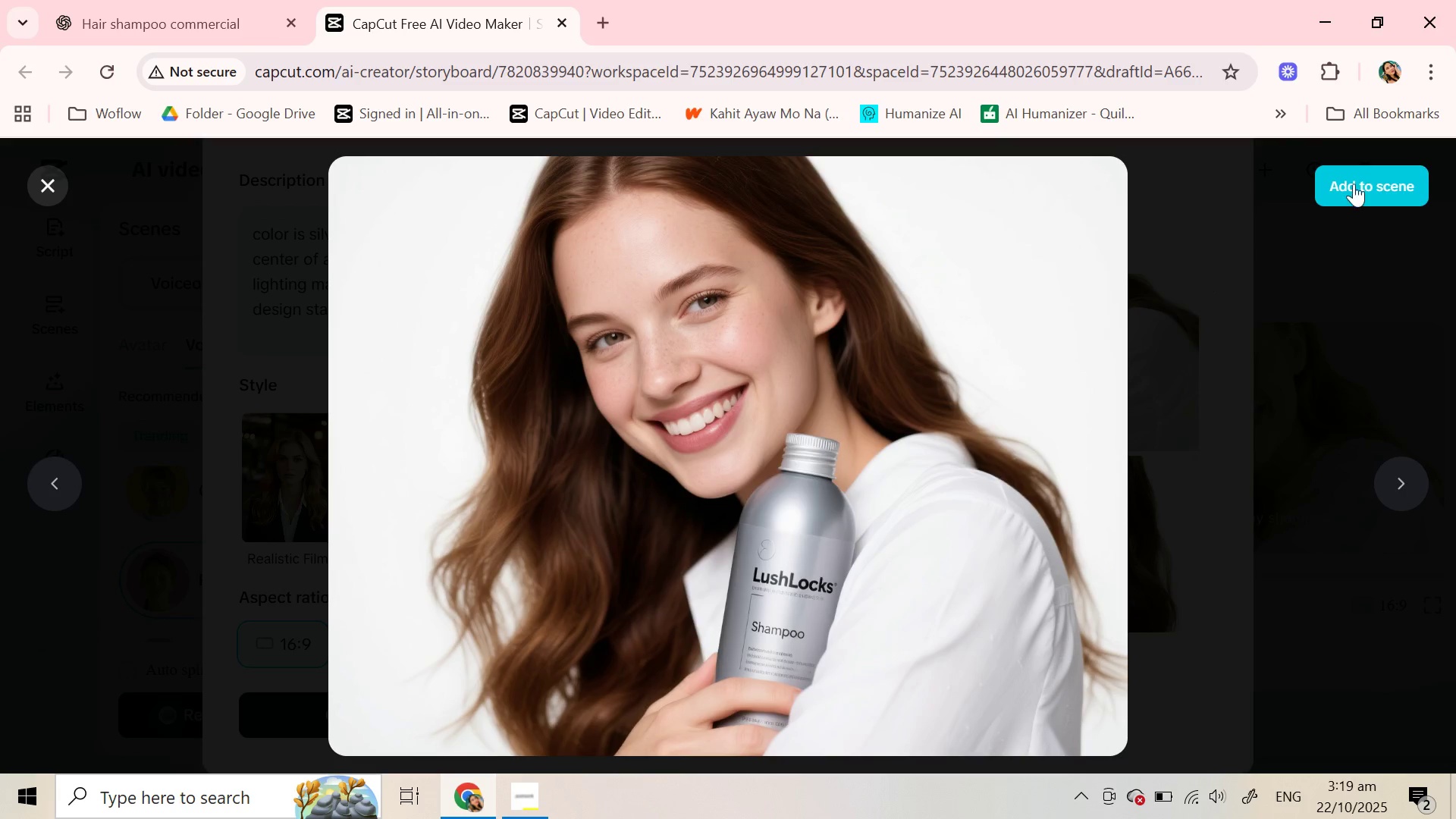 
left_click([1363, 184])
 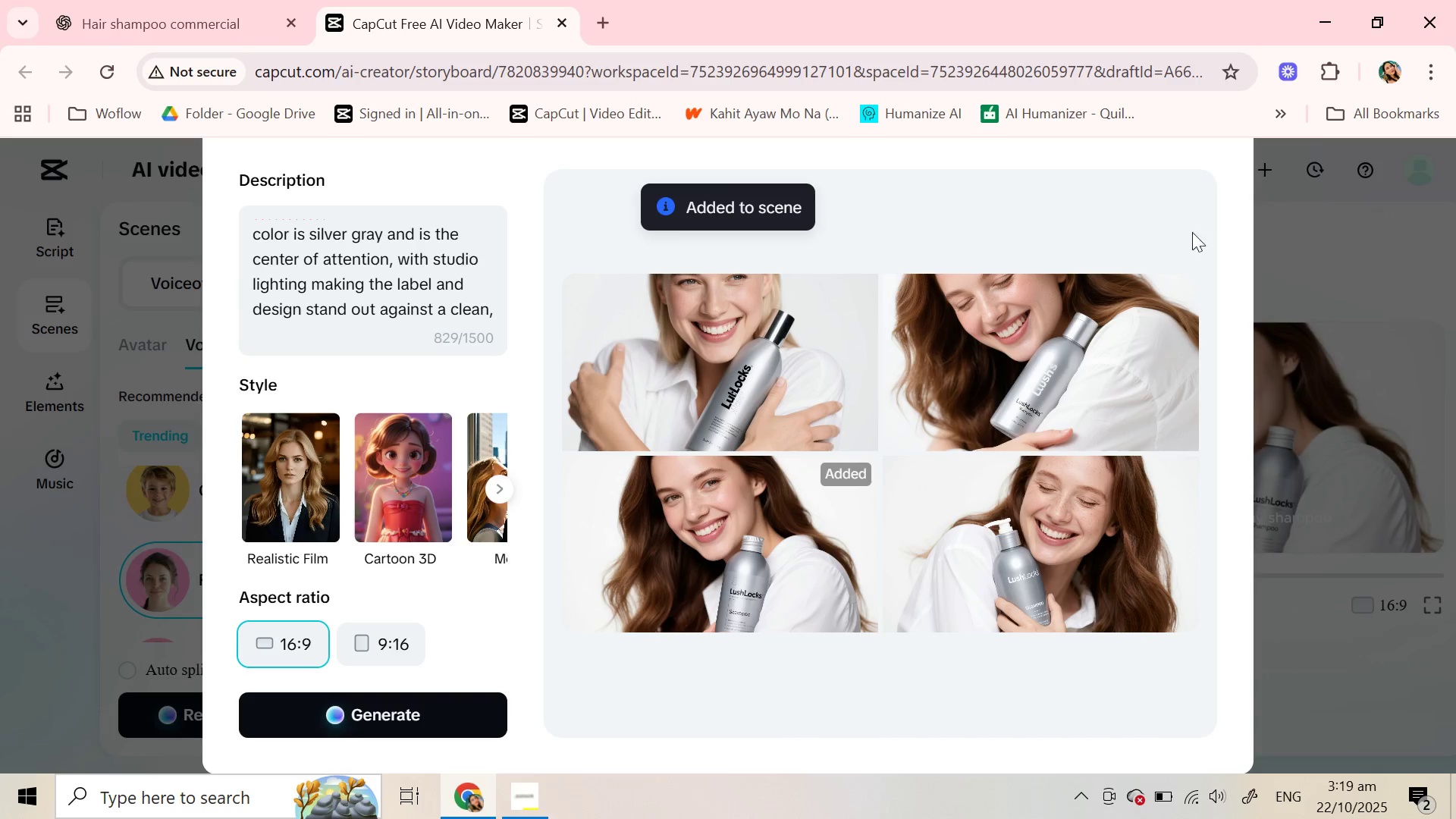 
scroll: coordinate [1181, 318], scroll_direction: up, amount: 4.0
 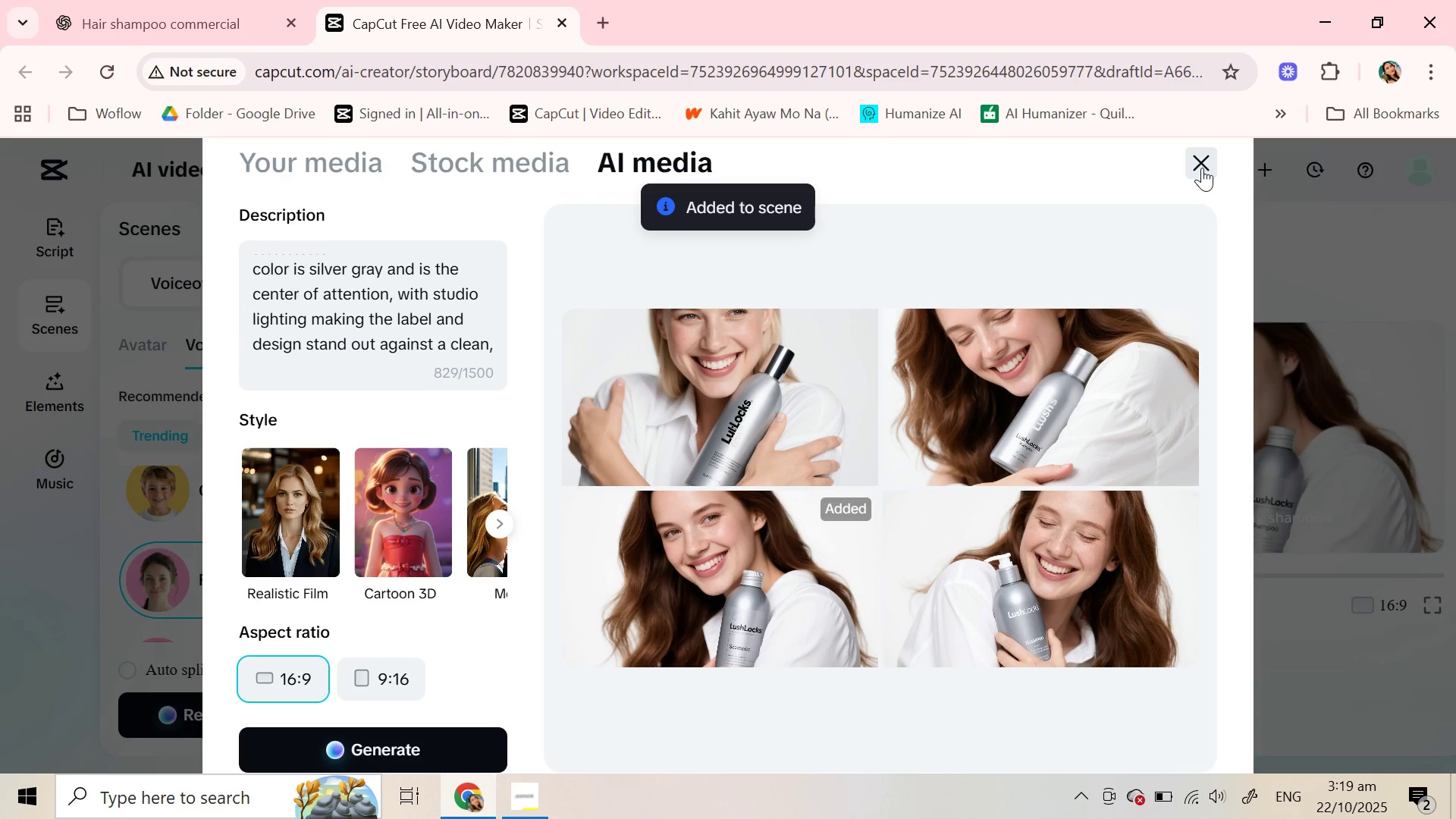 
left_click([1202, 168])
 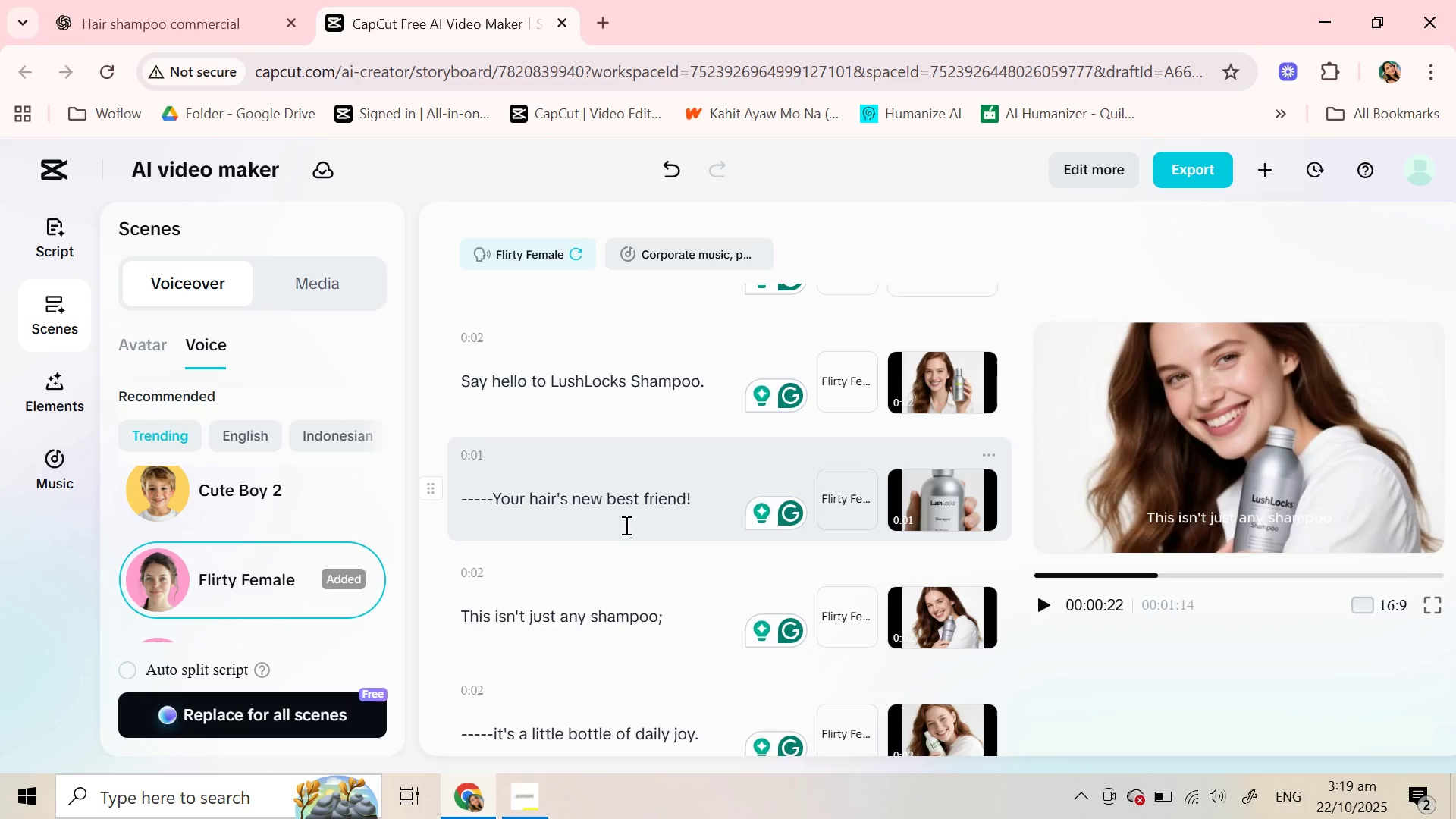 
left_click([625, 525])
 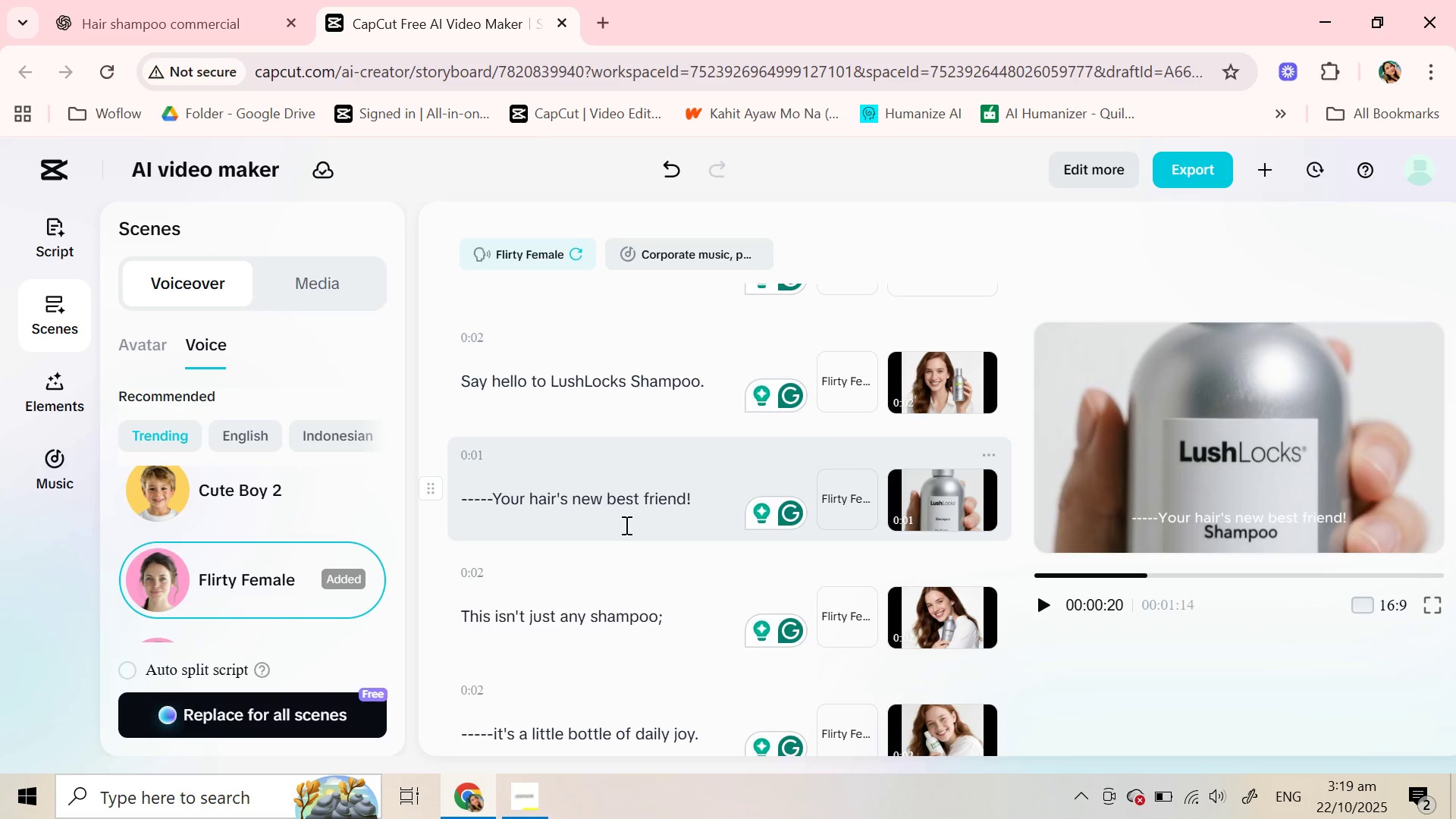 
wait(8.16)
 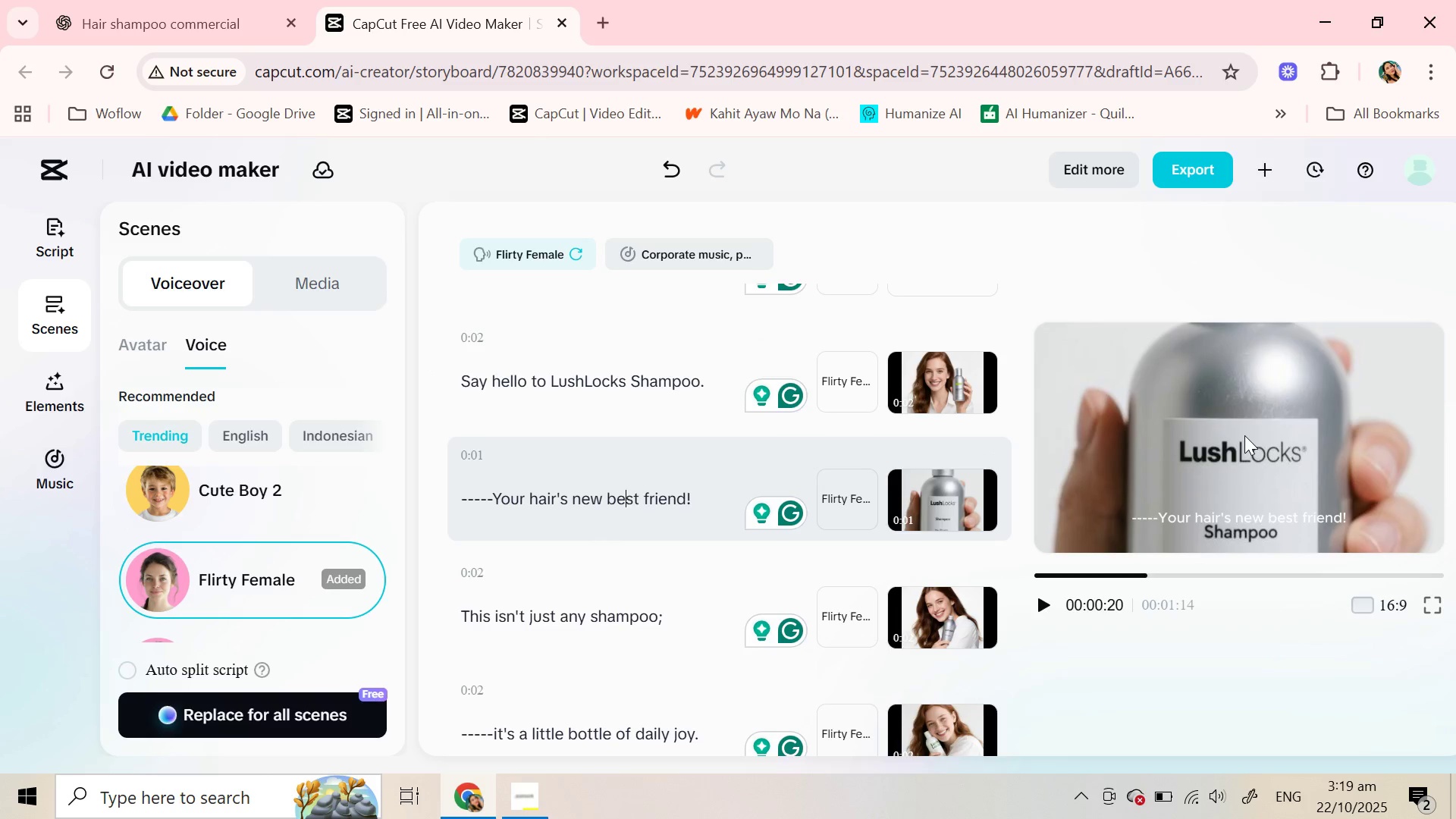 
key(Meta+Shift+S)
 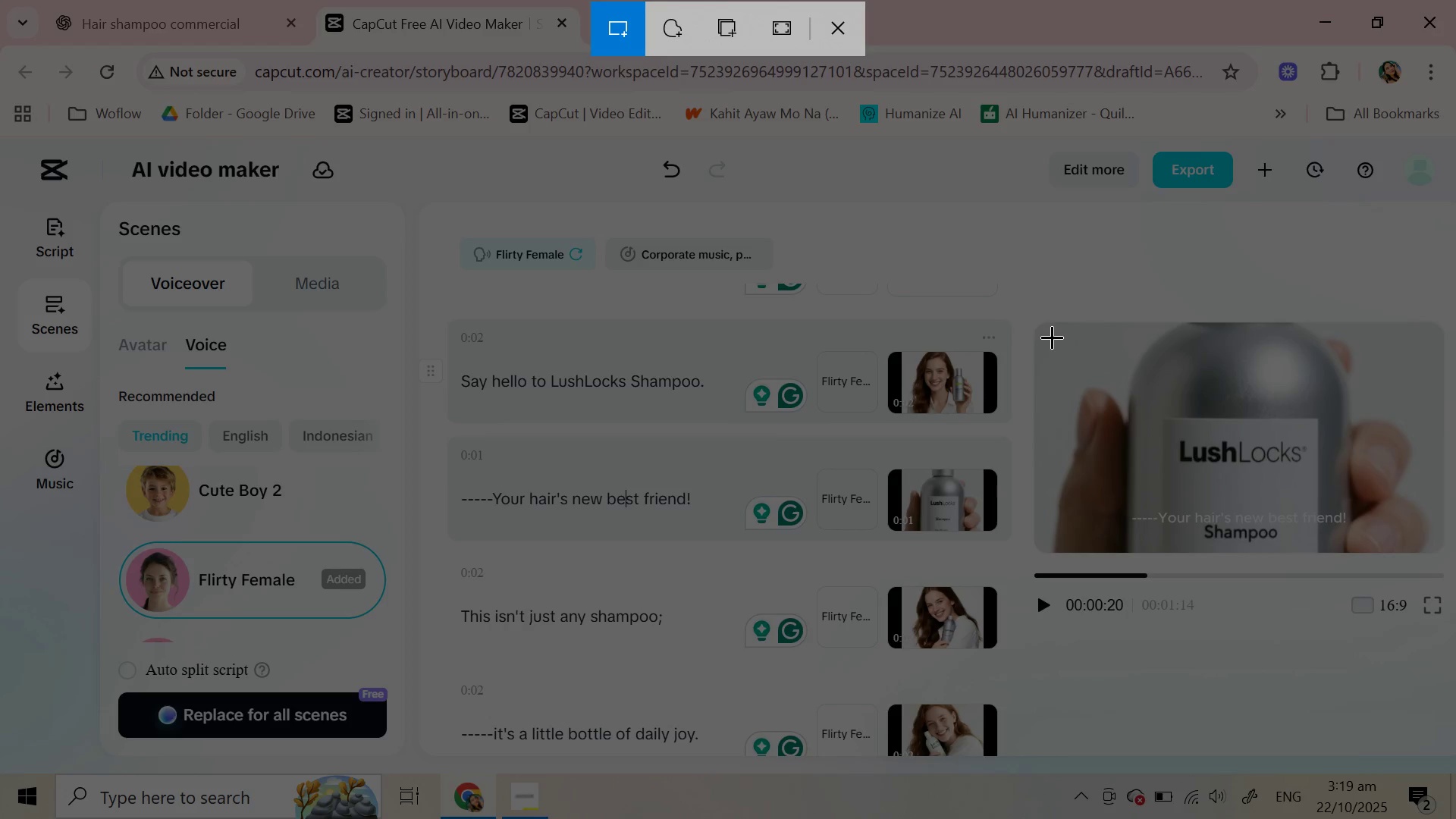 
left_click_drag(start_coordinate=[1042, 322], to_coordinate=[1431, 550])
 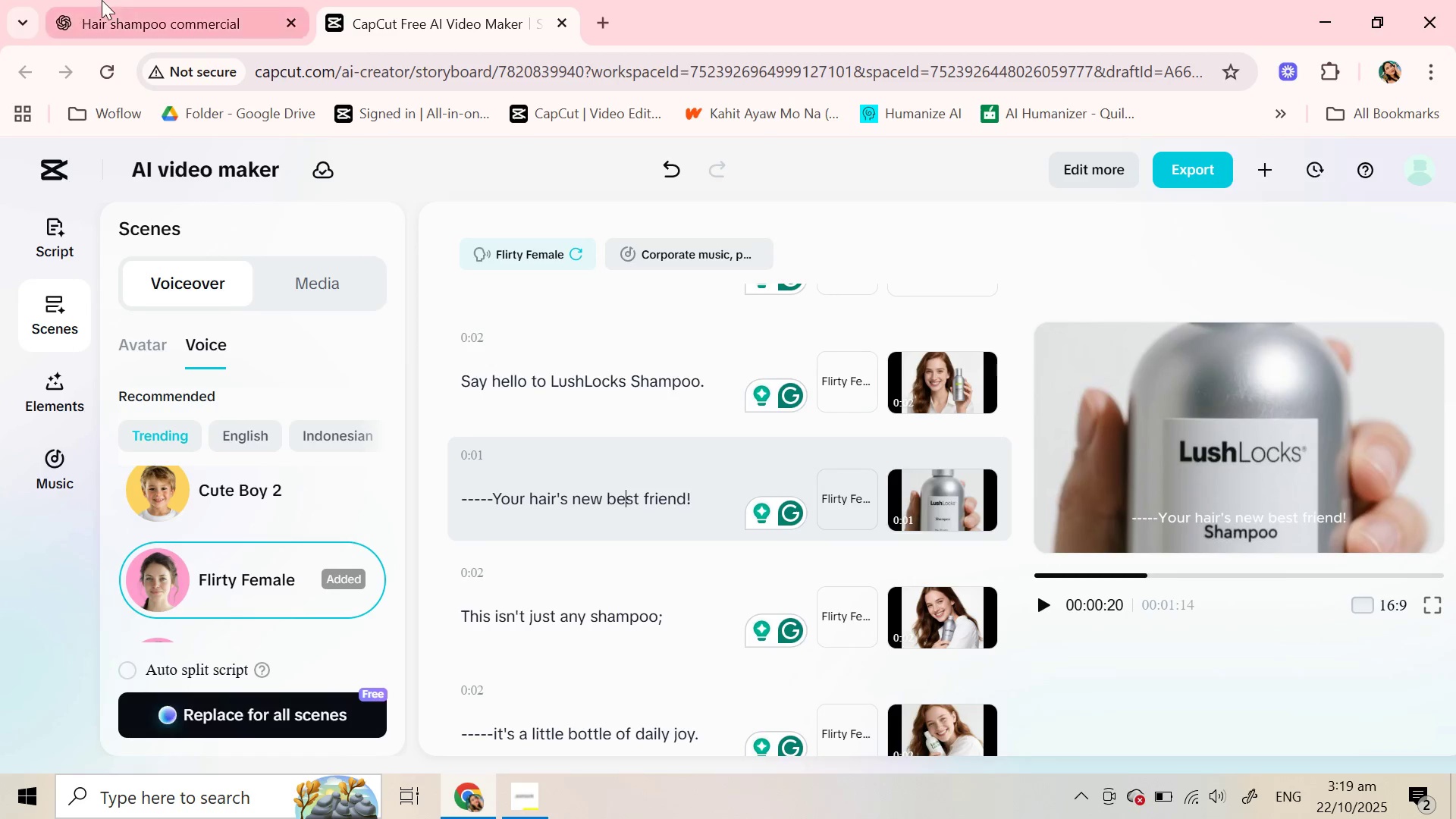 
left_click([102, 0])
 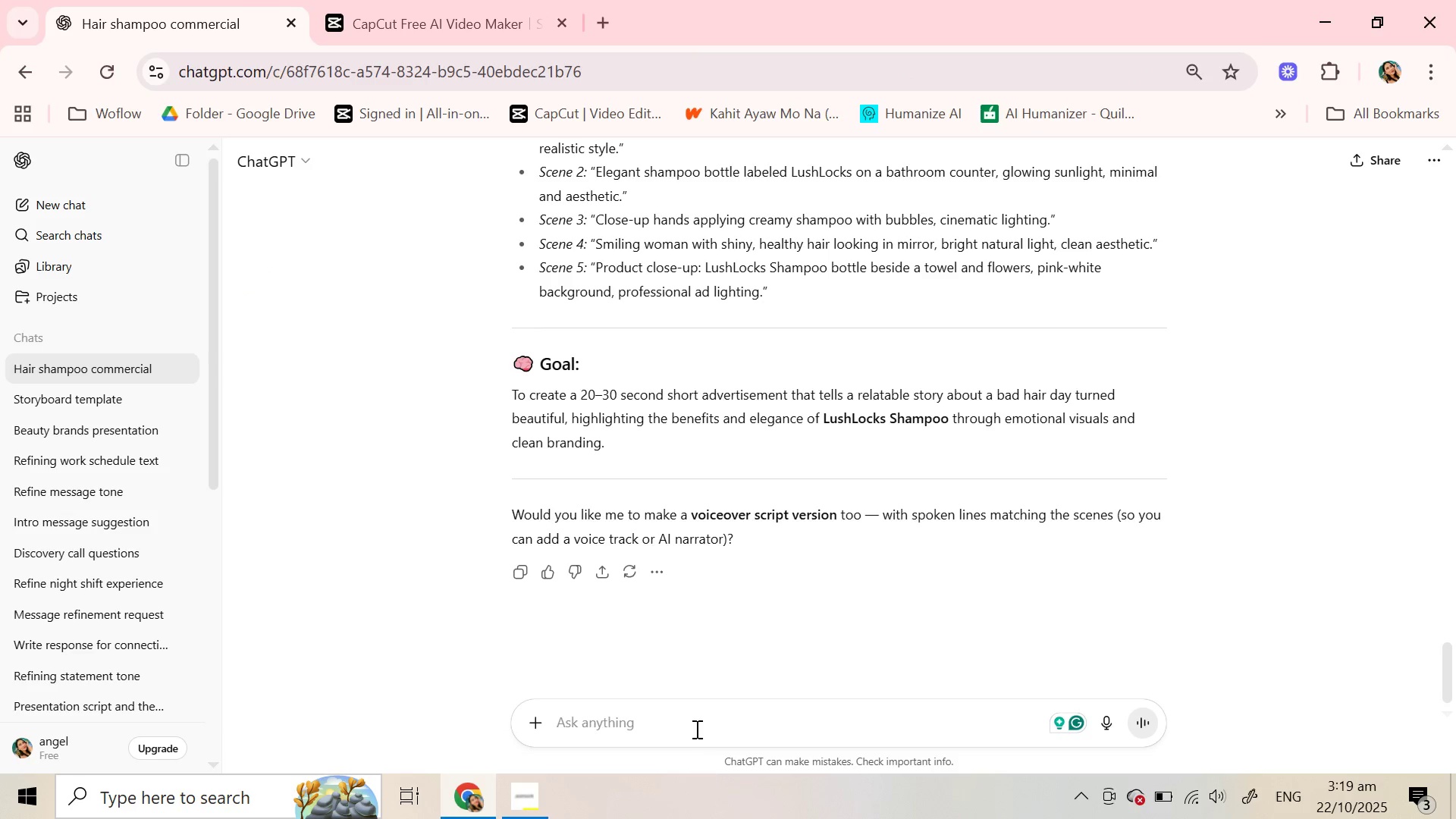 
left_click([695, 729])
 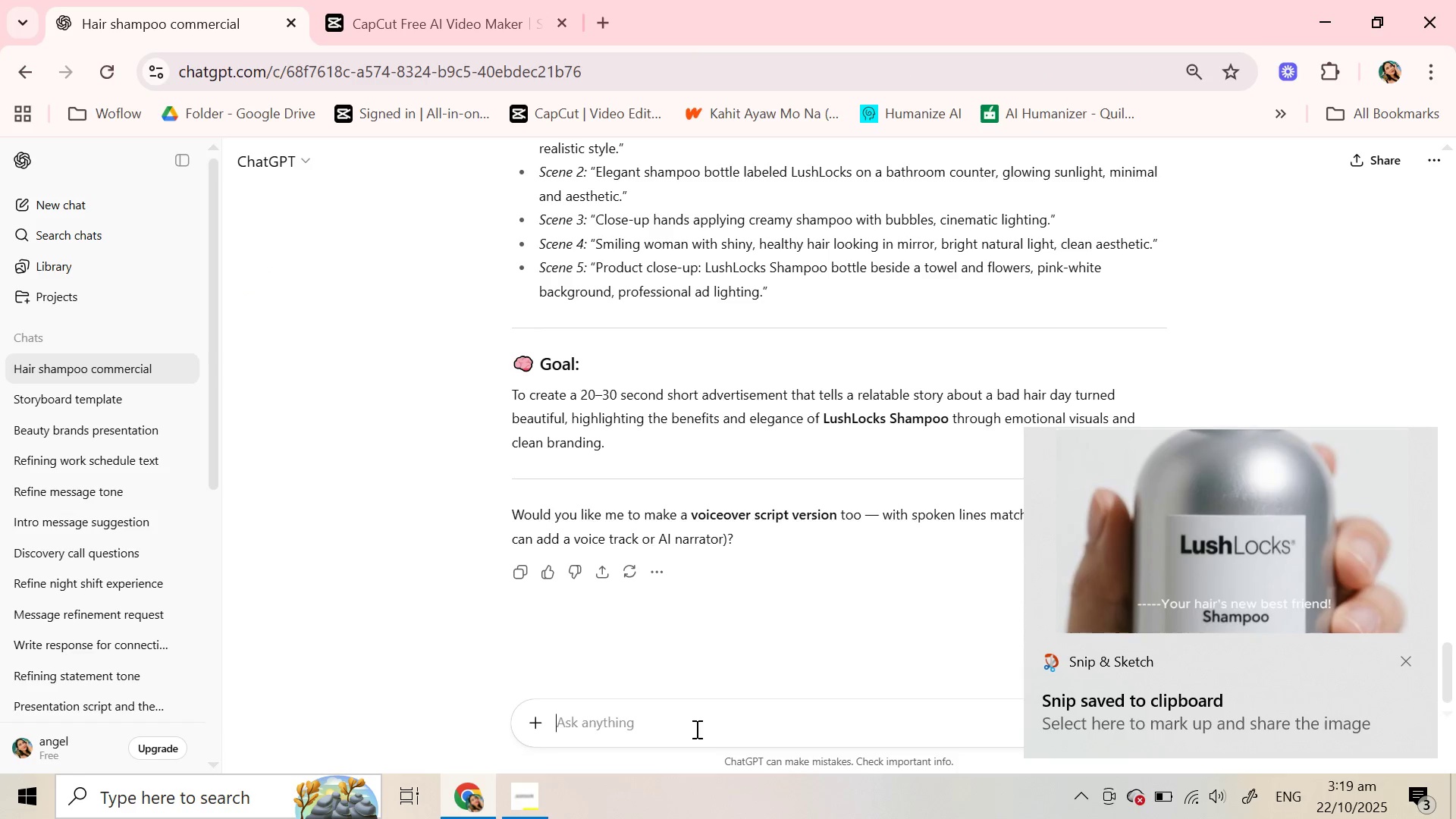 
key(Control+V)
 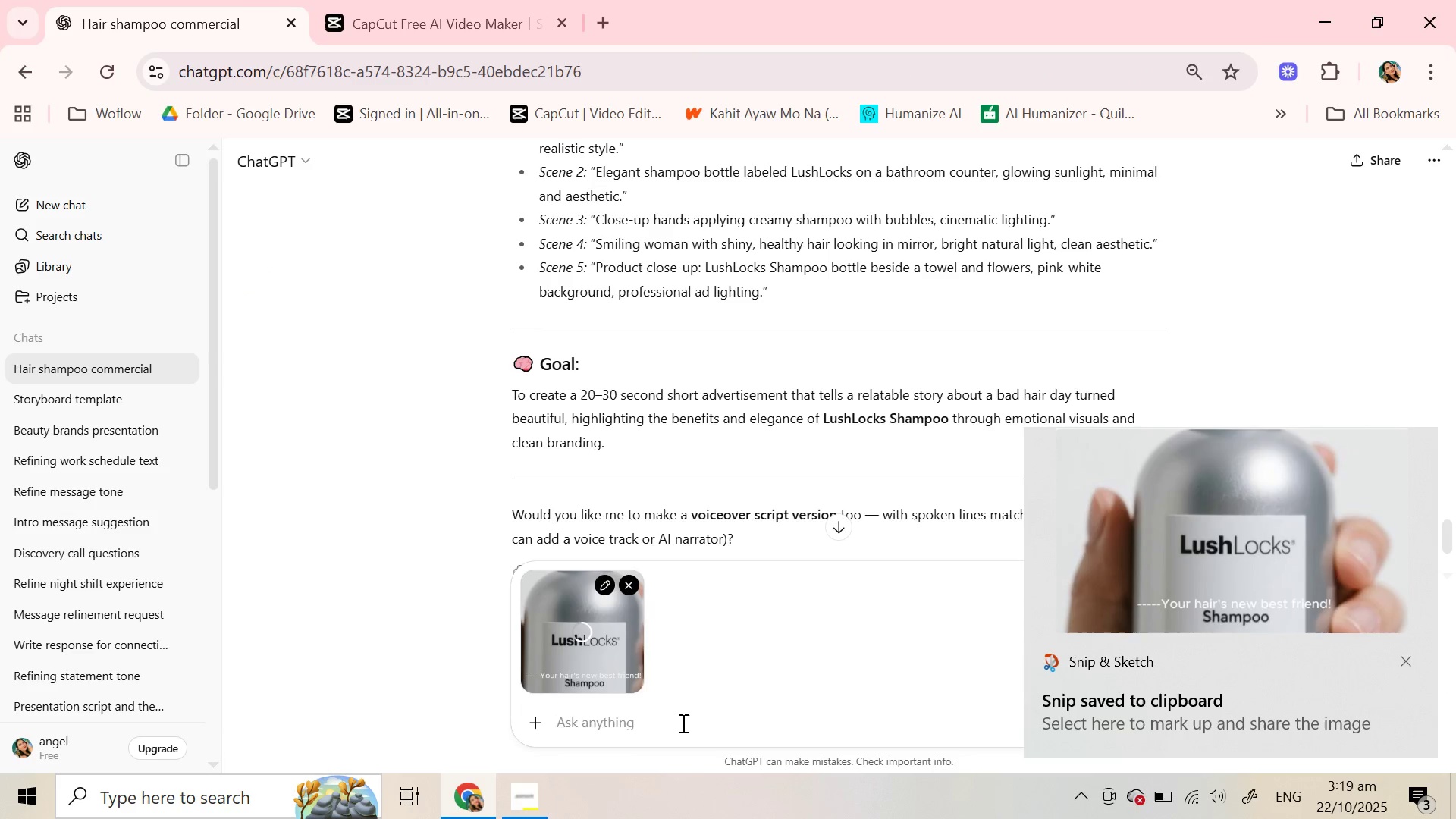 
type(can u descrive)
key(Backspace)
key(Backspace)
type(be h)
 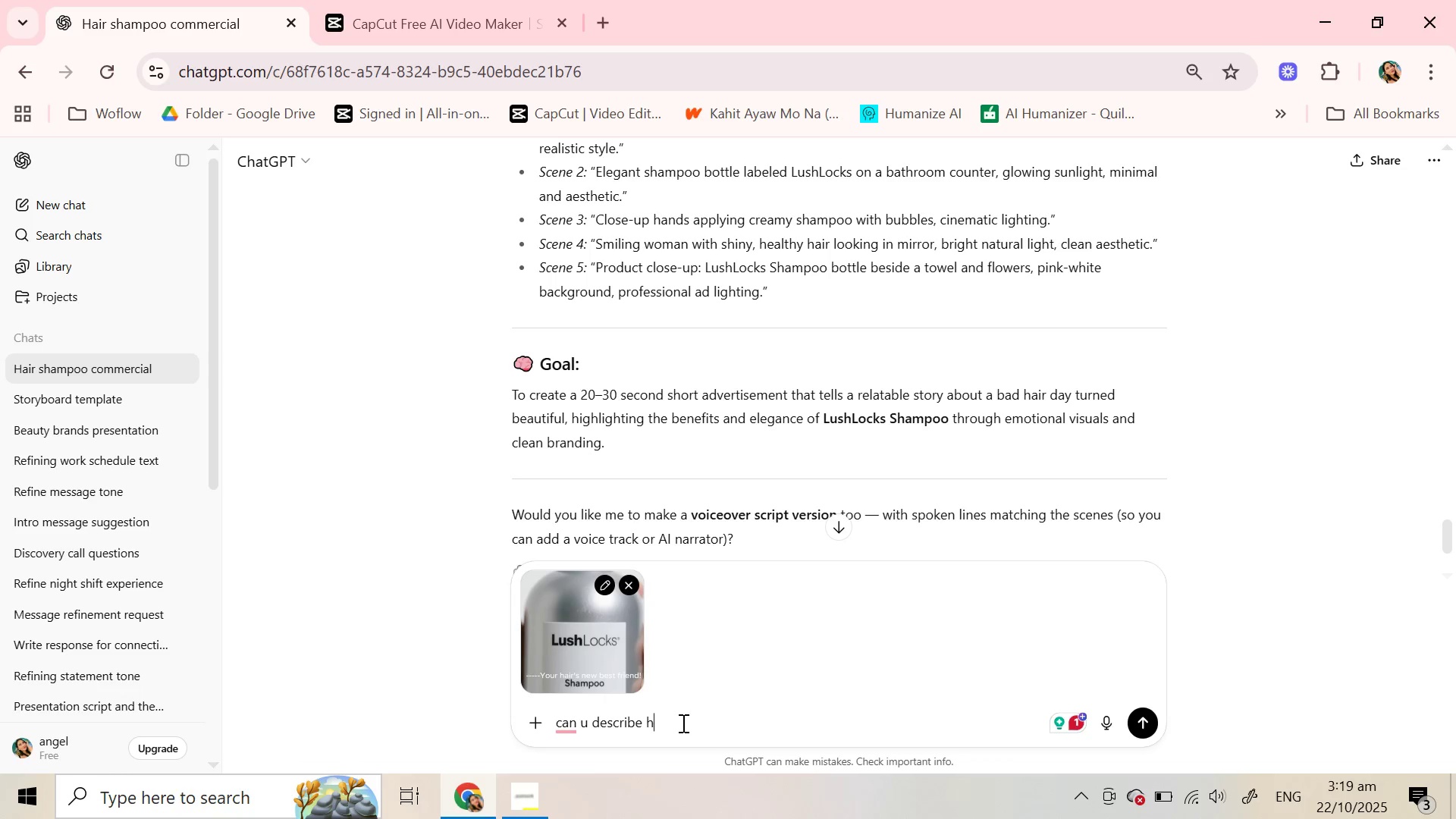 
wait(25.16)
 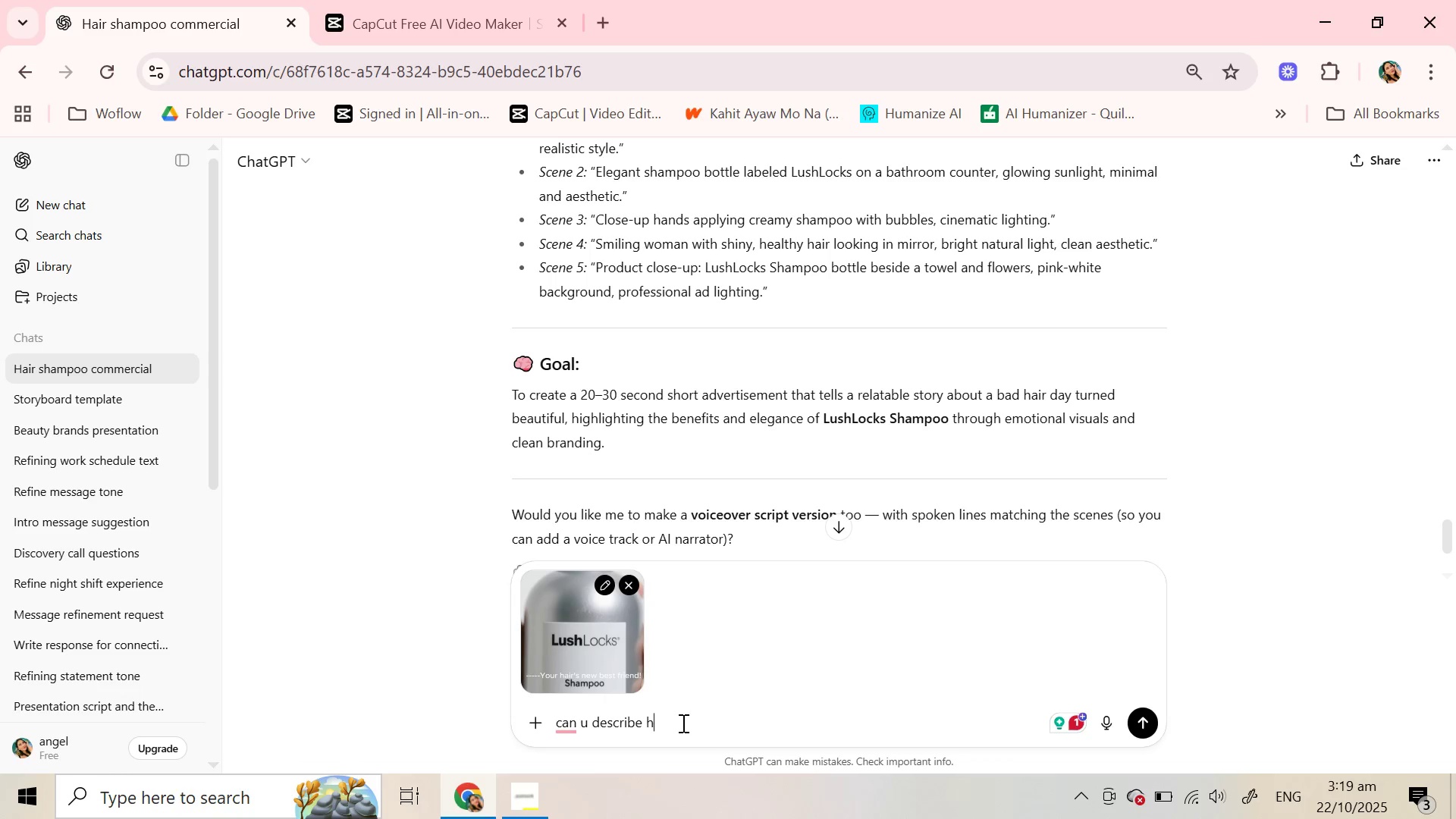 
type(ow this bottle looks in ioverall appr)
 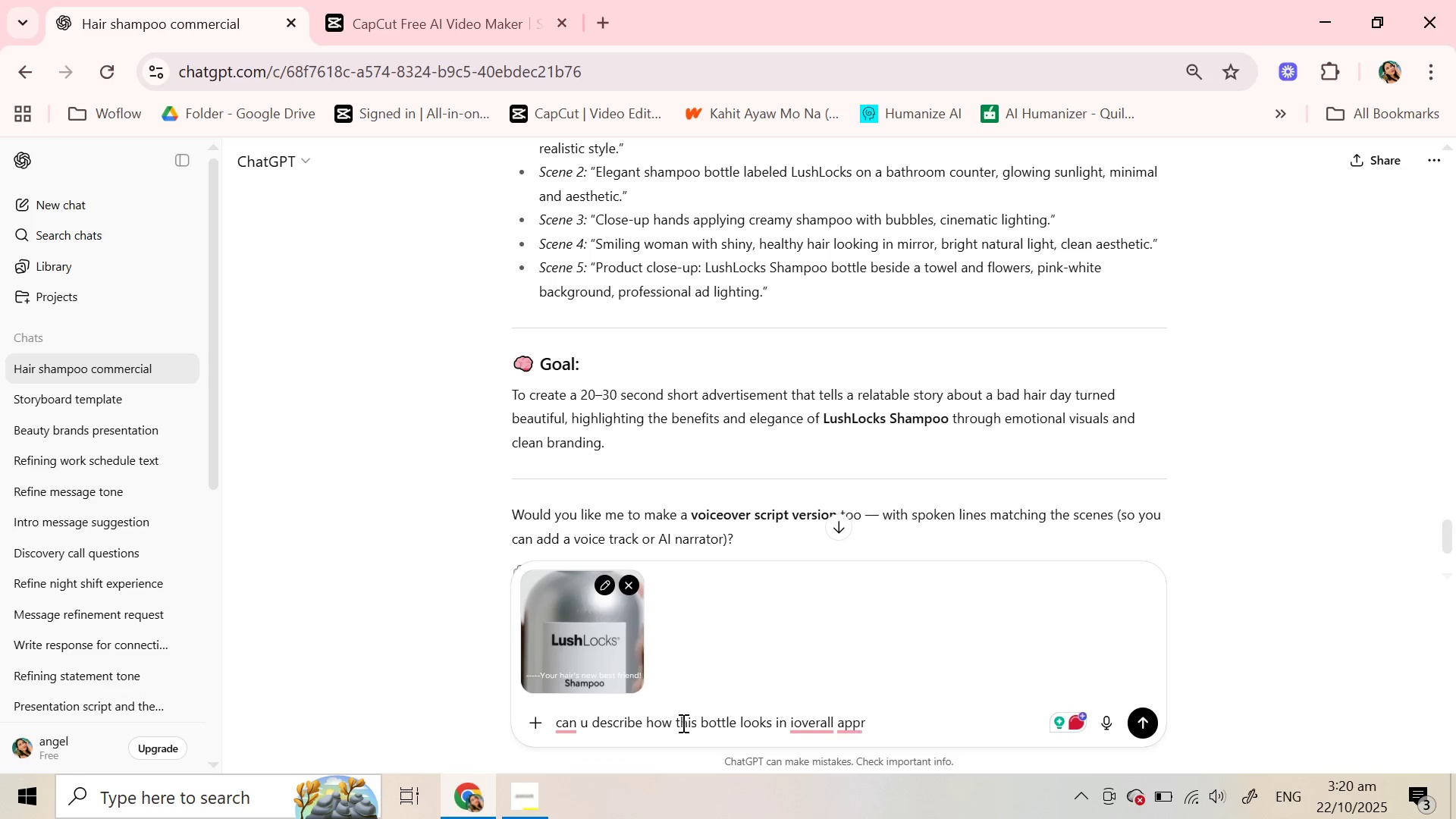 
key(Backspace)
type(earance so I can command to AI video maker to make the design like y)
key(Backspace)
type(=)
key(Backspace)
type(this? becuase in every vb)
key(Backspace)
type(ideo, it looks diofferent)
key(Backspace)
key(Backspace)
key(Backspace)
key(Backspace)
key(Backspace)
key(Backspace)
key(Backspace)
key(Backspace)
type(ffw)
key(Backspace)
type(erent so I want to just look like this one )
 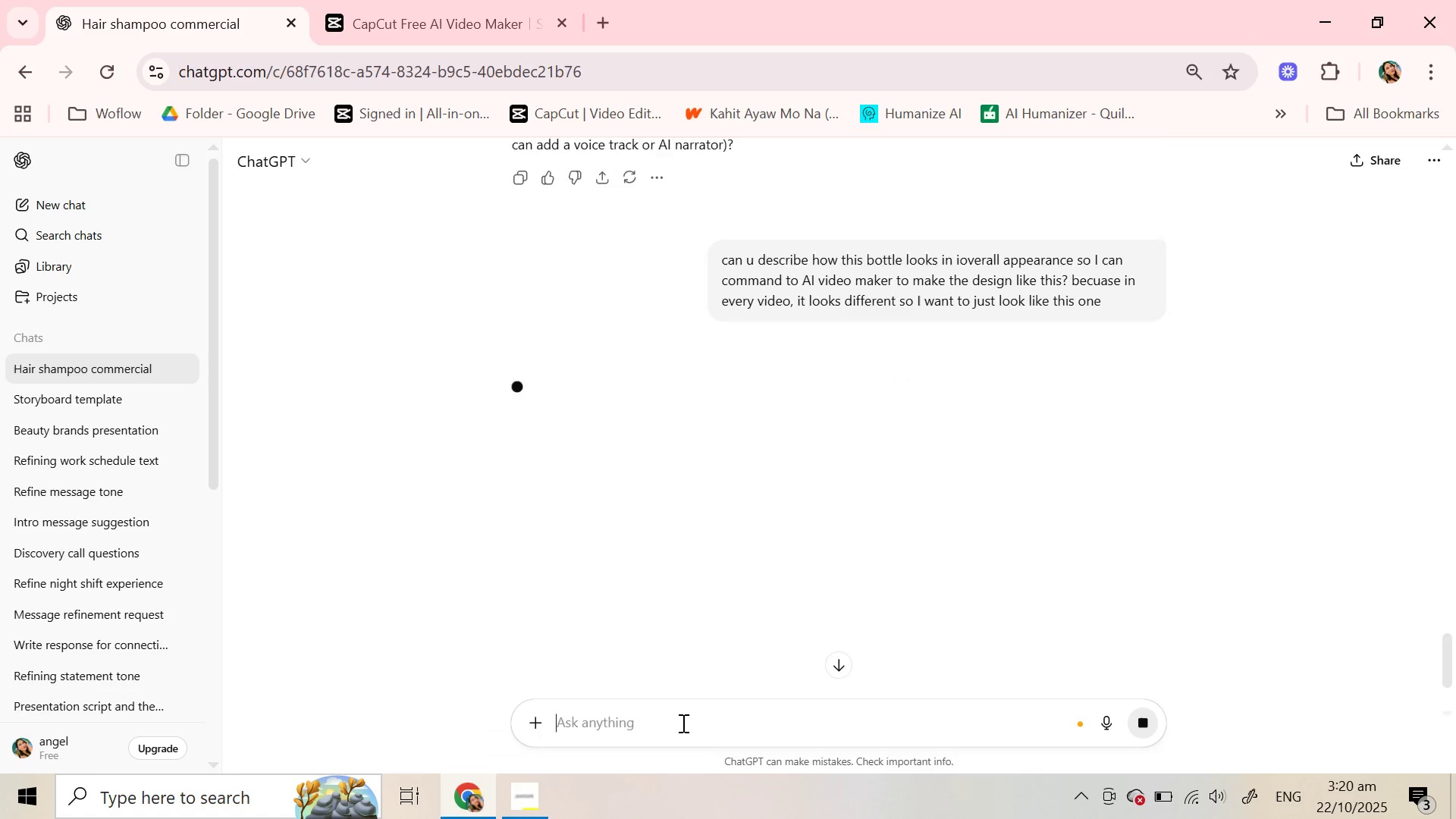 
 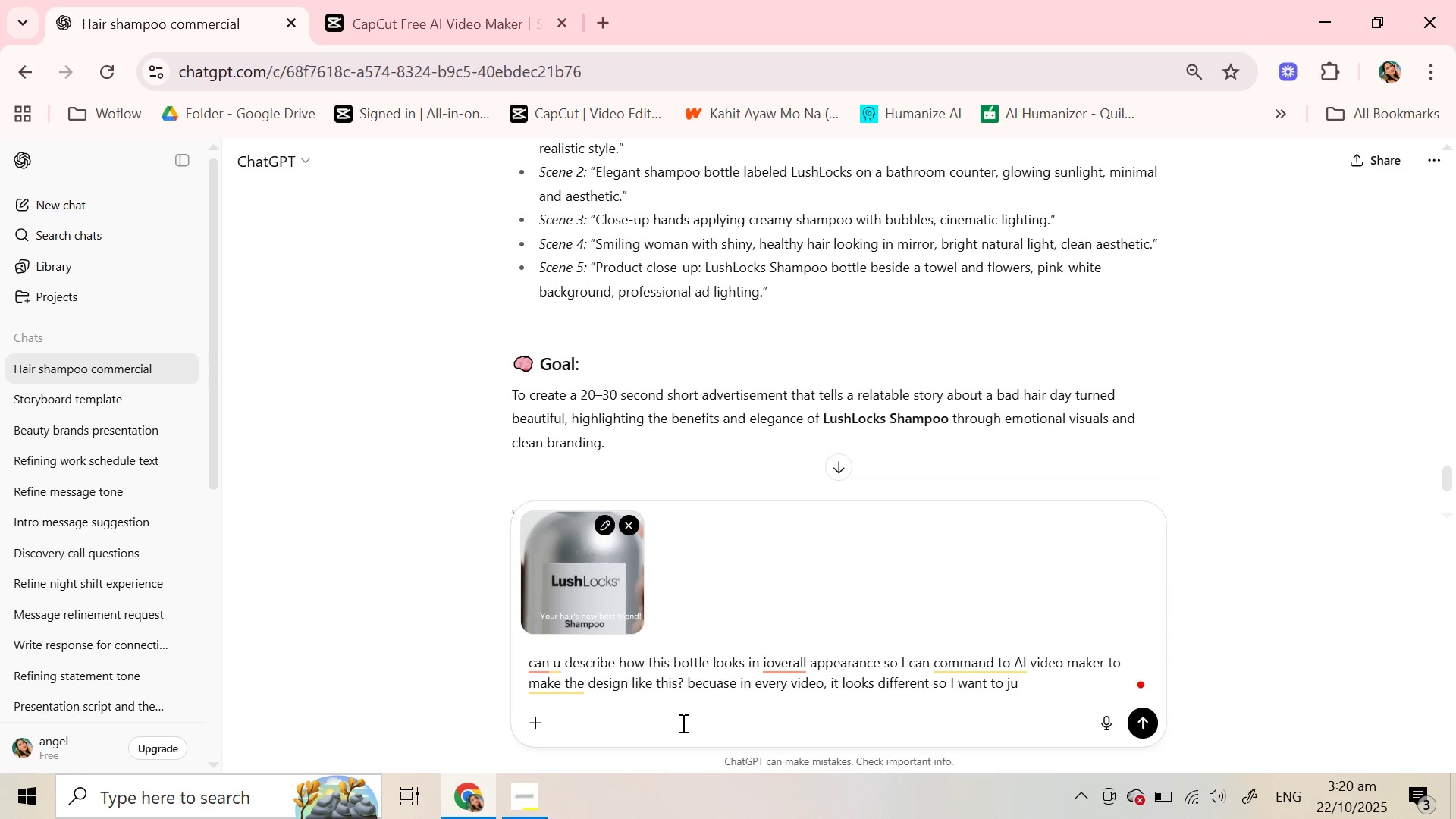 
key(Enter)
 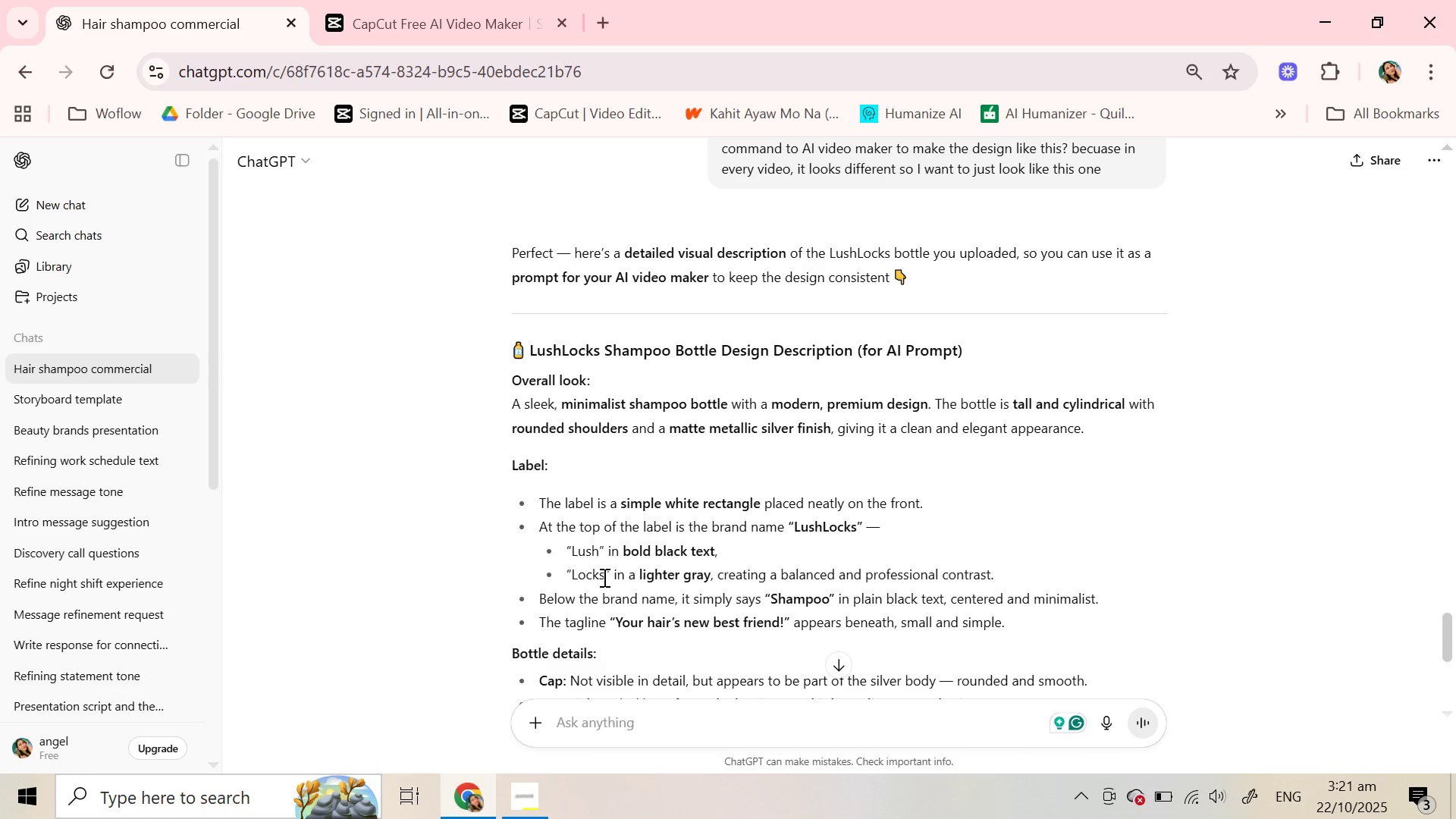 
wait(66.04)
 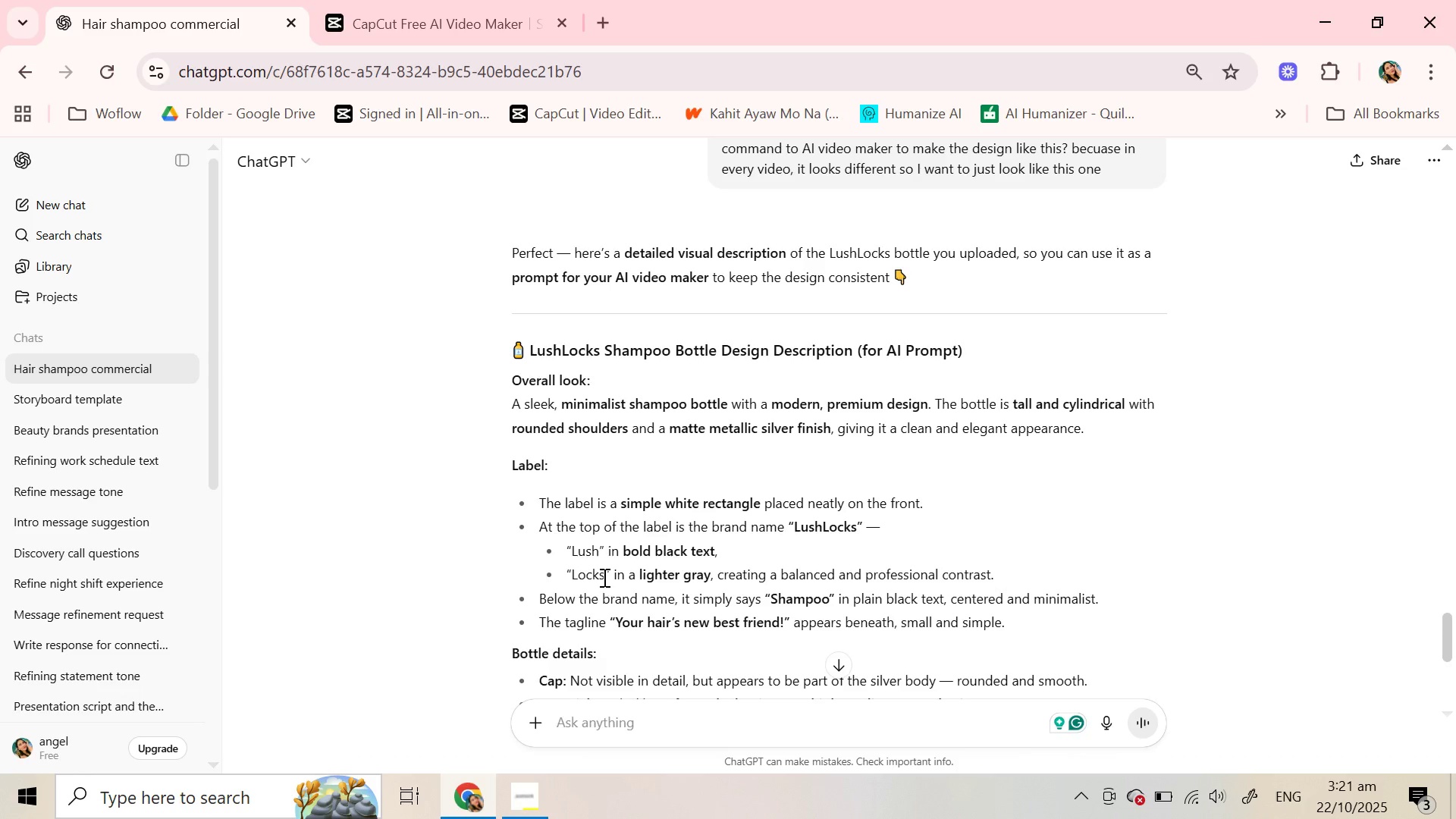 
scroll: coordinate [746, 436], scroll_direction: down, amount: 4.0
 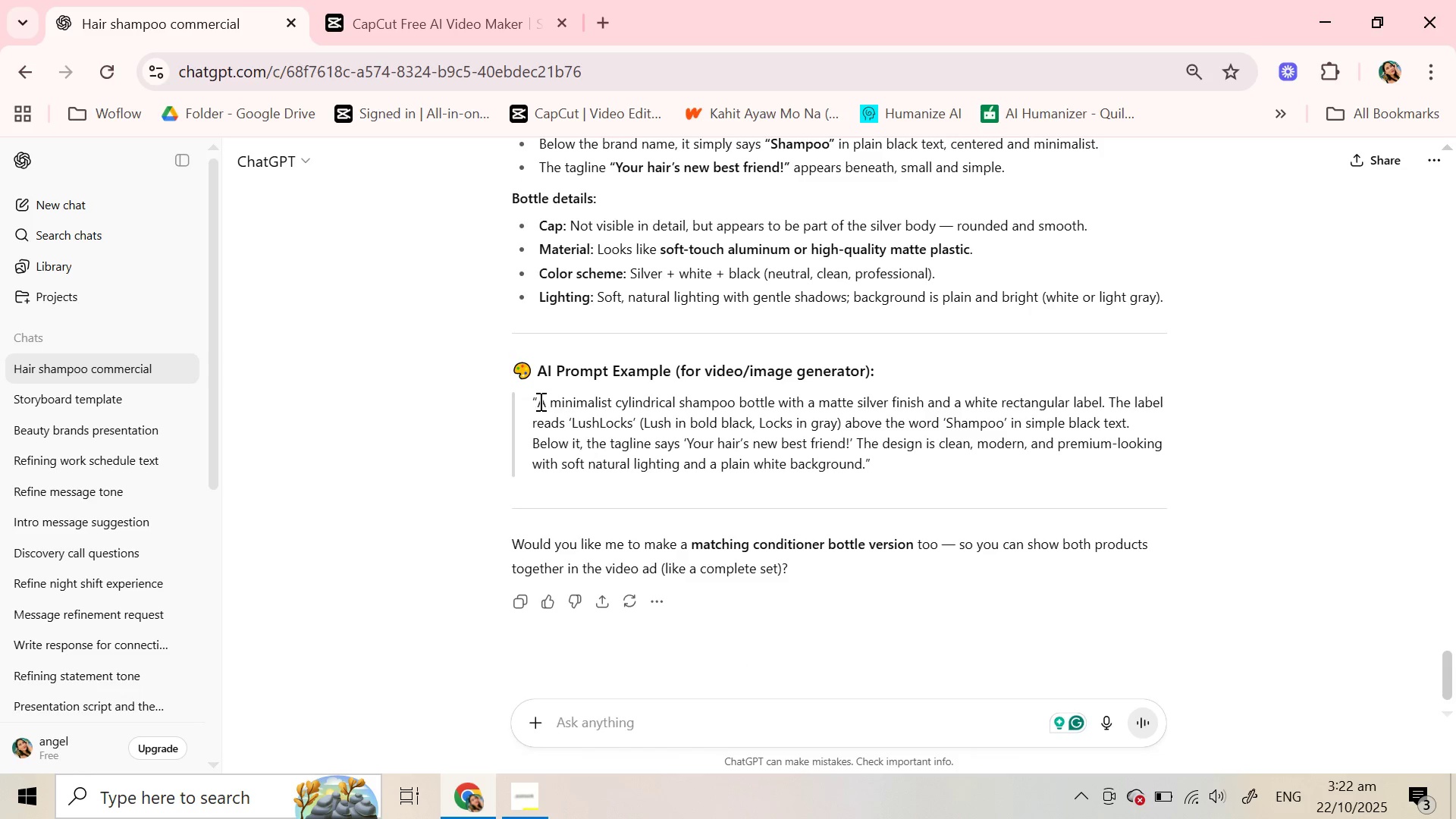 
left_click_drag(start_coordinate=[528, 403], to_coordinate=[896, 467])
 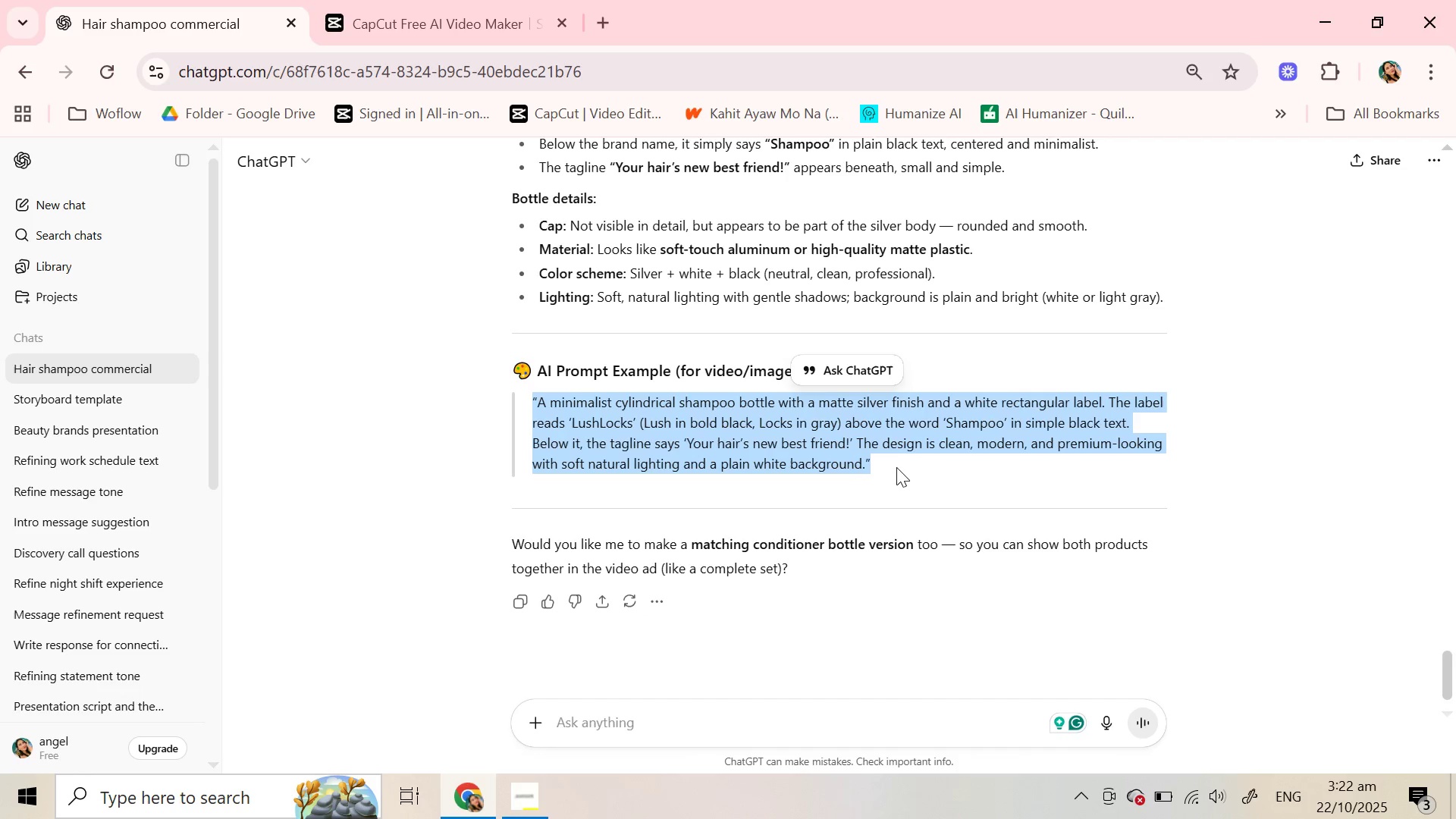 
key(Control+C)
 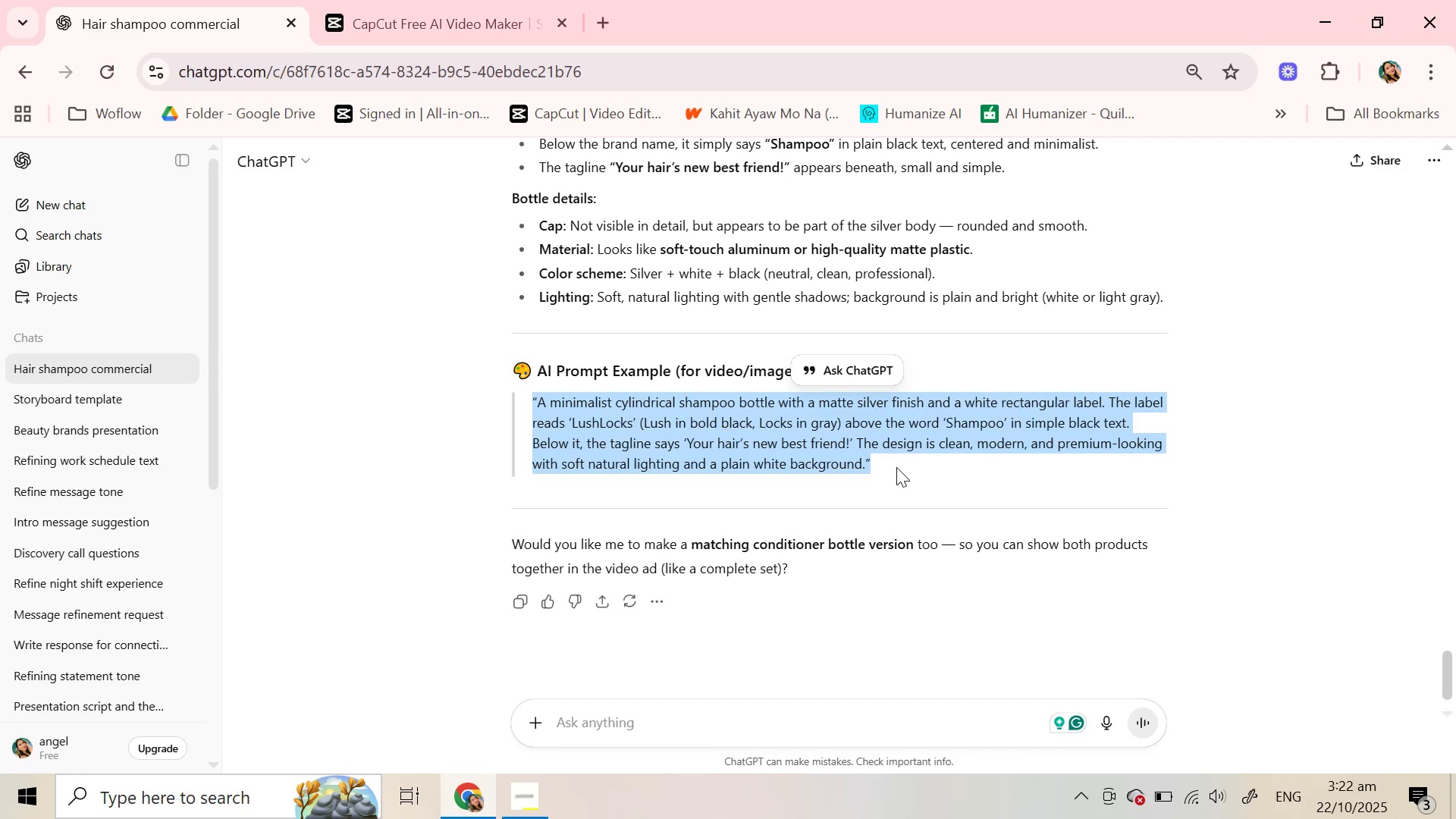 
key(Control+C)
 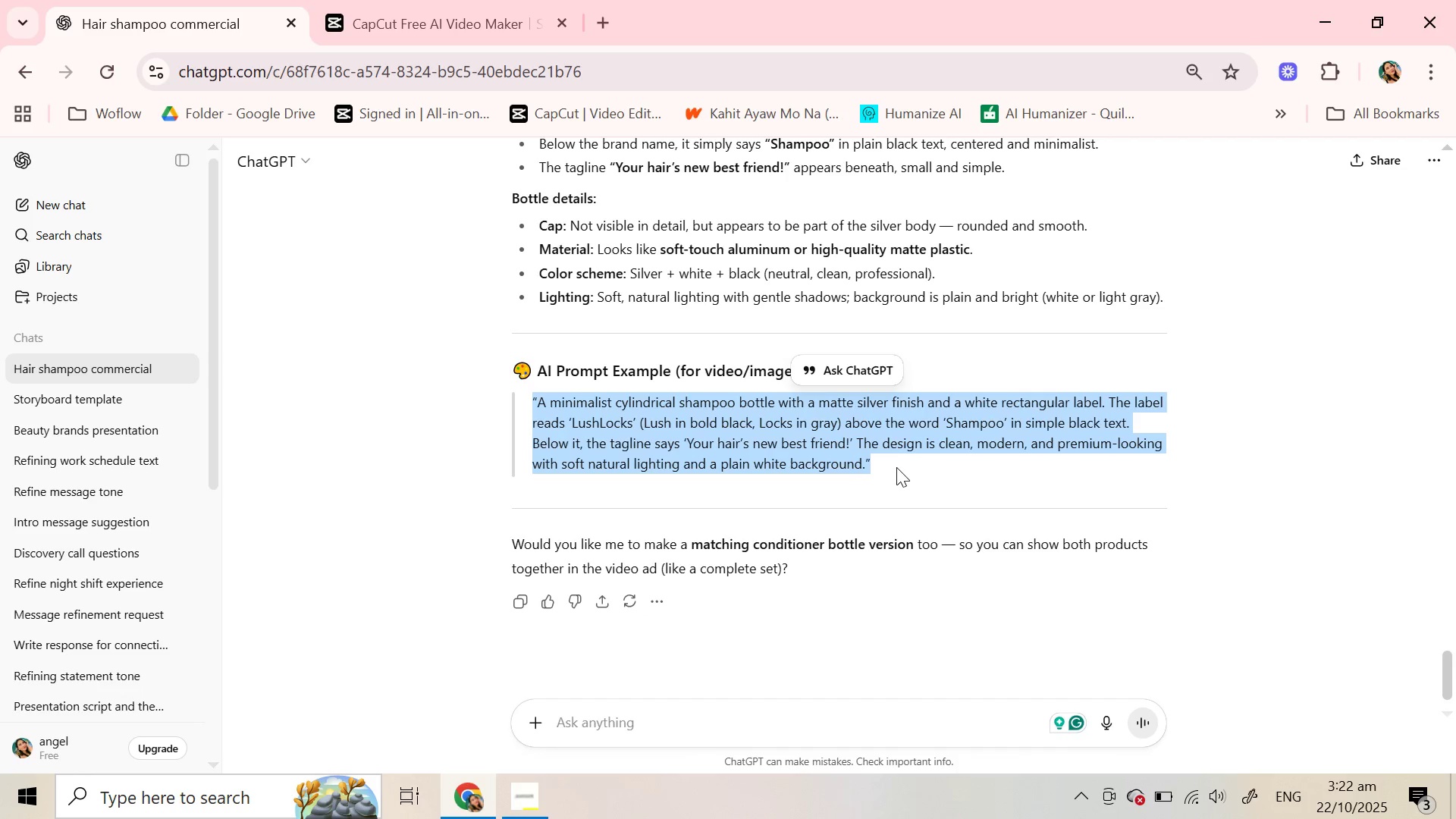 
key(Control+C)
 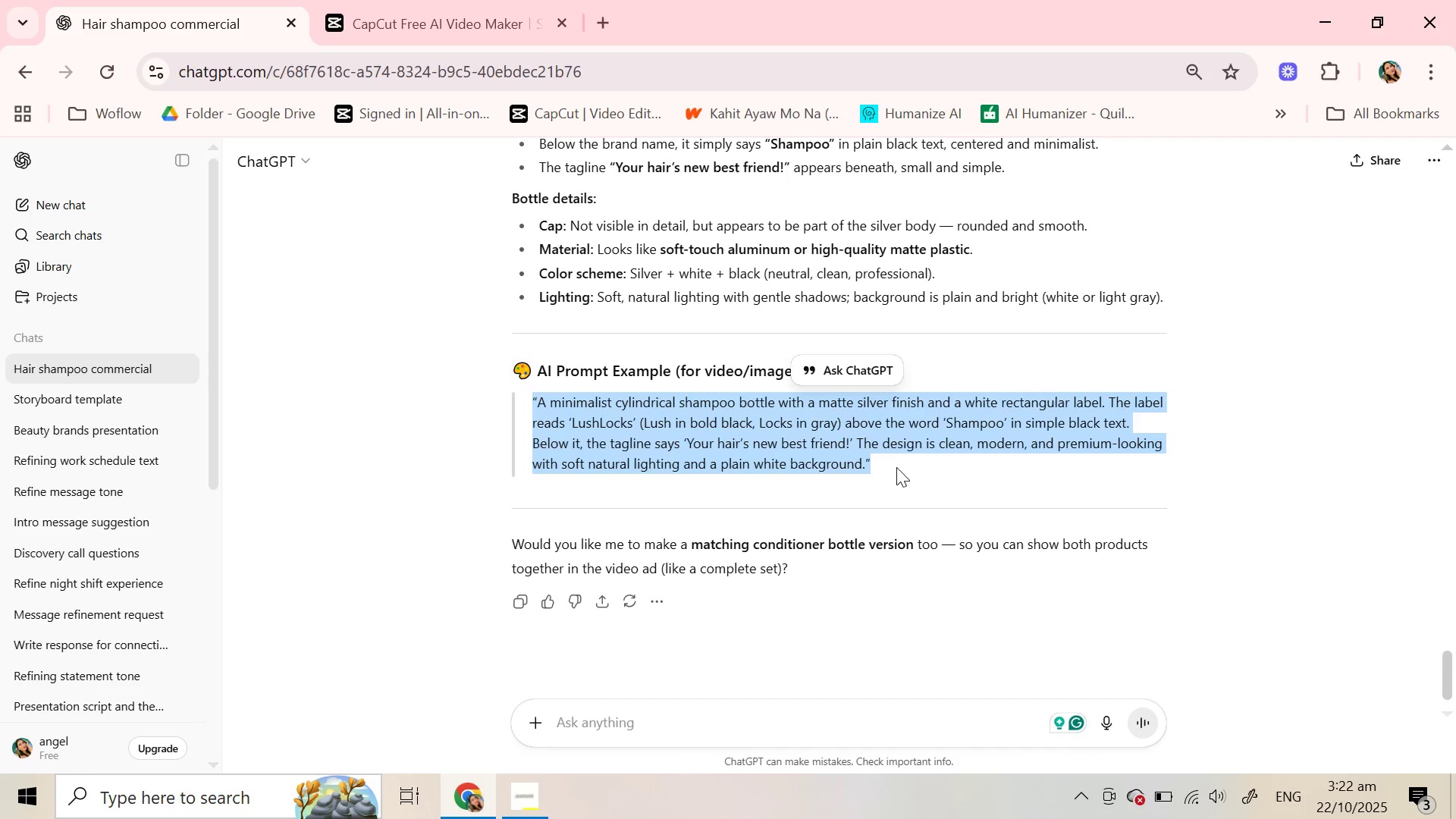 
key(Control+C)
 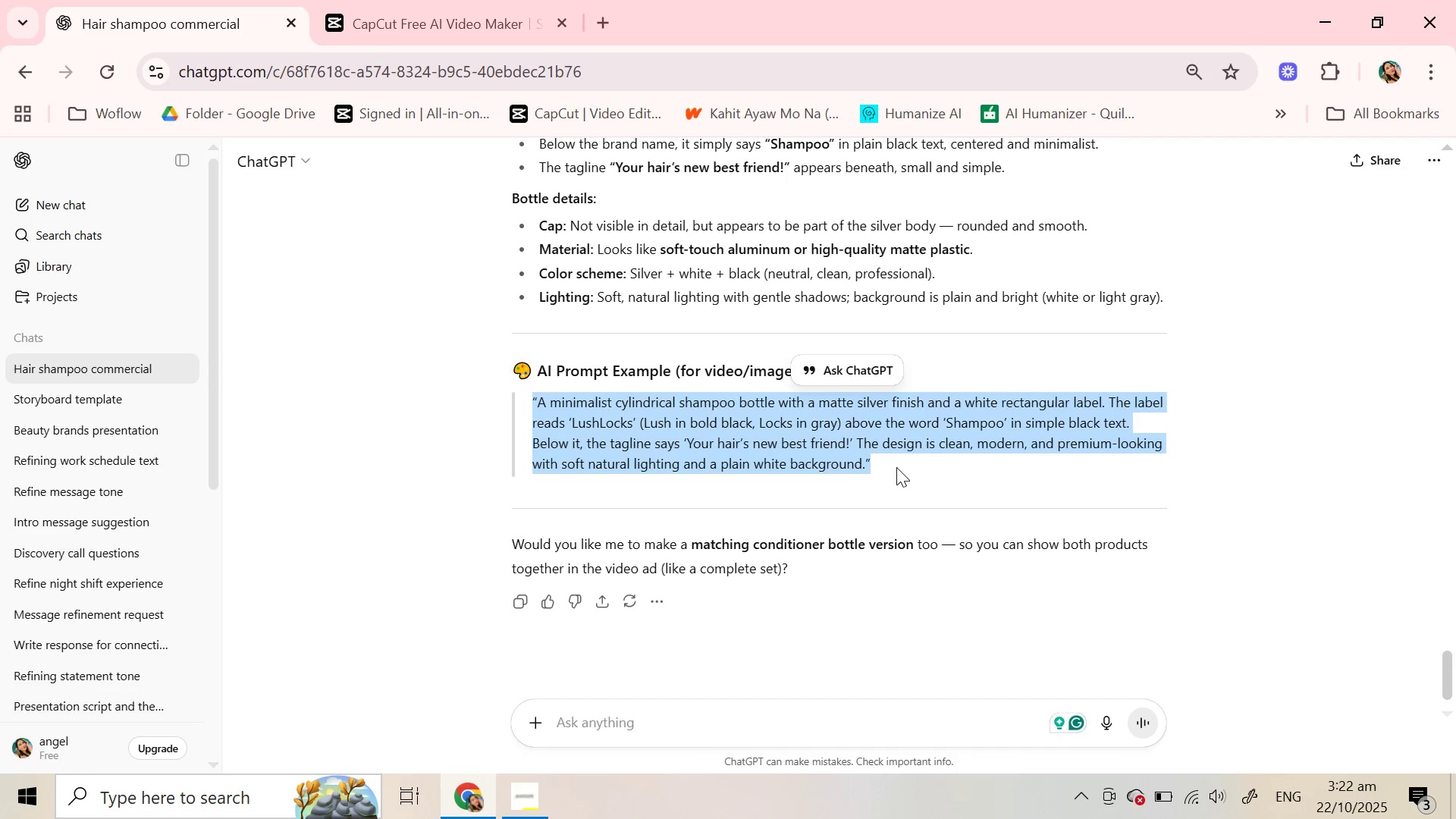 
key(Control+C)
 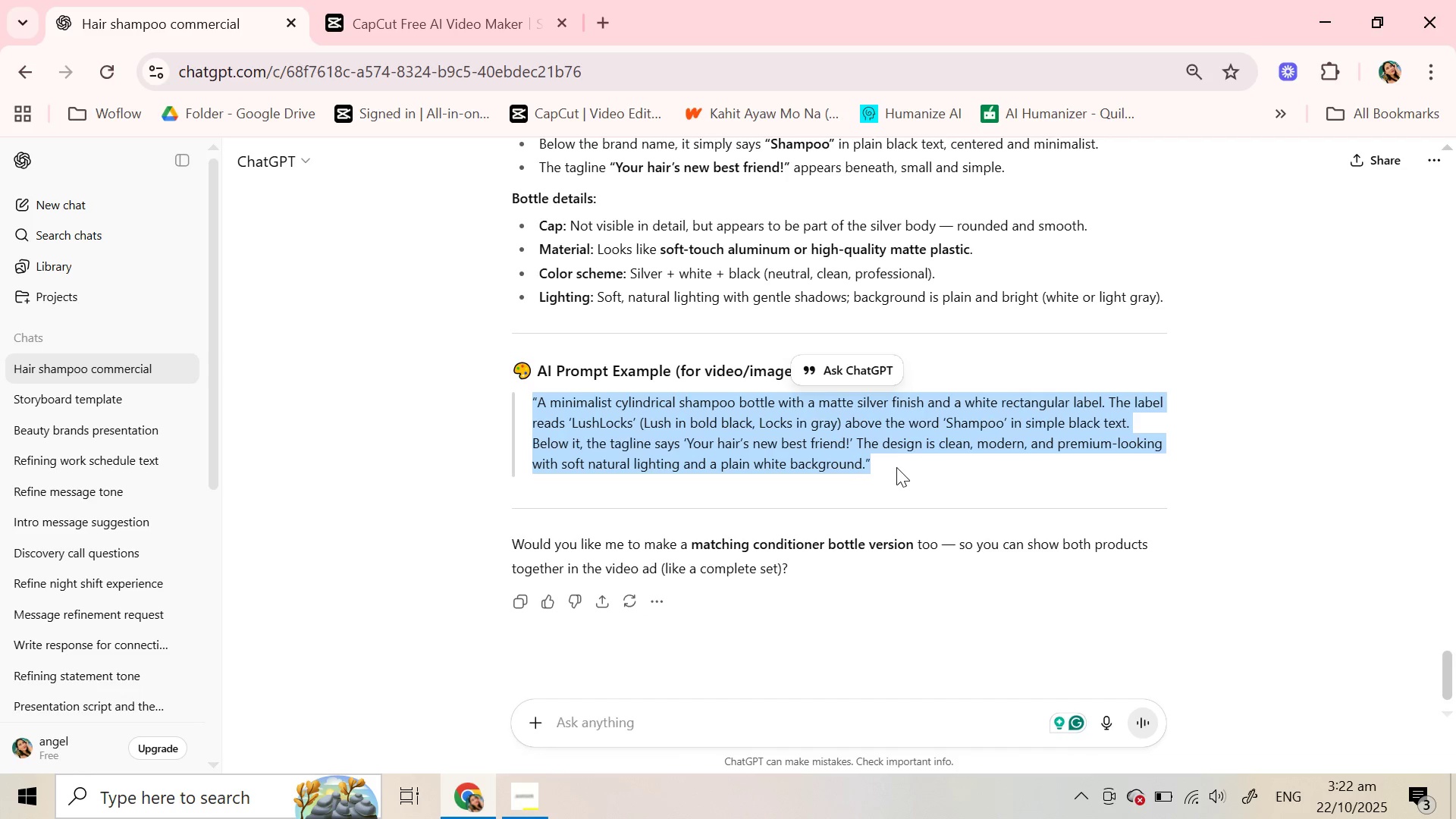 
key(Control+C)
 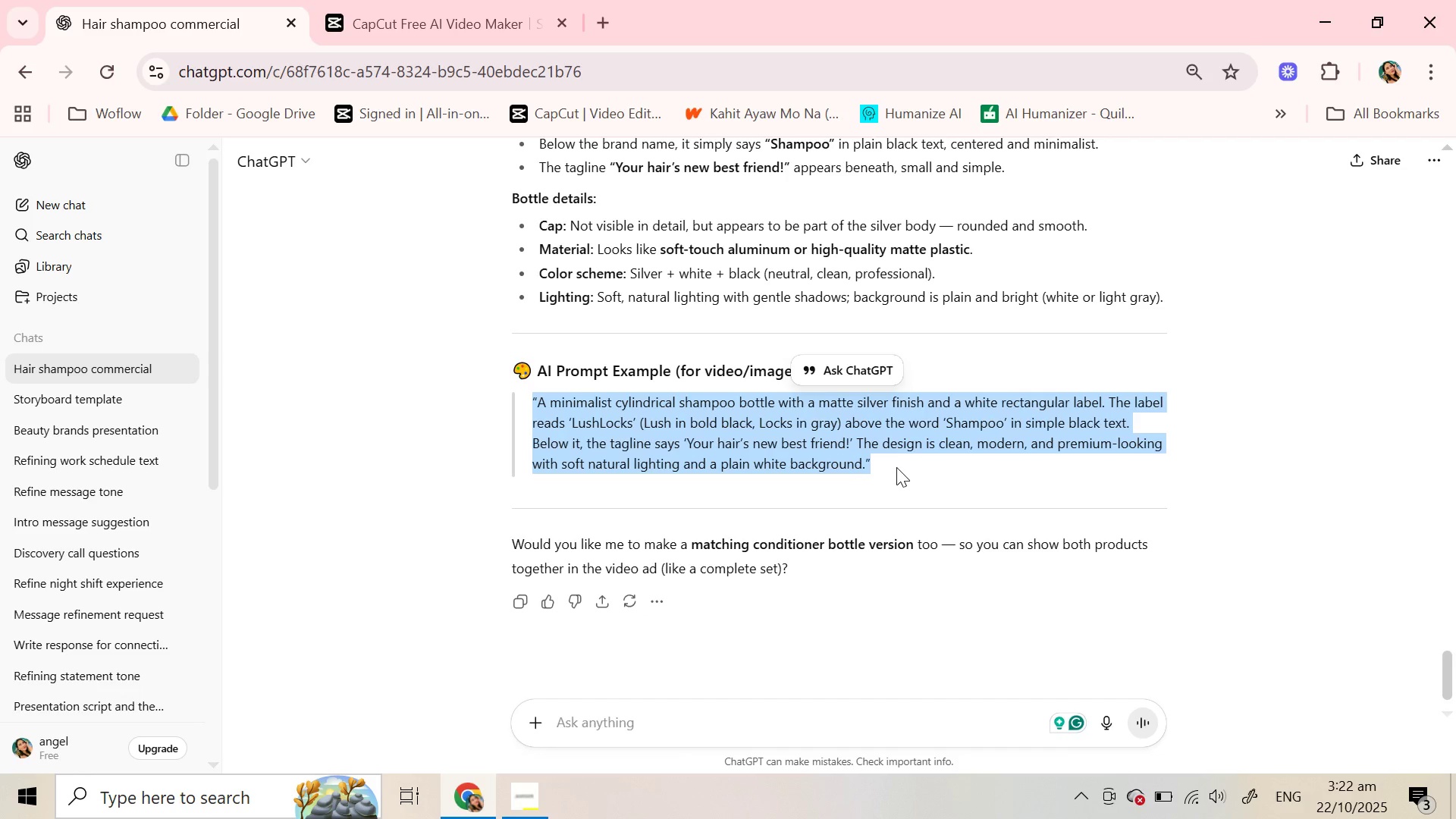 
key(Control+C)
 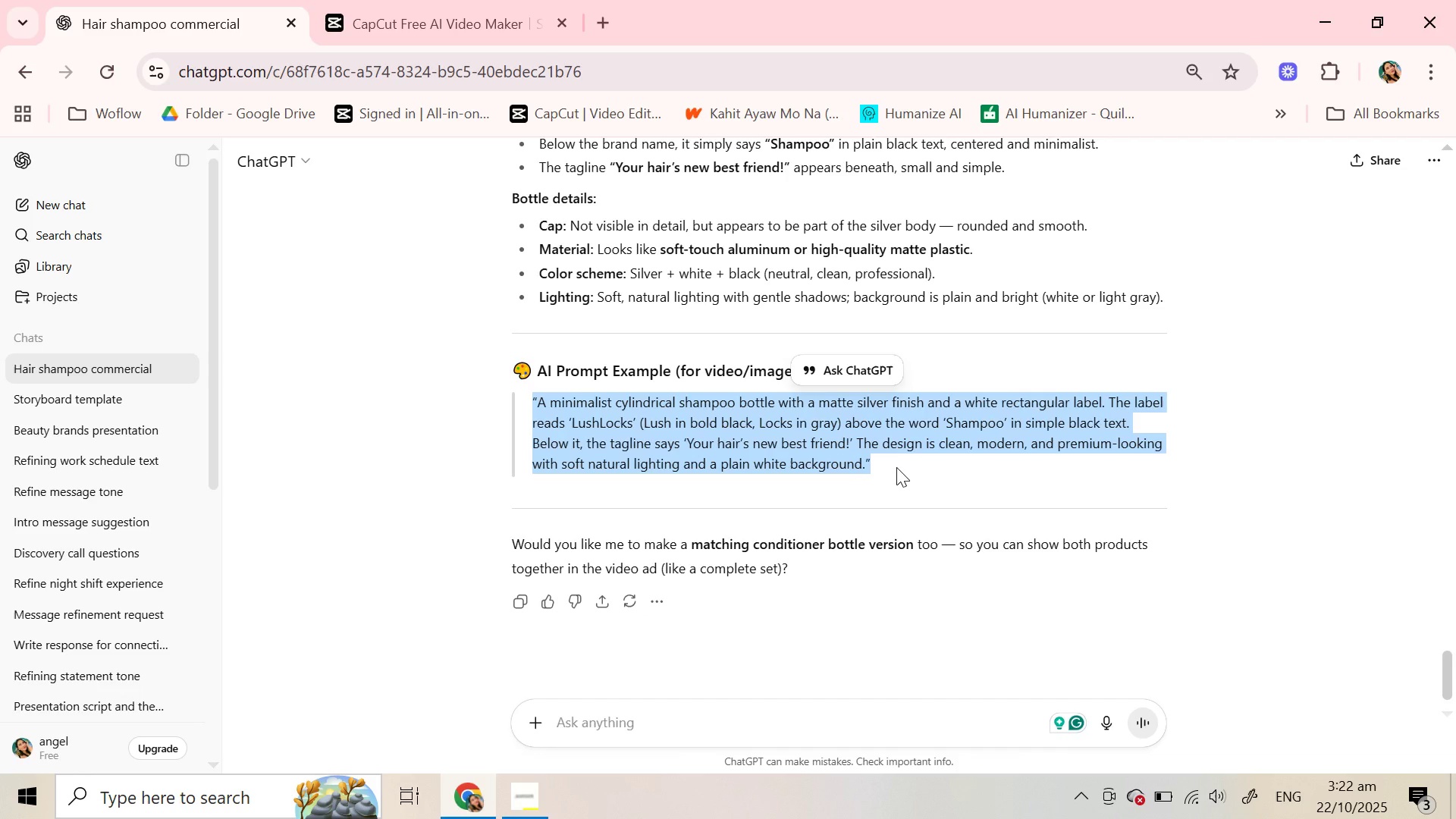 
key(Control+C)
 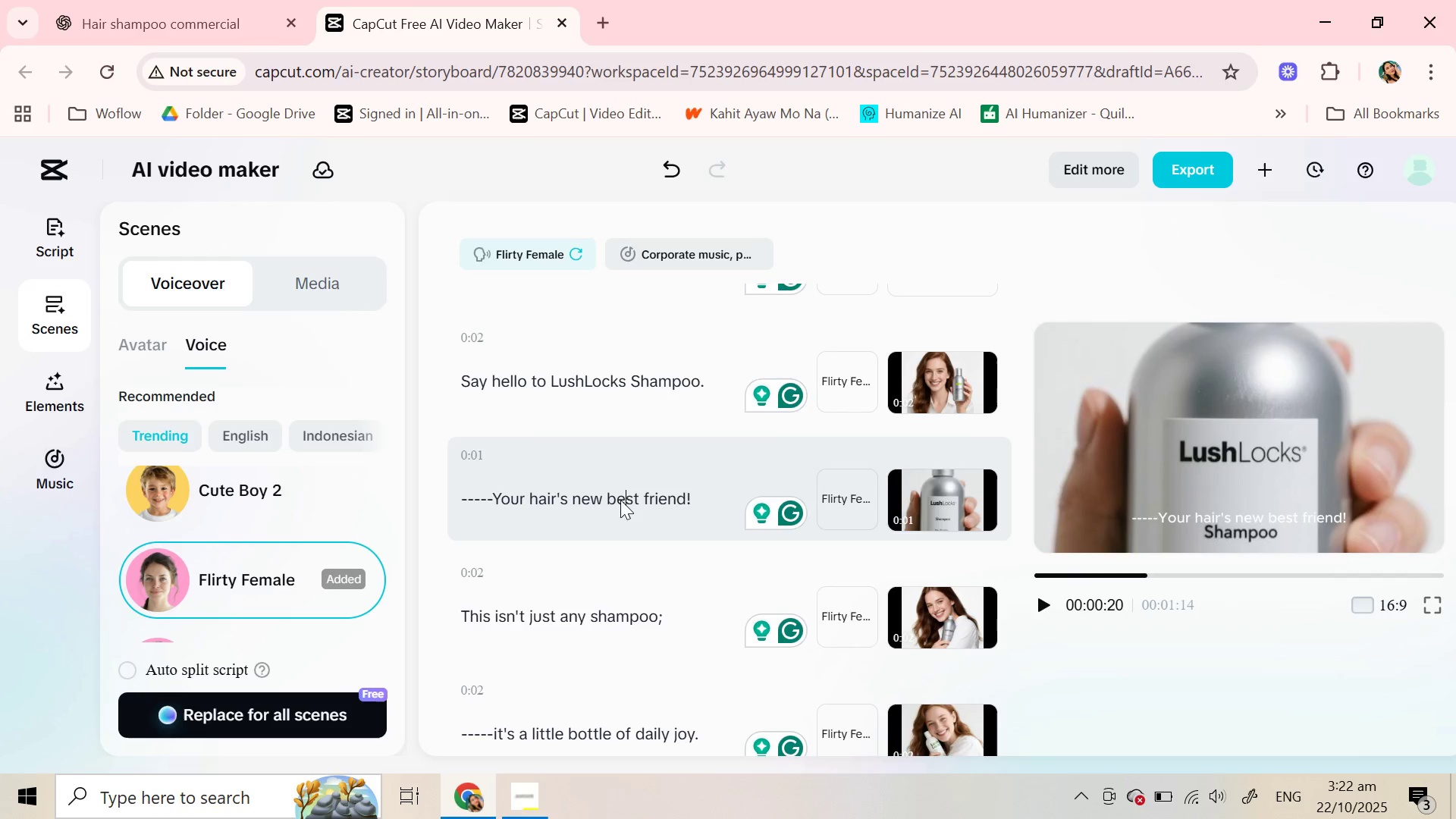 
left_click([667, 488])
 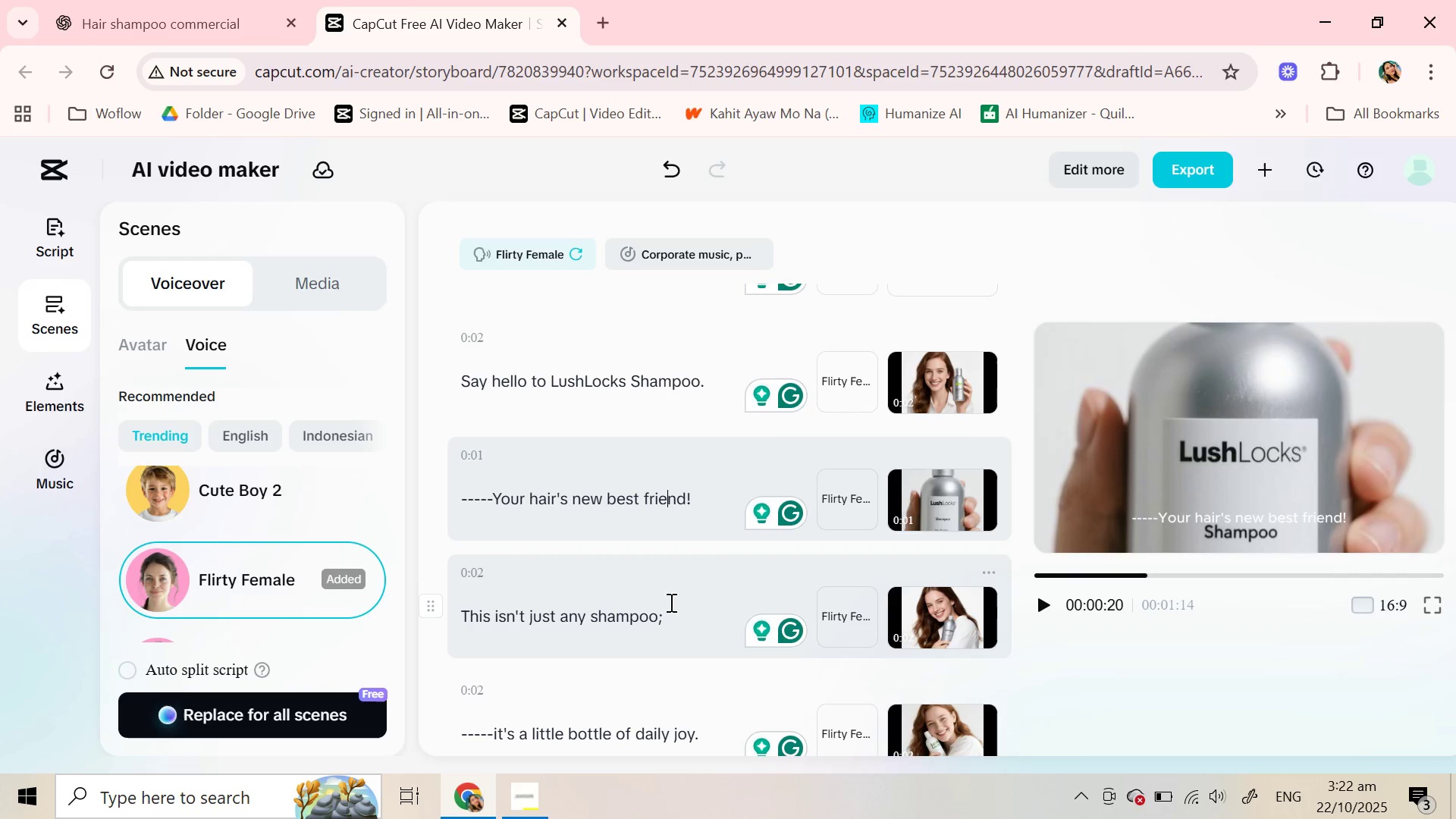 
left_click([670, 602])
 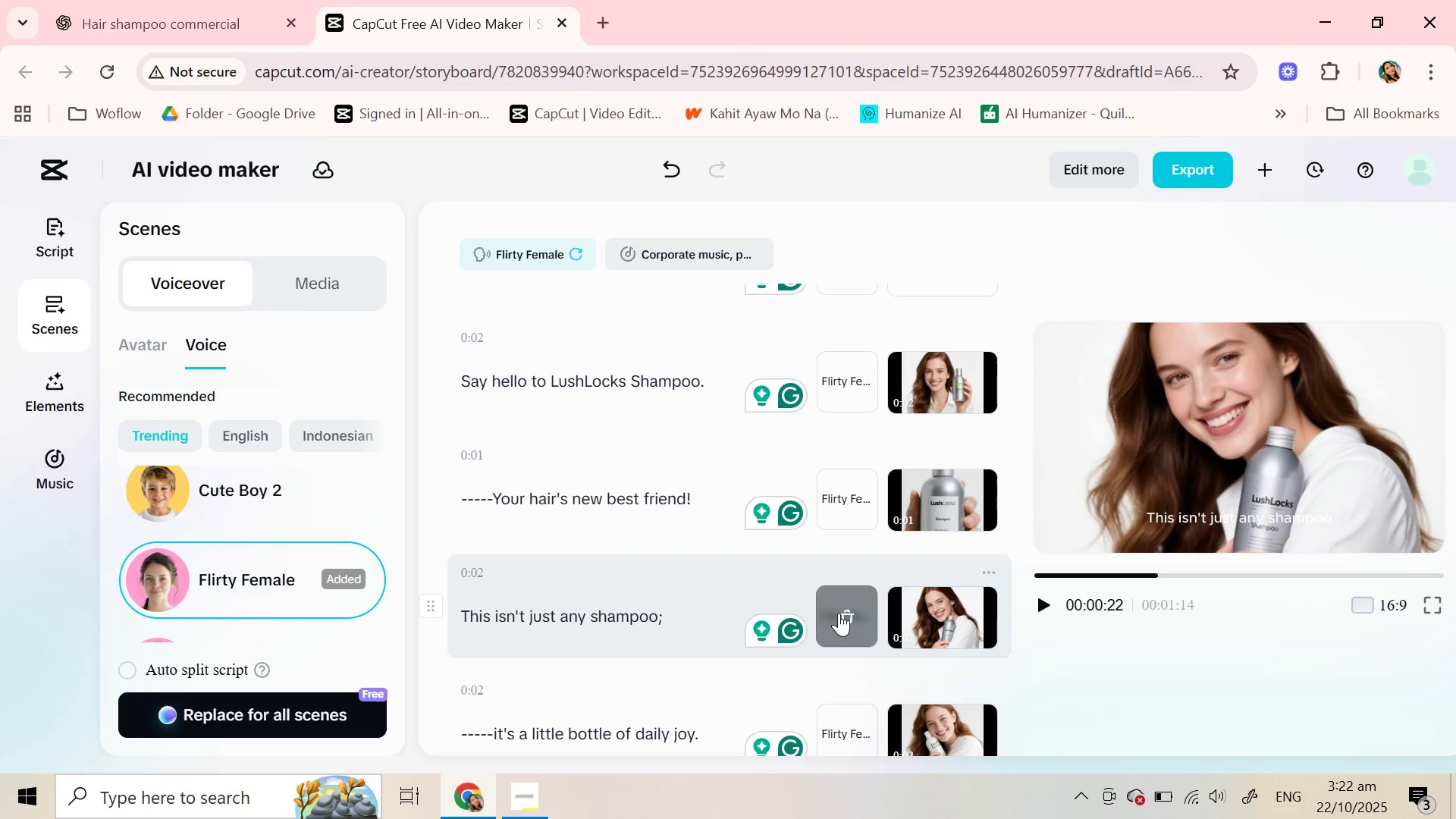 
left_click([915, 622])
 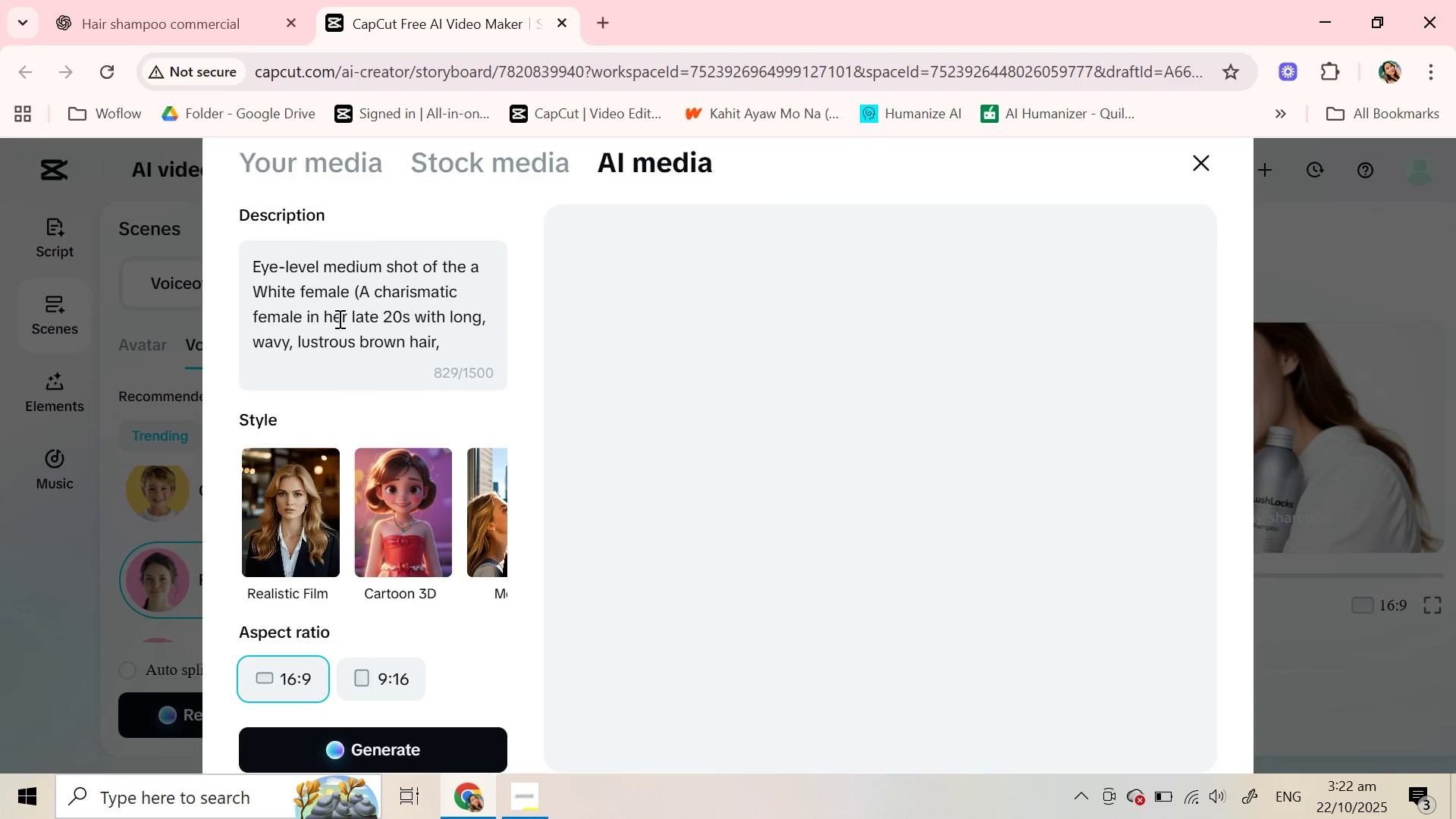 
scroll: coordinate [340, 318], scroll_direction: down, amount: 2.0
 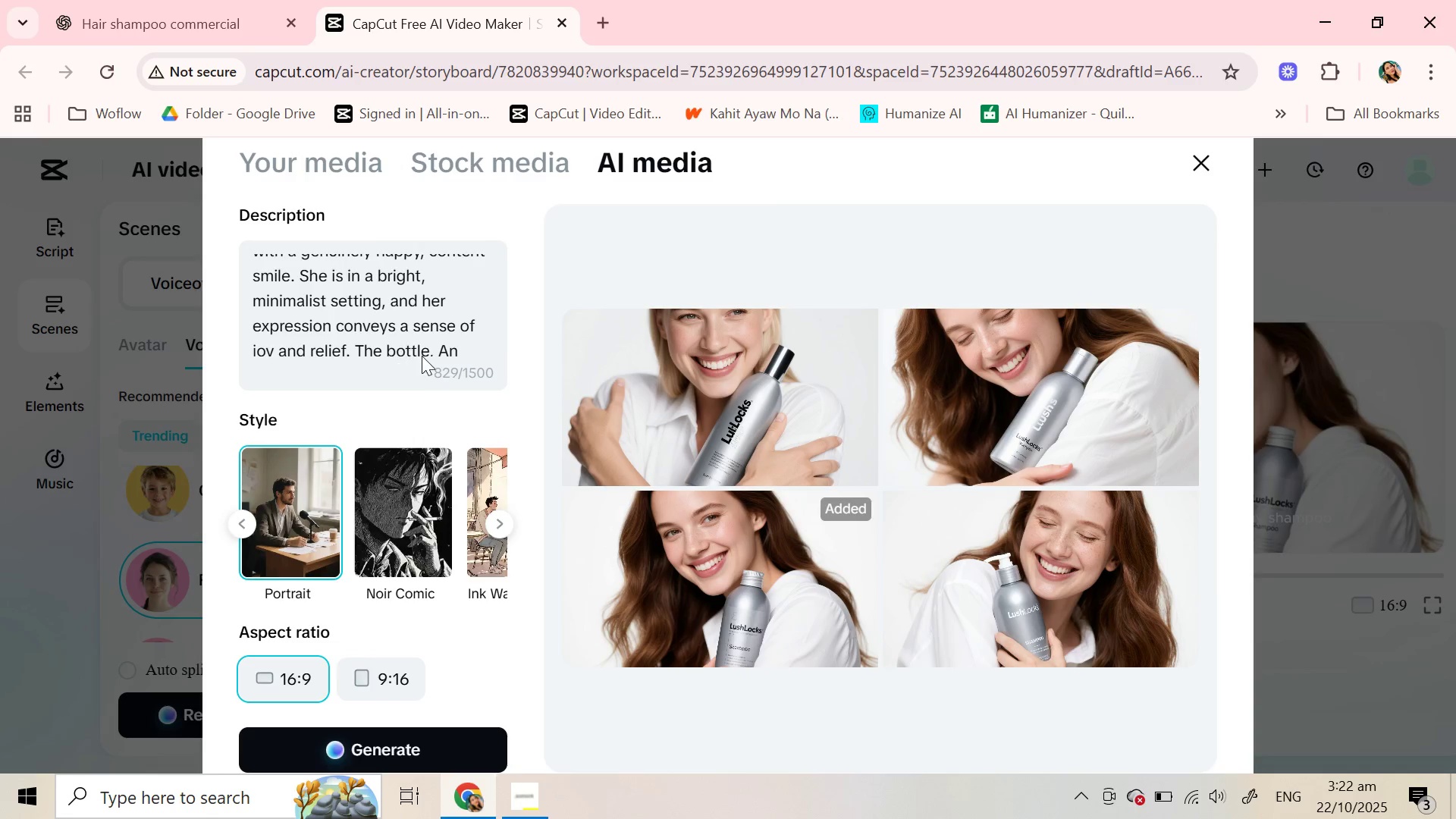 
left_click_drag(start_coordinate=[426, 354], to_coordinate=[461, 355])
 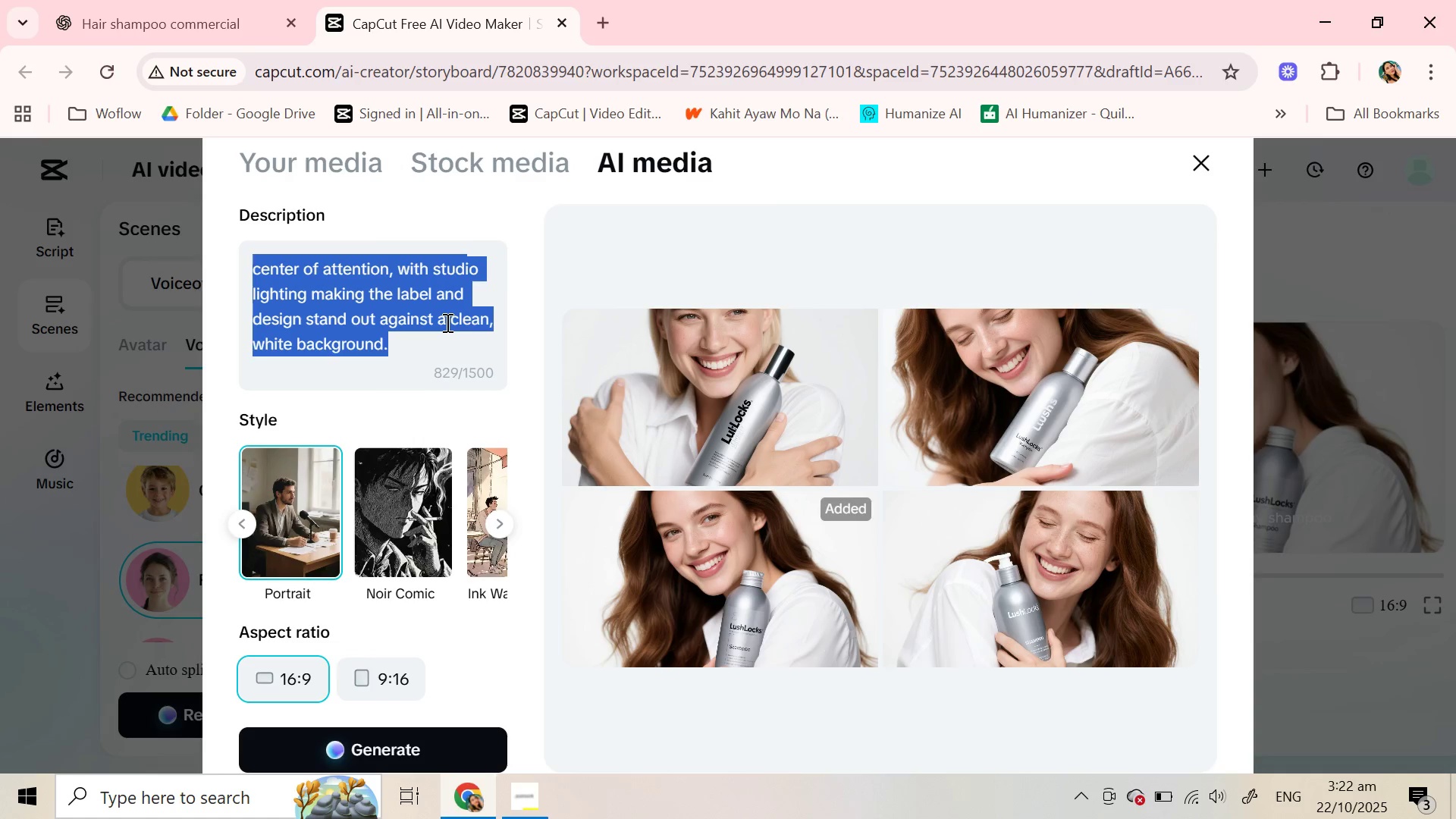 
key(Backspace)
type( shou;)
key(Backspace)
key(Backspace)
type(uld ber)
key(Backspace)
type( )
 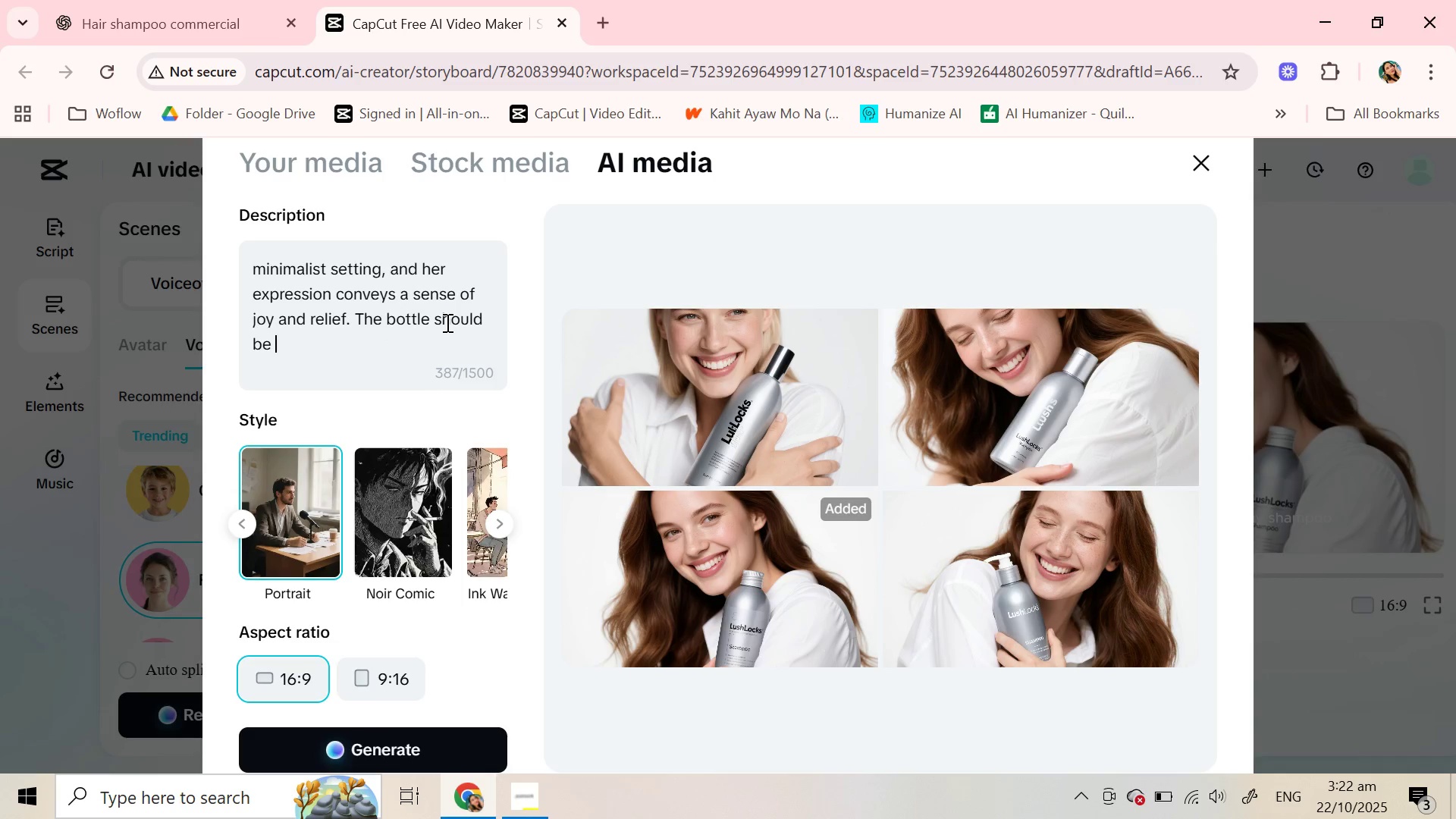 
key(Control+V)
 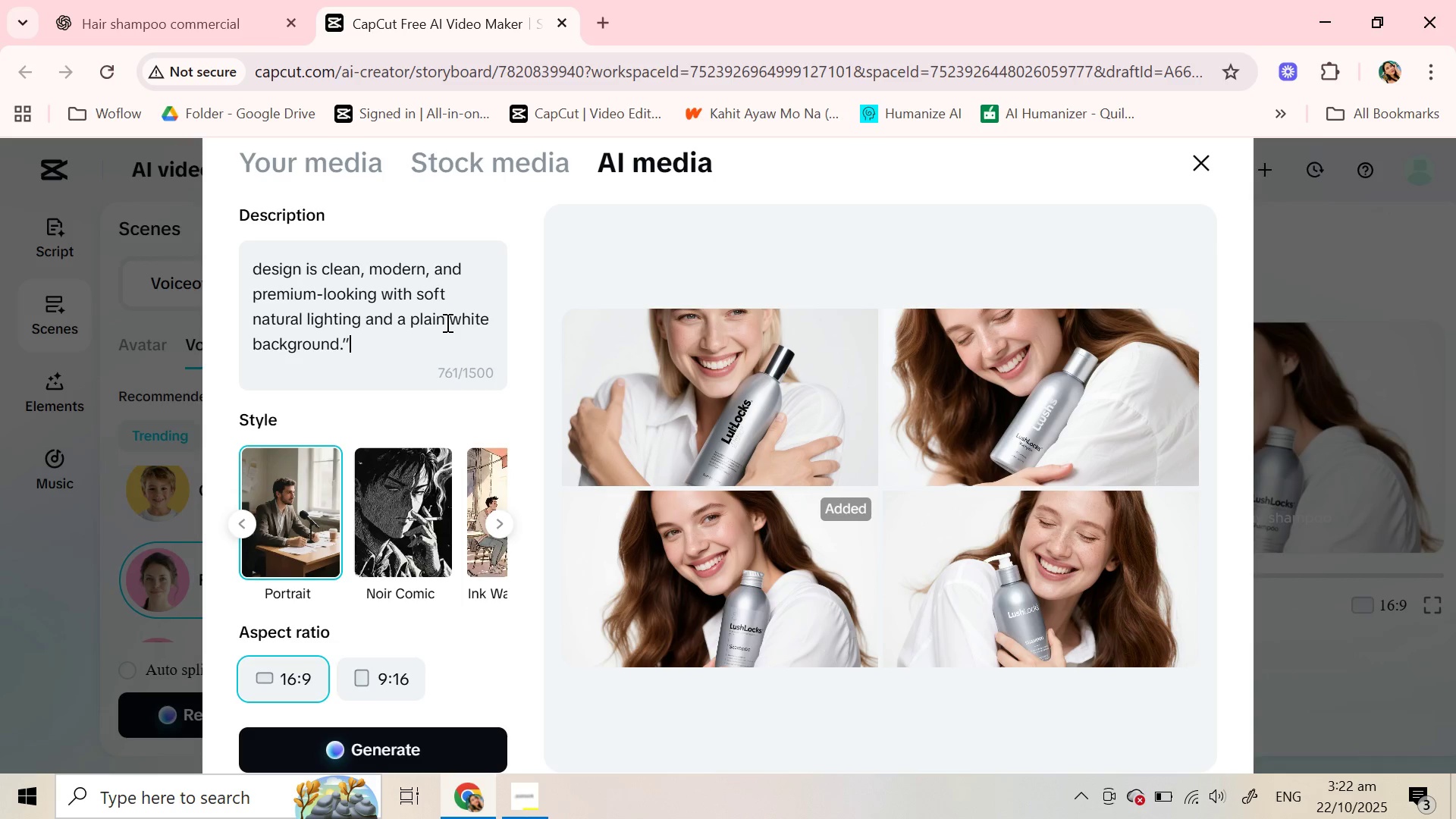 
key(Backspace)
 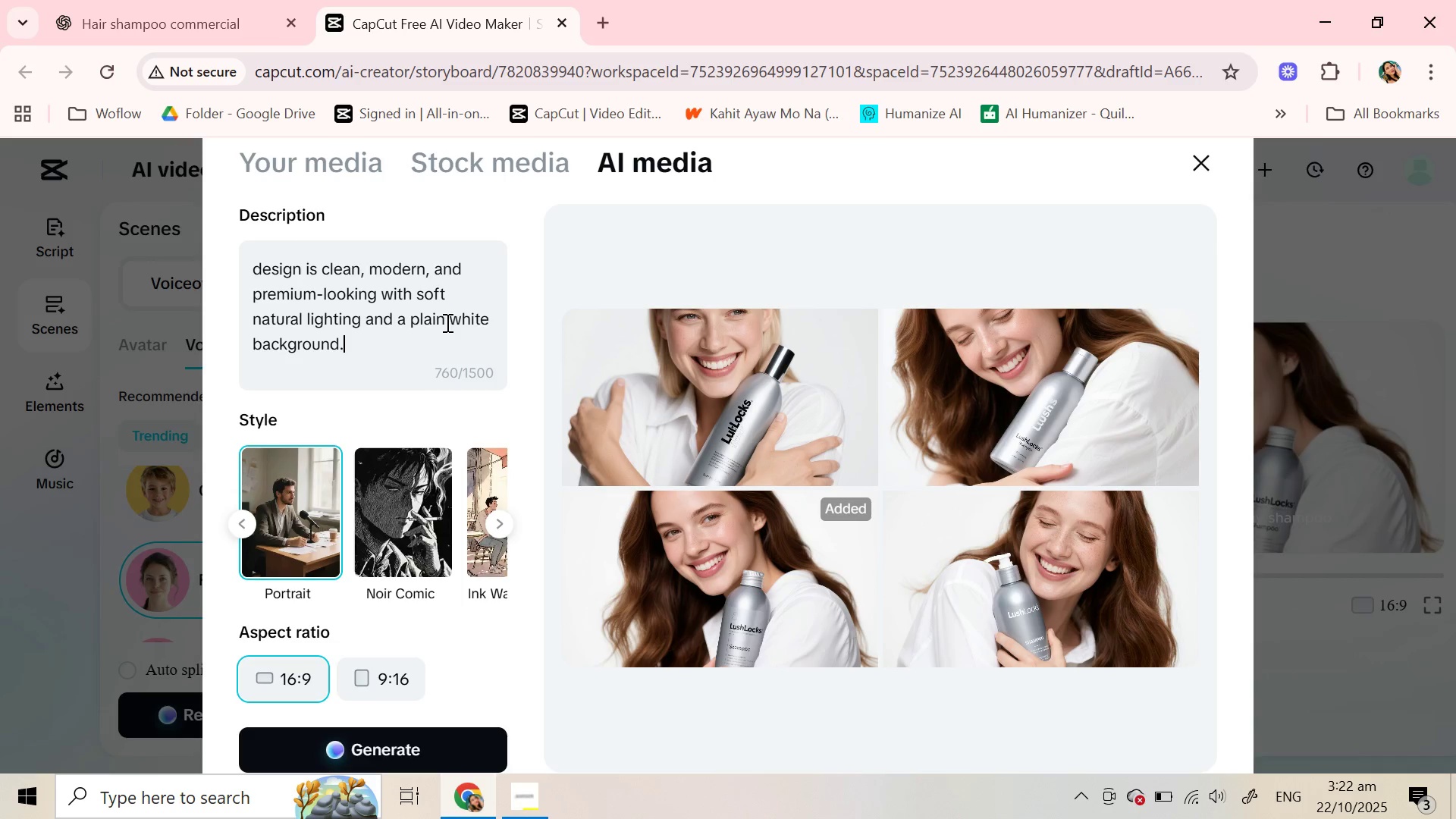 
scroll: coordinate [446, 322], scroll_direction: up, amount: 3.0
 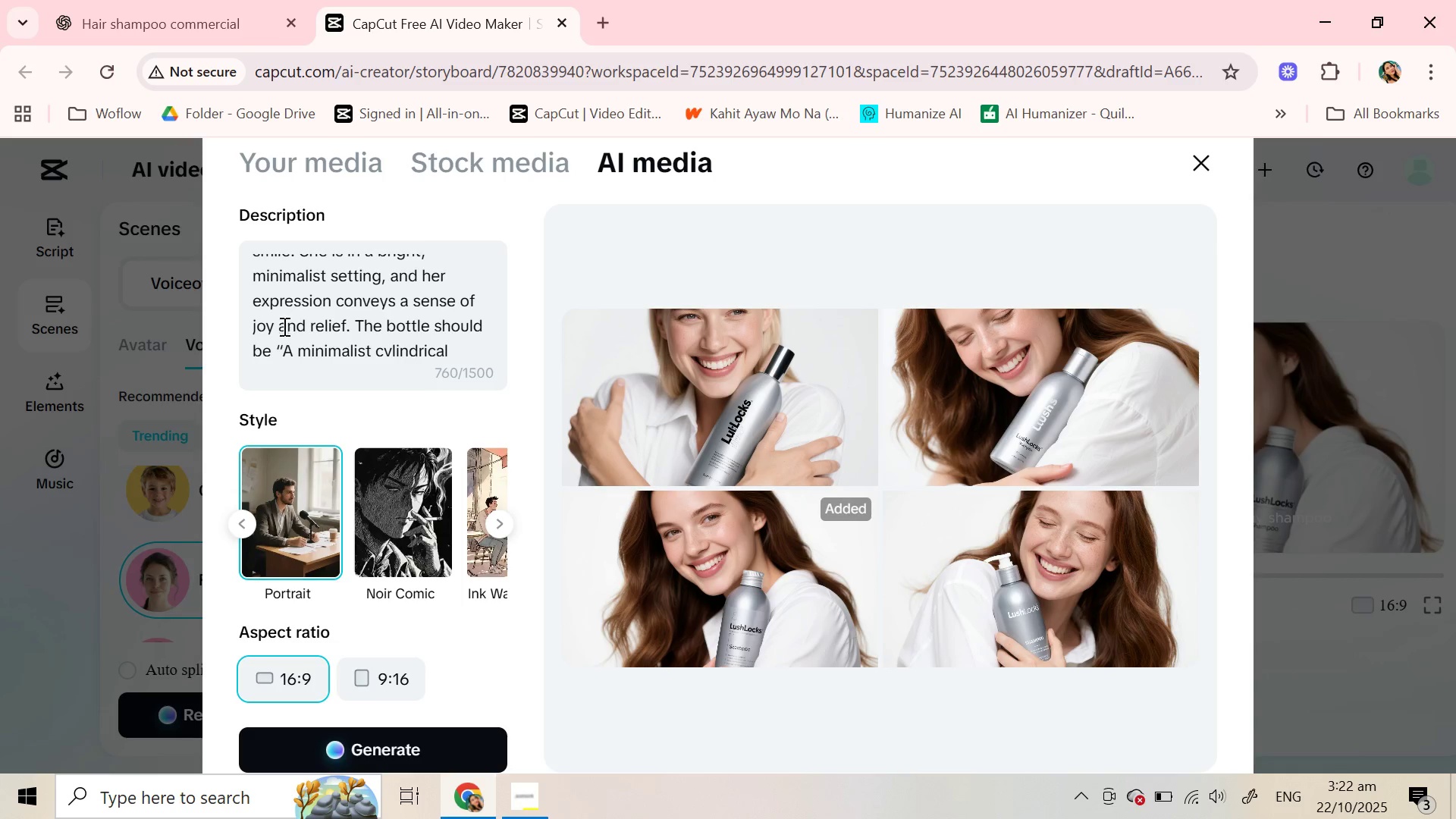 
left_click([280, 348])
 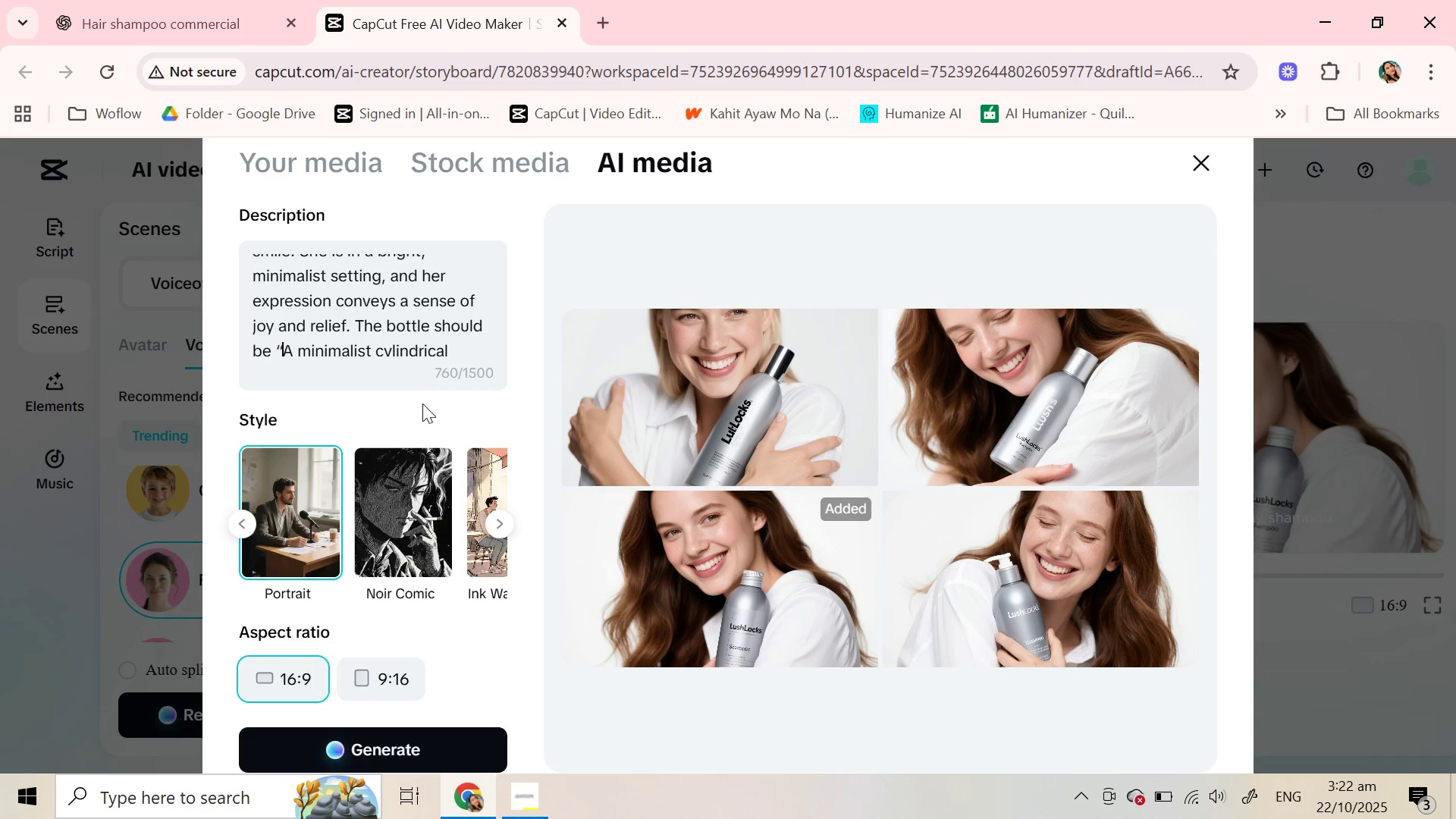 
key(Backspace)
 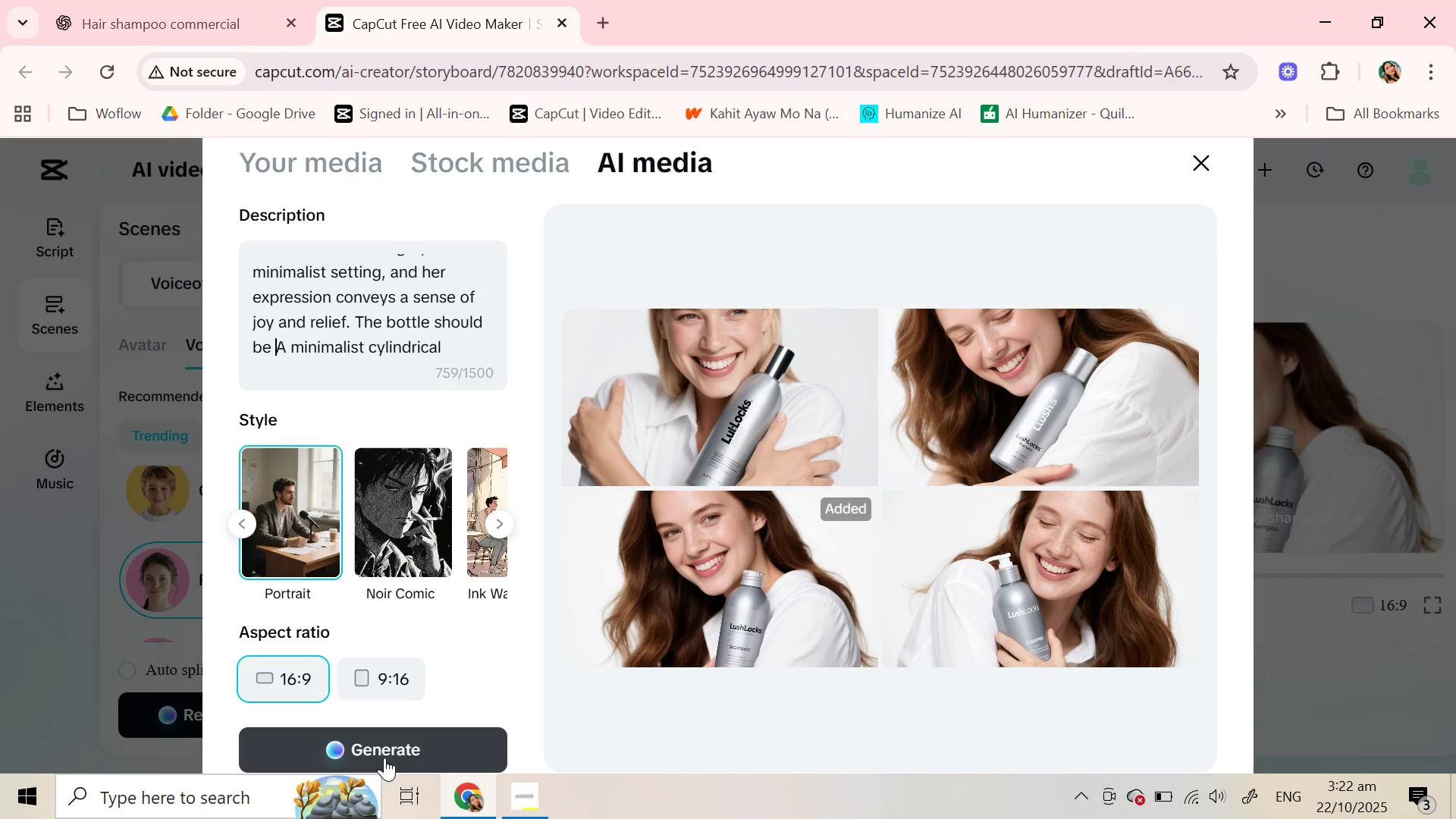 
left_click([384, 758])
 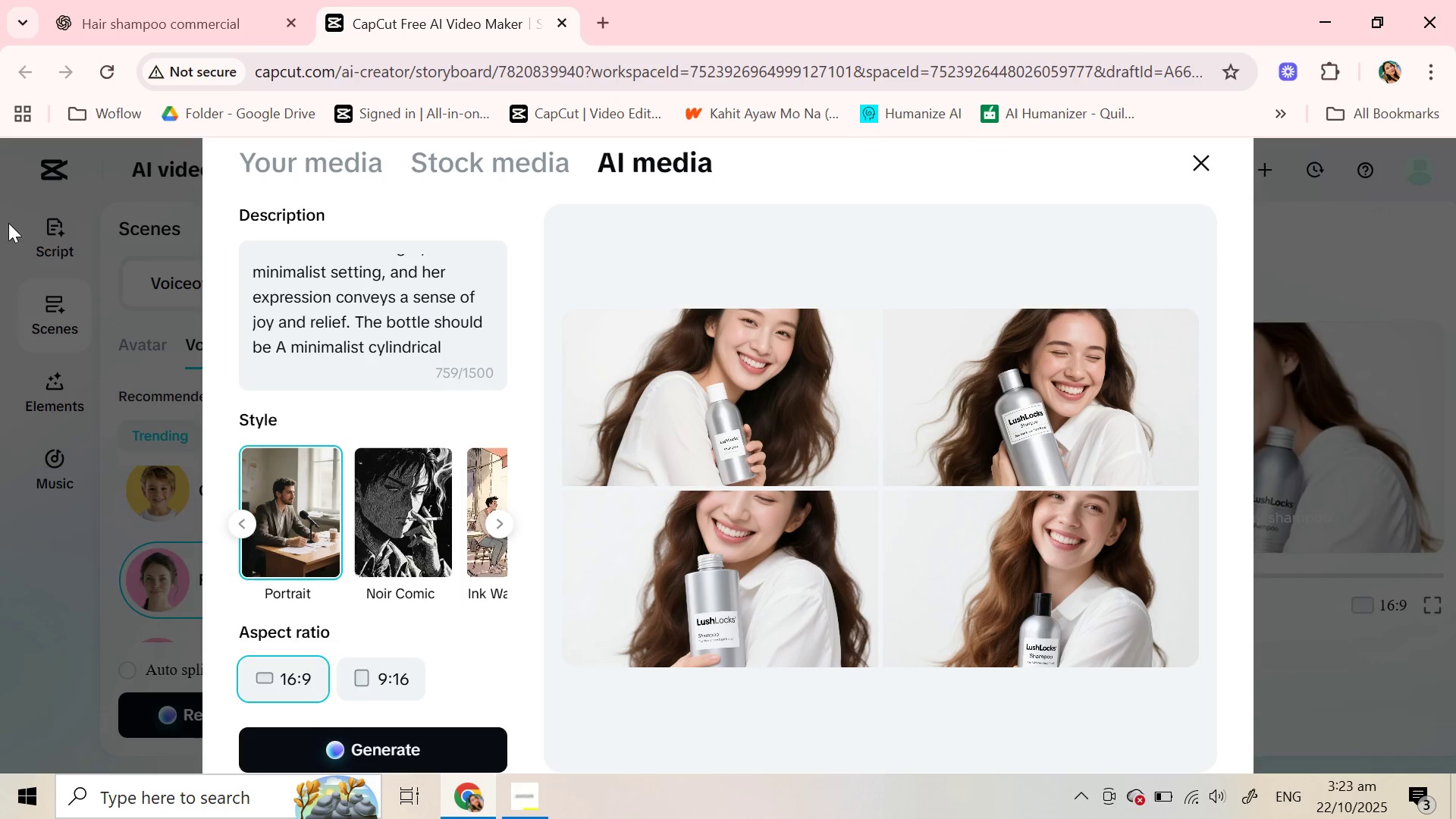 
wait(31.33)
 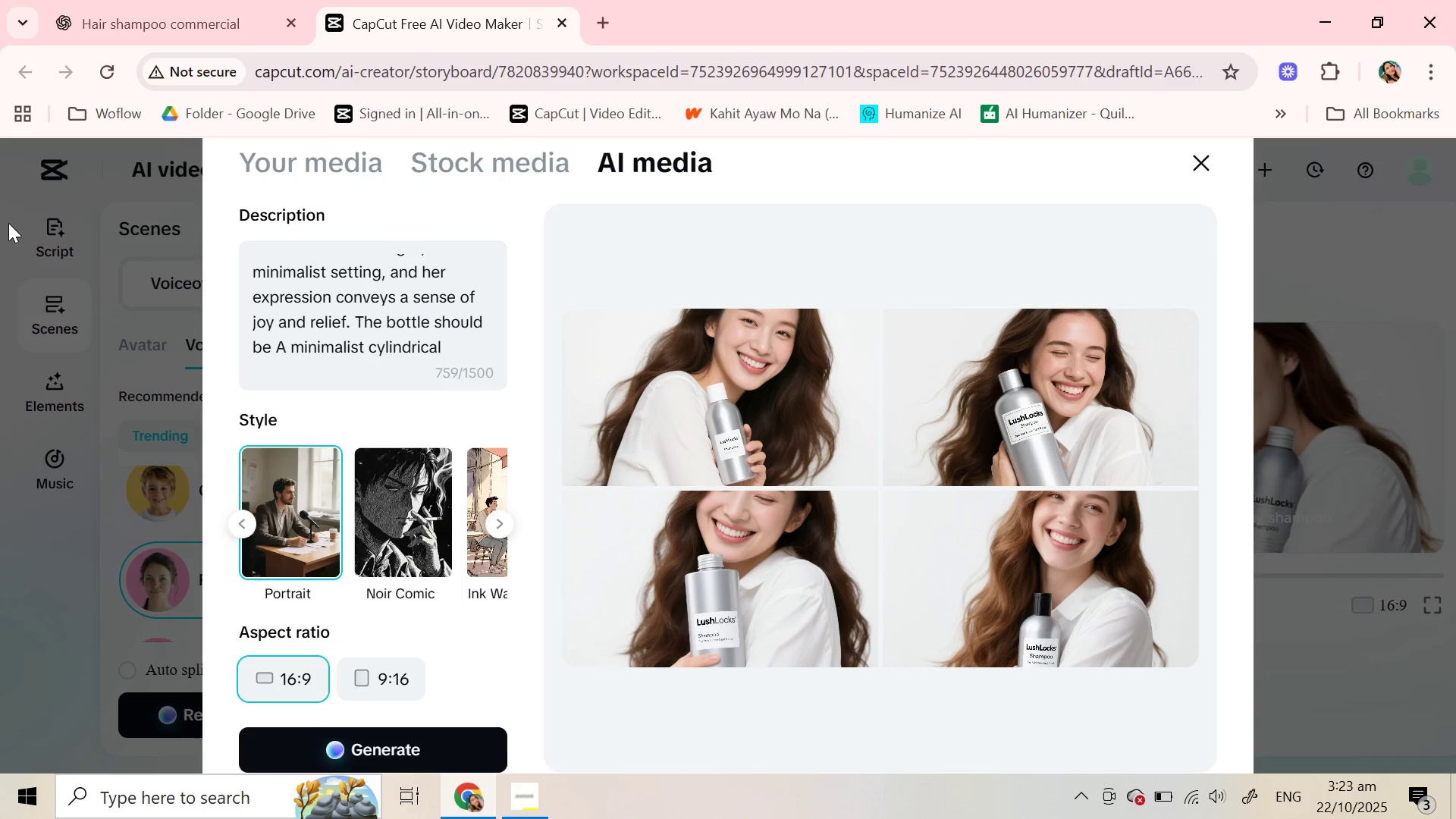 
left_click([1015, 593])
 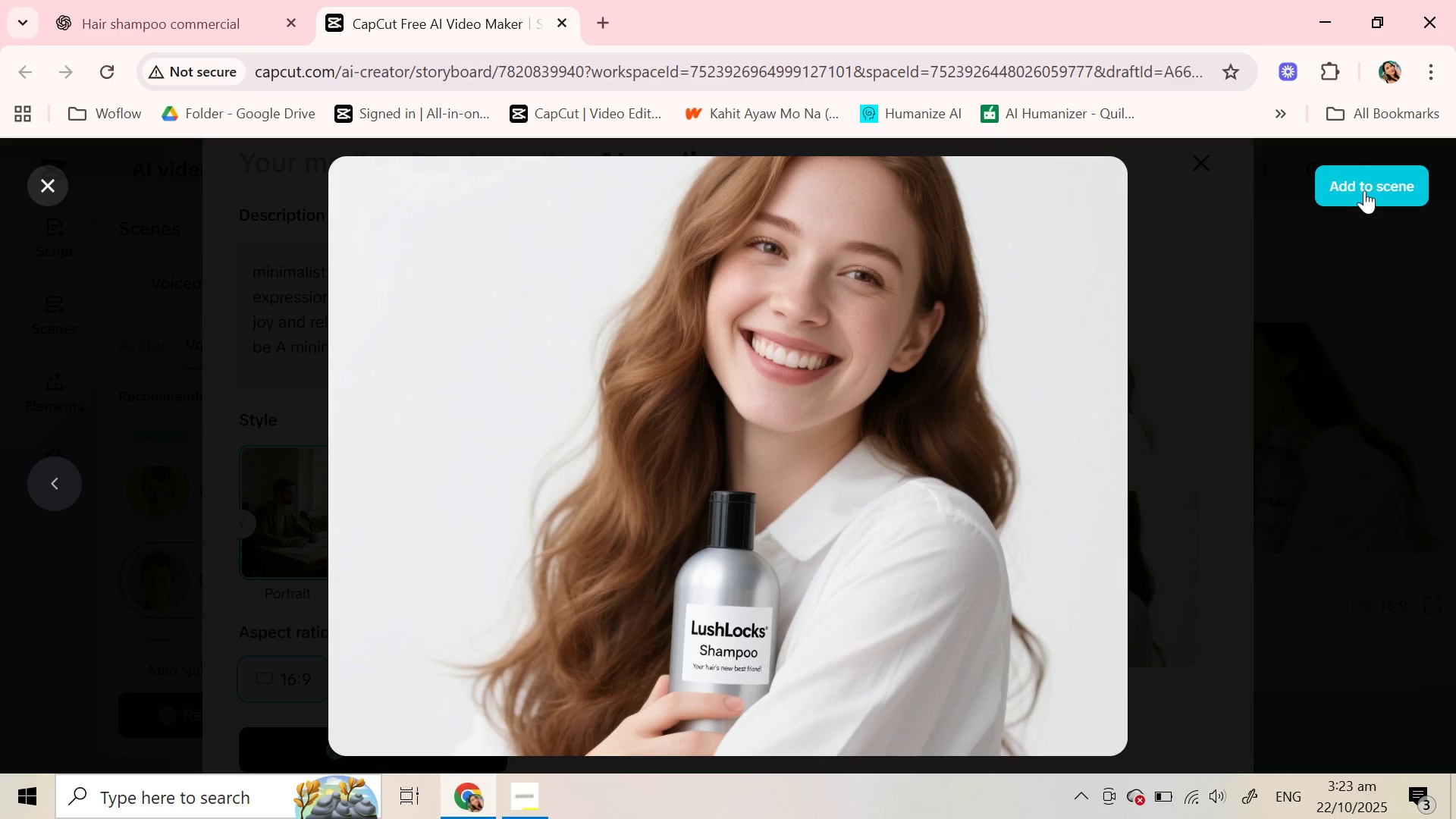 
left_click_drag(start_coordinate=[1364, 190], to_coordinate=[698, 425])
 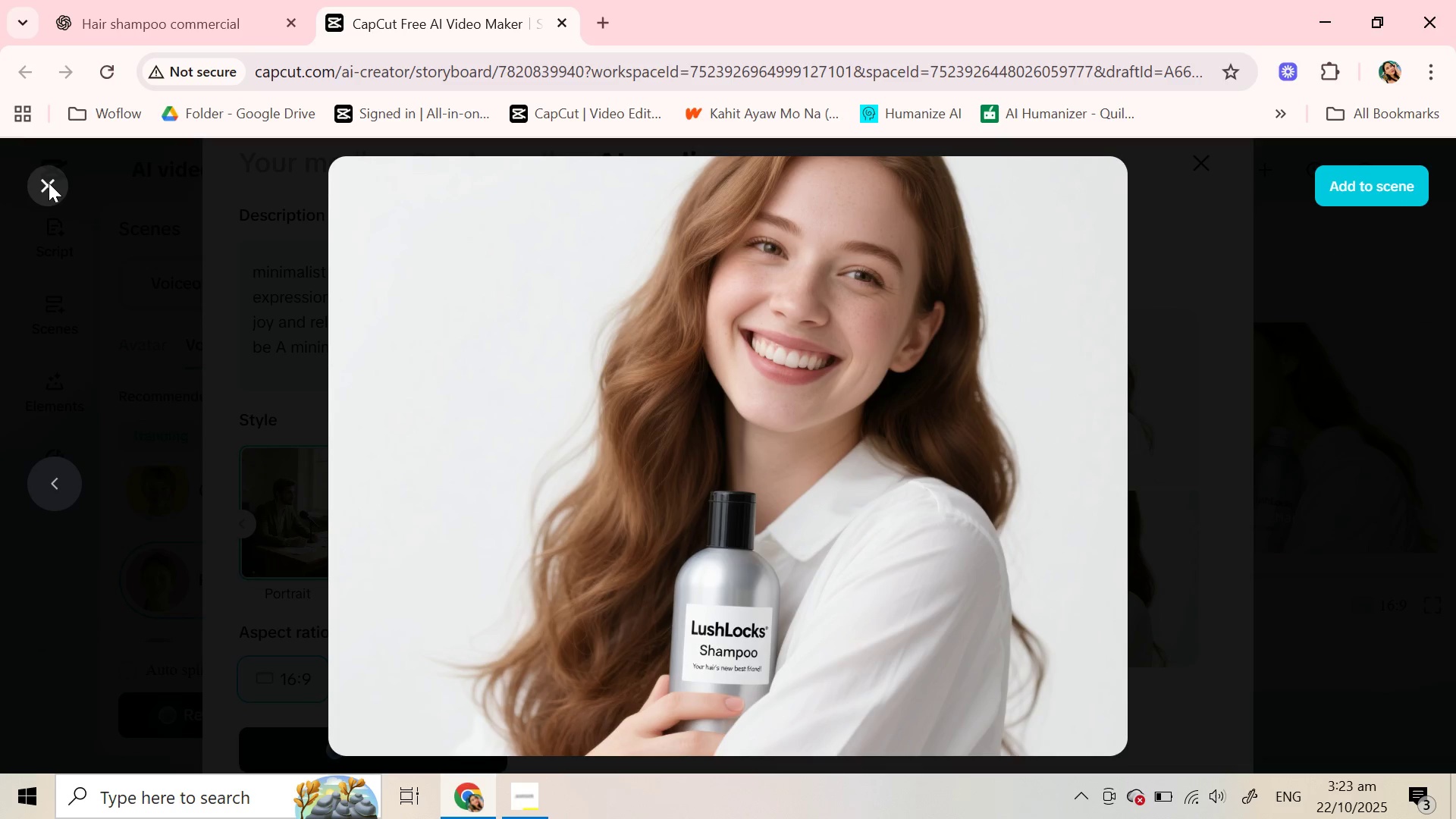 
left_click([48, 185])
 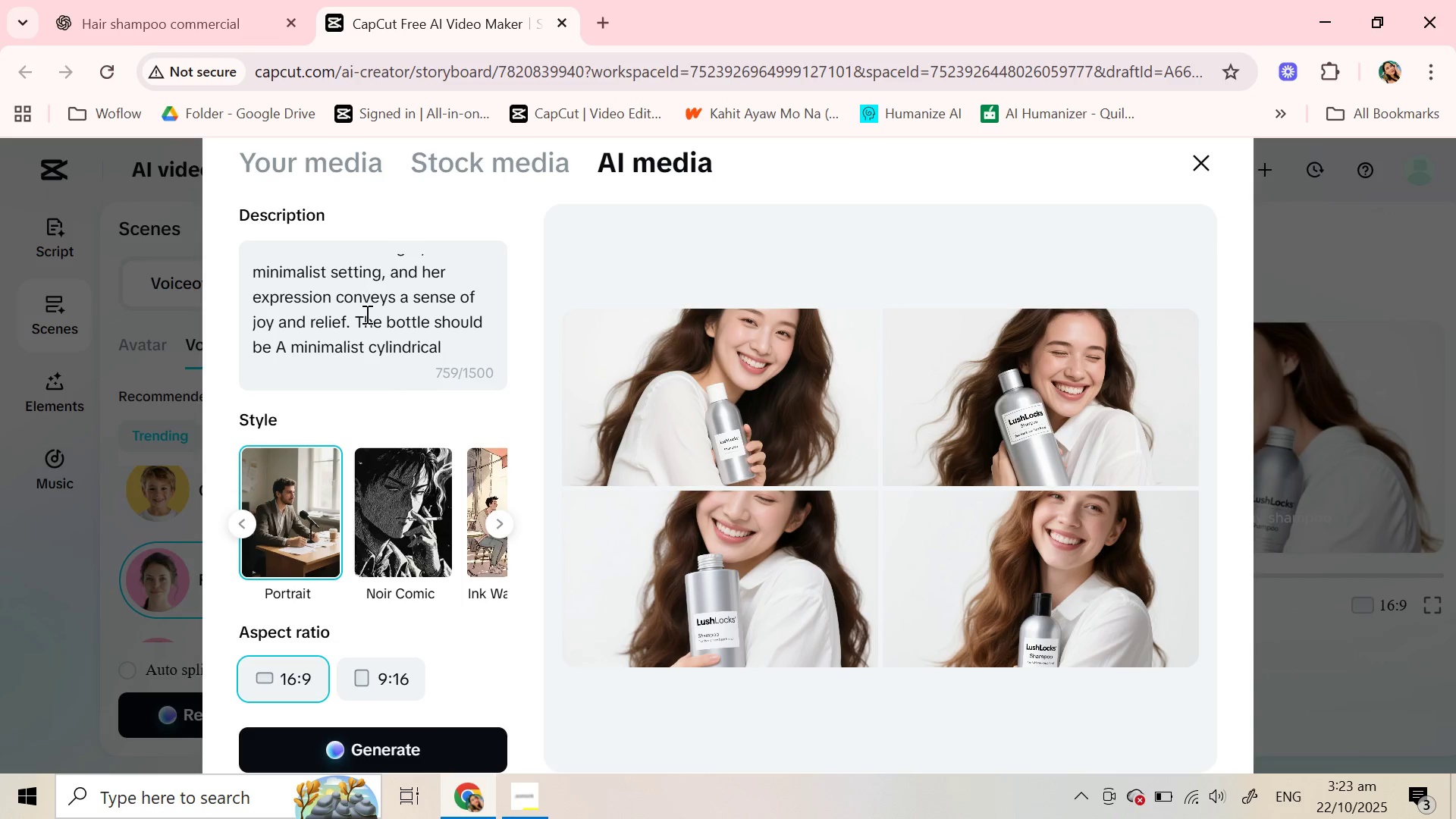 
scroll: coordinate [366, 314], scroll_direction: down, amount: 1.0
 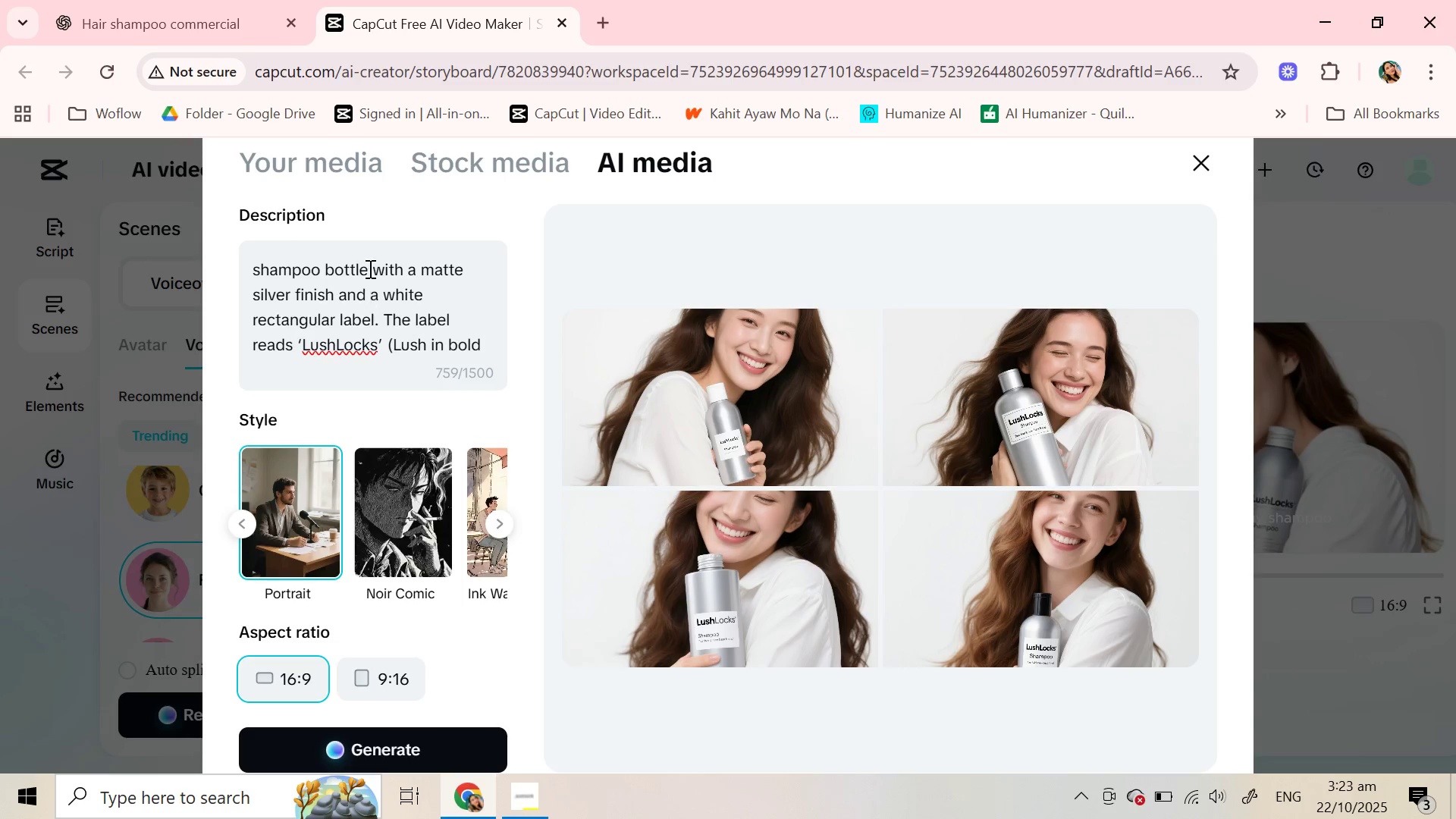 
wait(6.38)
 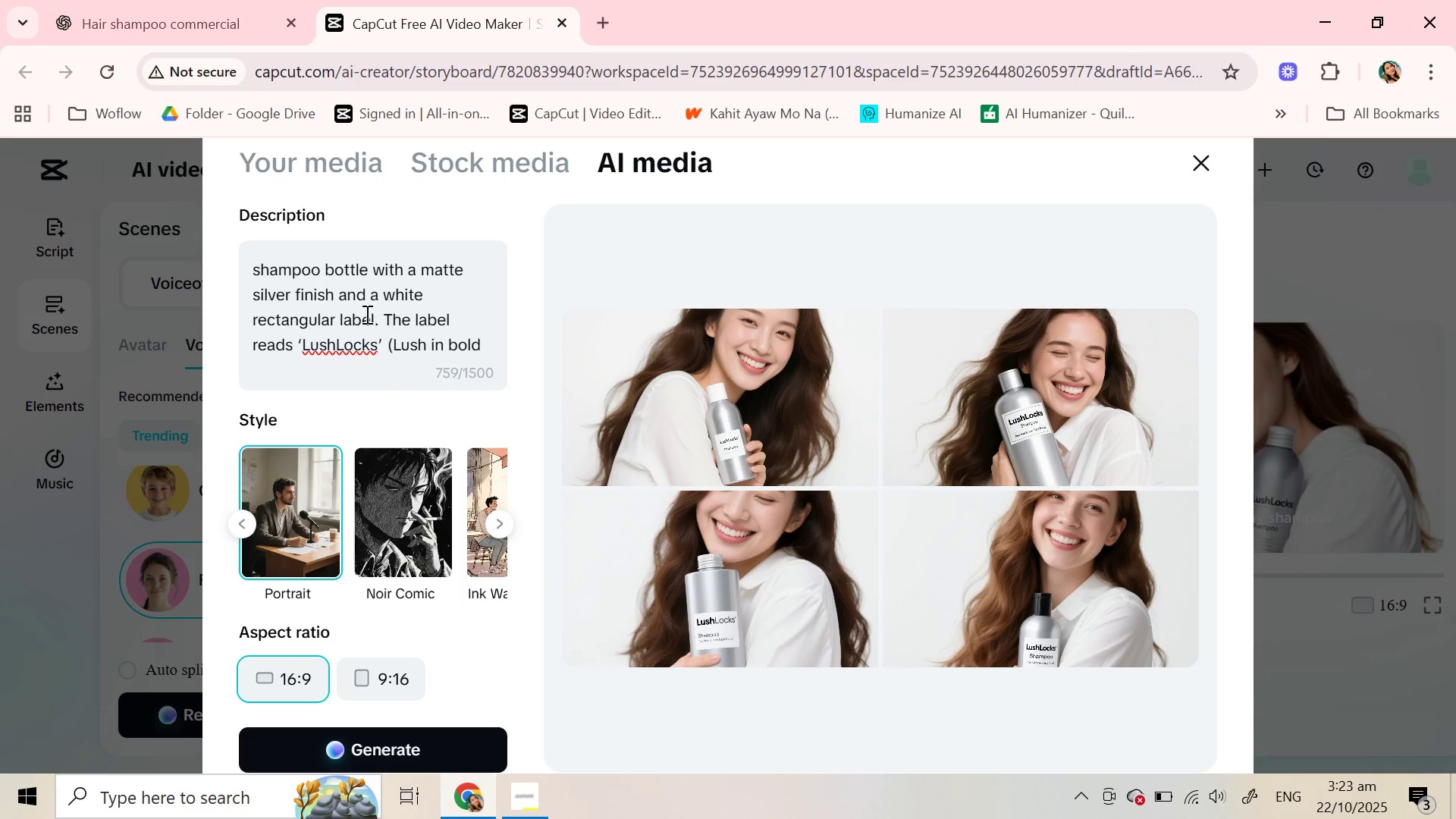 
left_click([337, 298])
 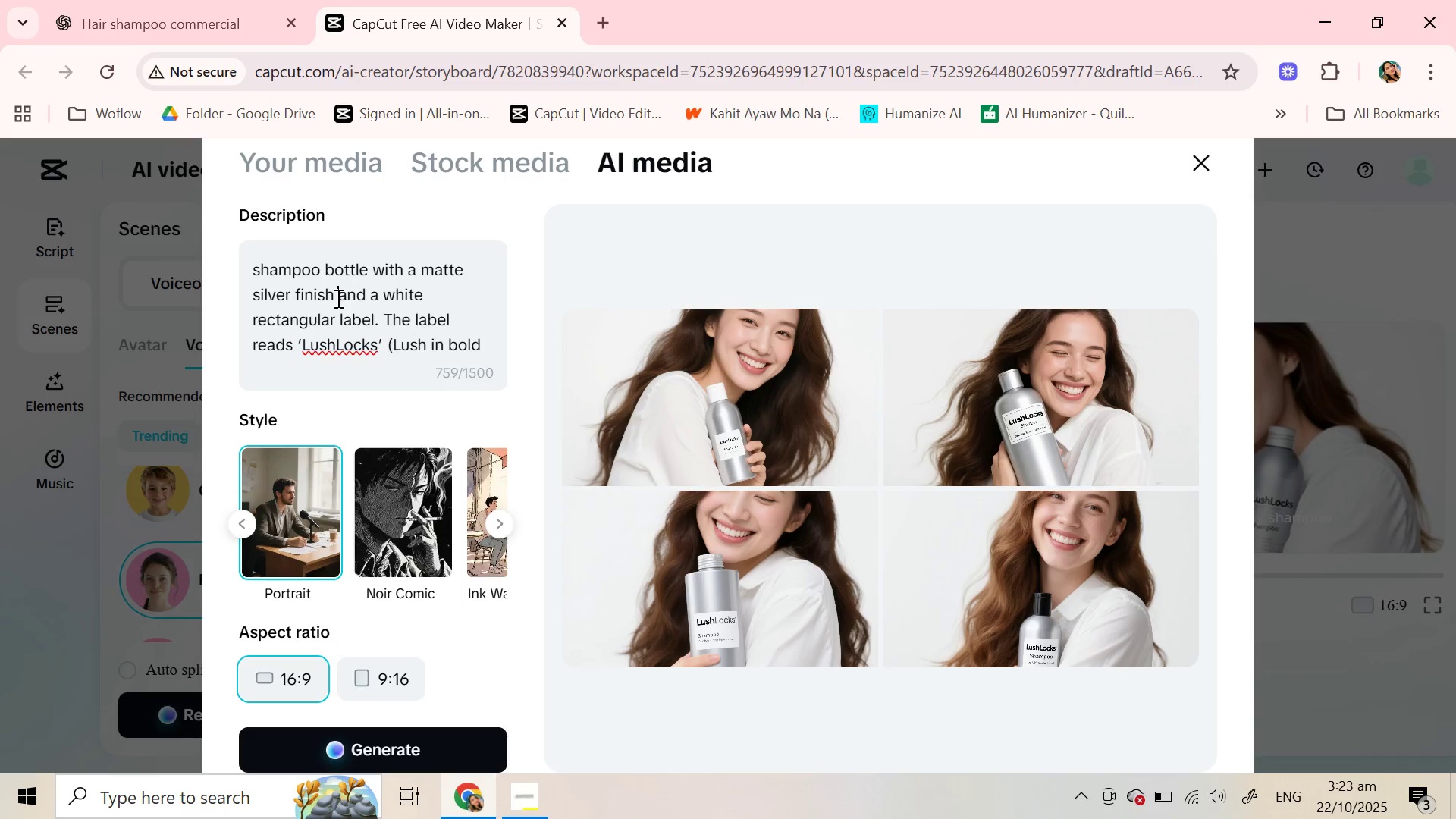 
wait(8.36)
 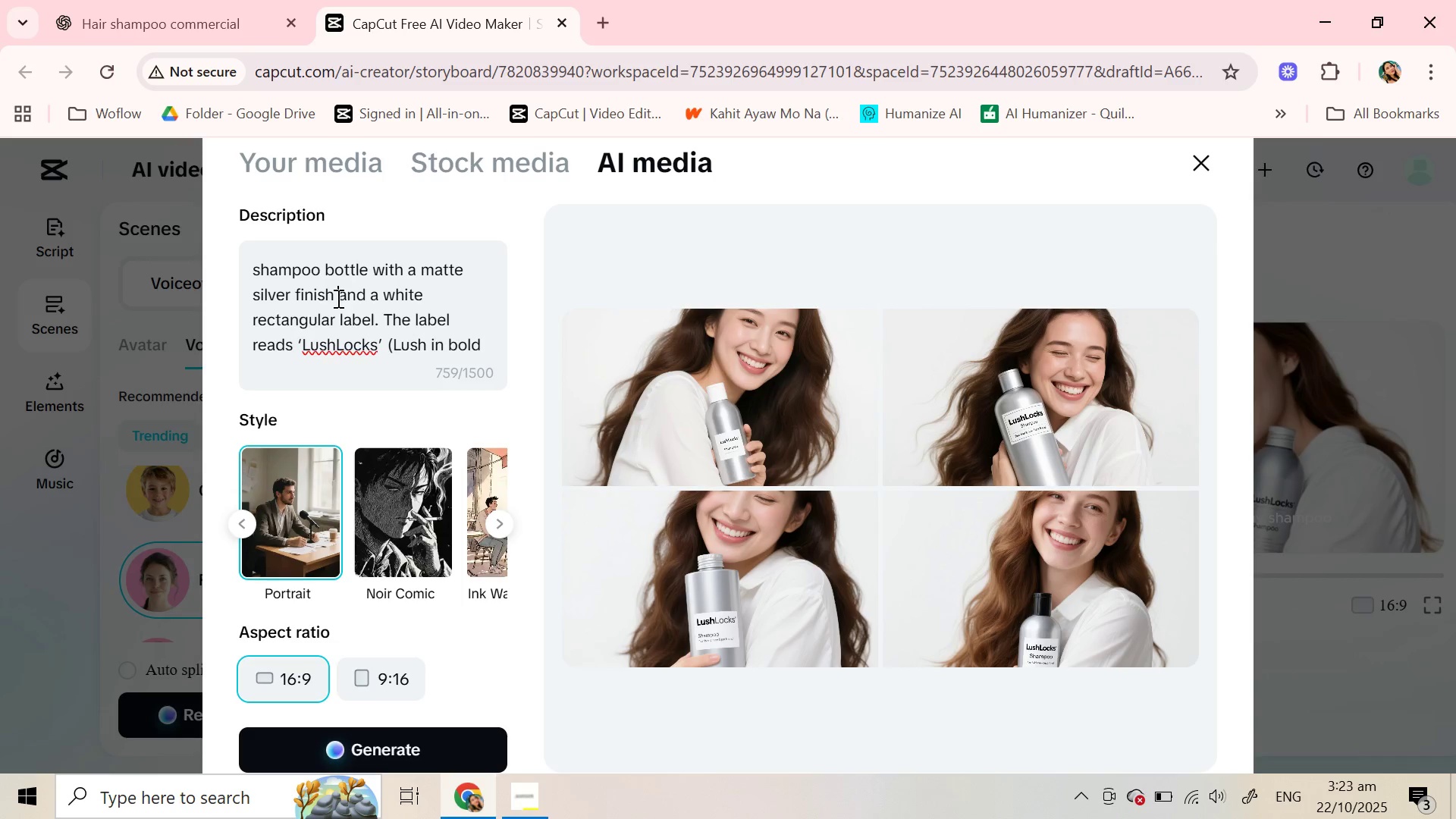 
left_click([200, 10])
 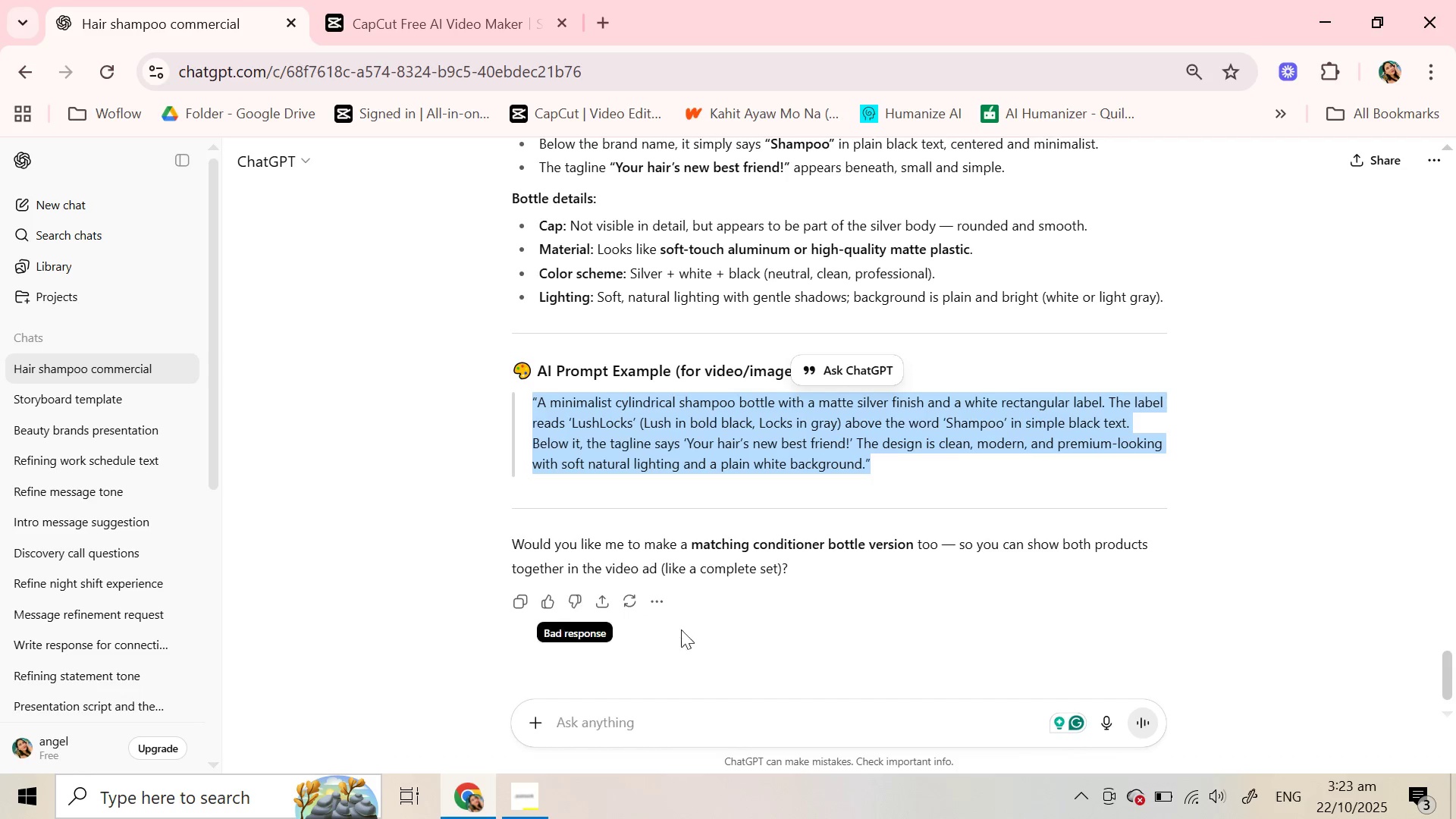 
scroll: coordinate [657, 623], scroll_direction: up, amount: 7.0
 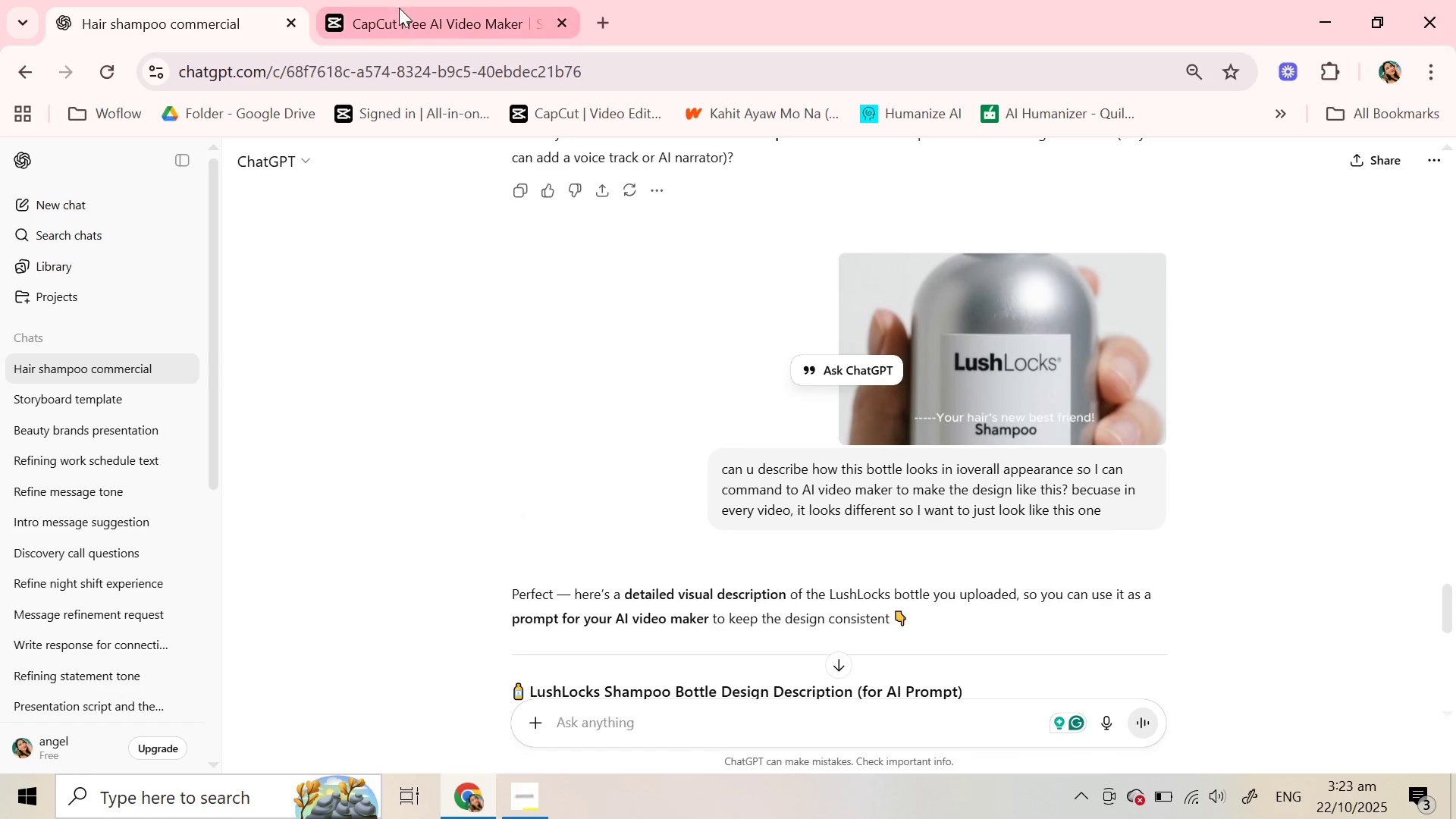 
left_click([399, 12])
 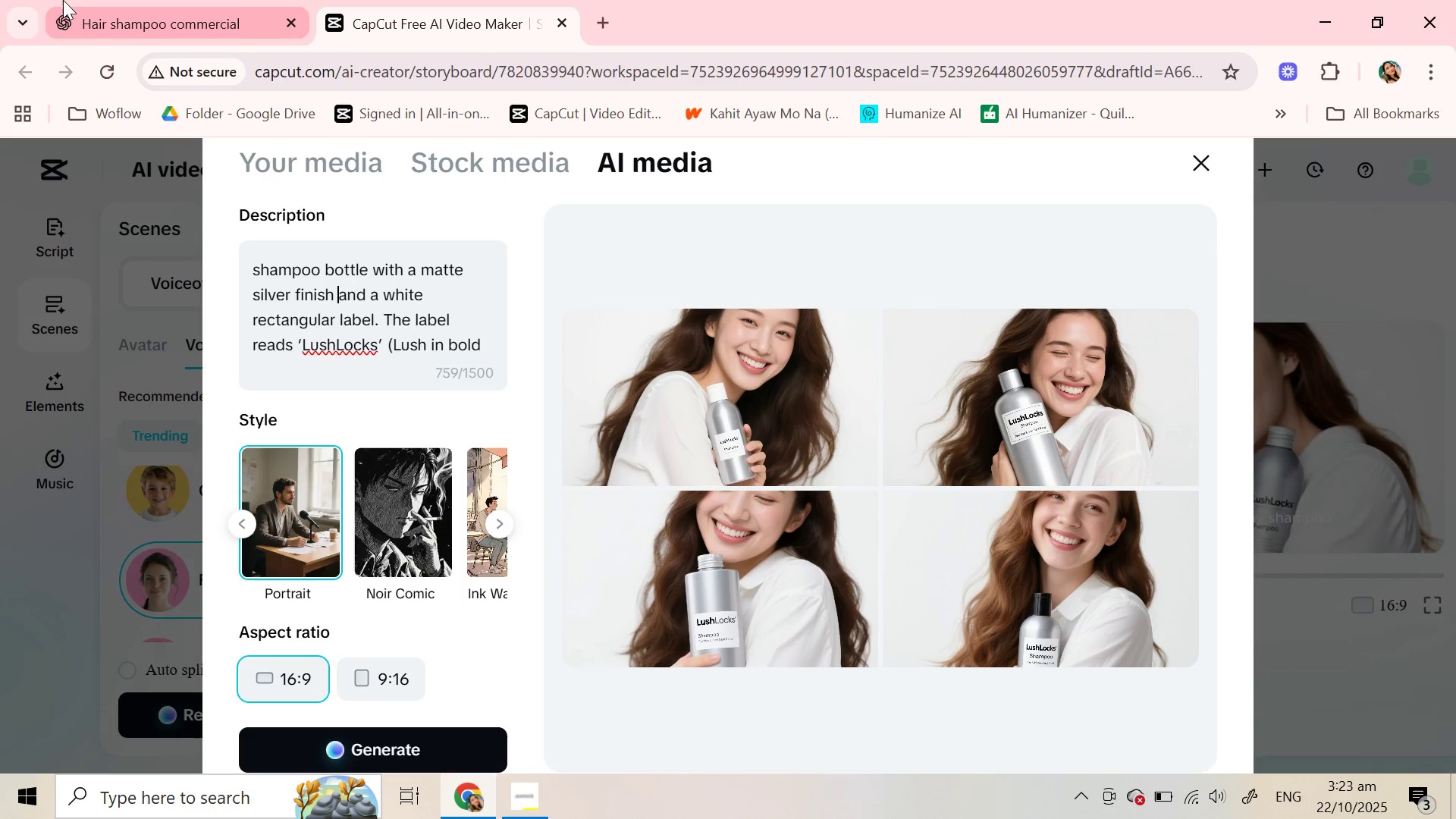 
left_click([63, 0])
 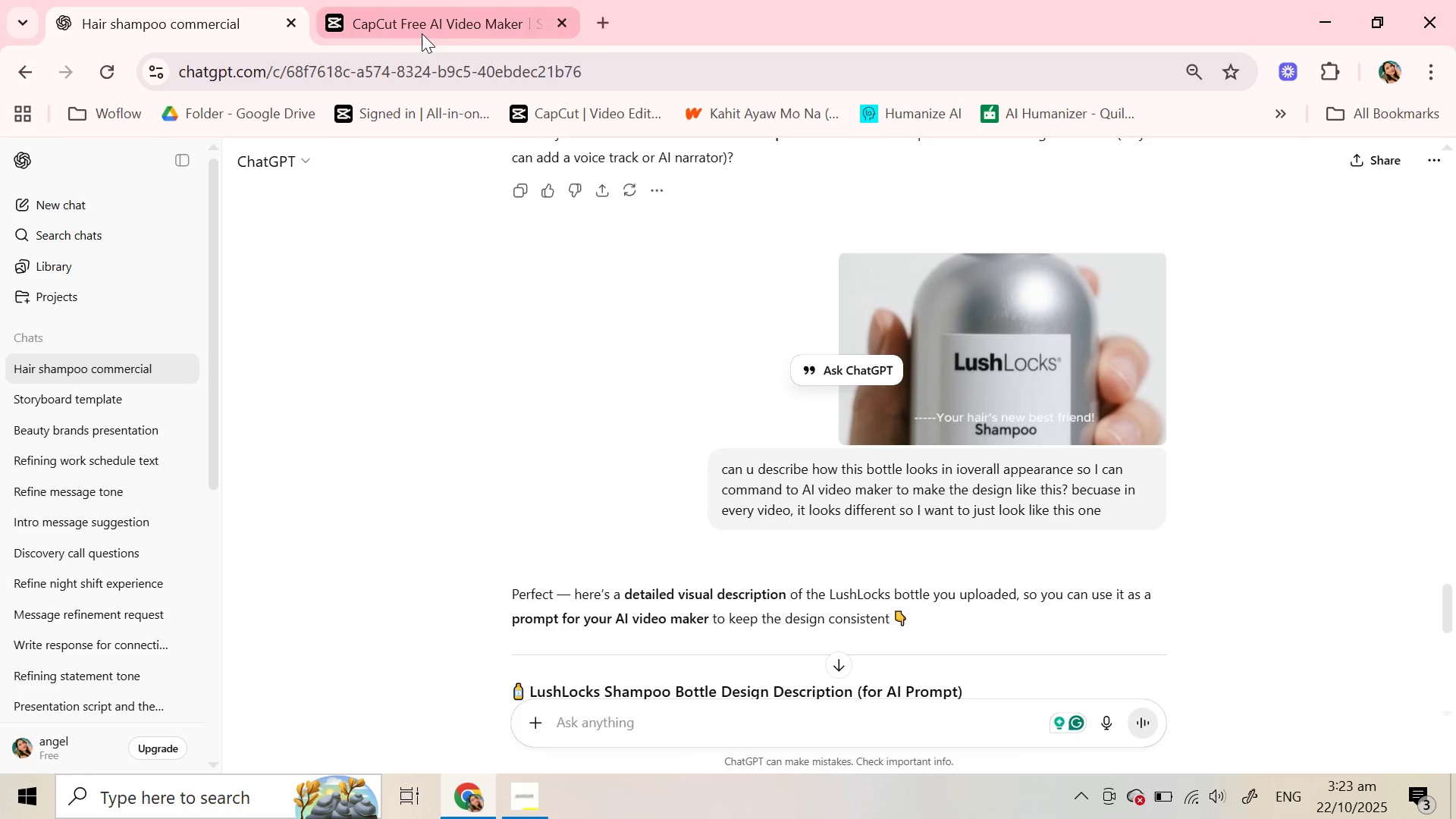 
left_click([422, 33])
 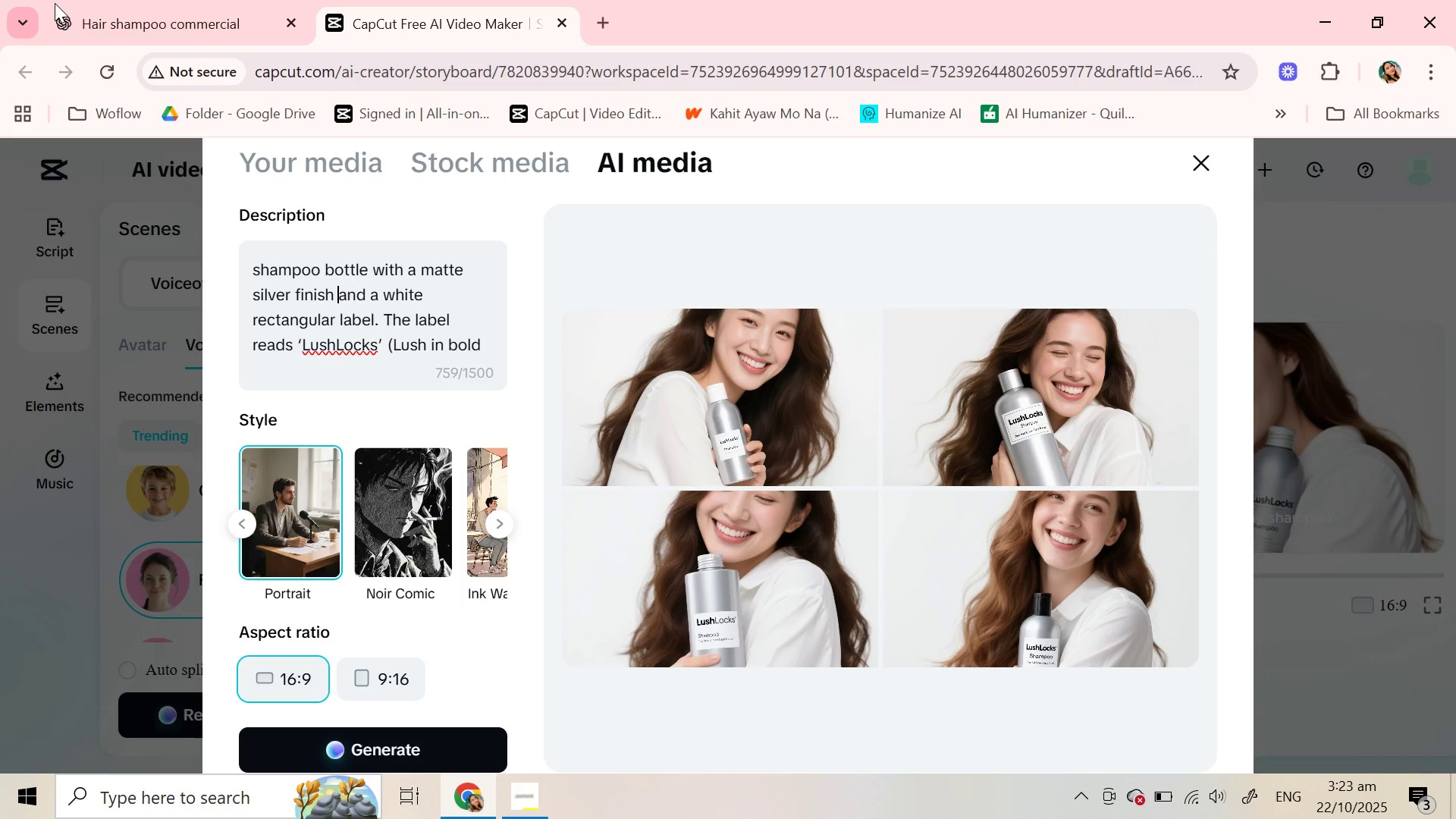 
left_click([74, 12])
 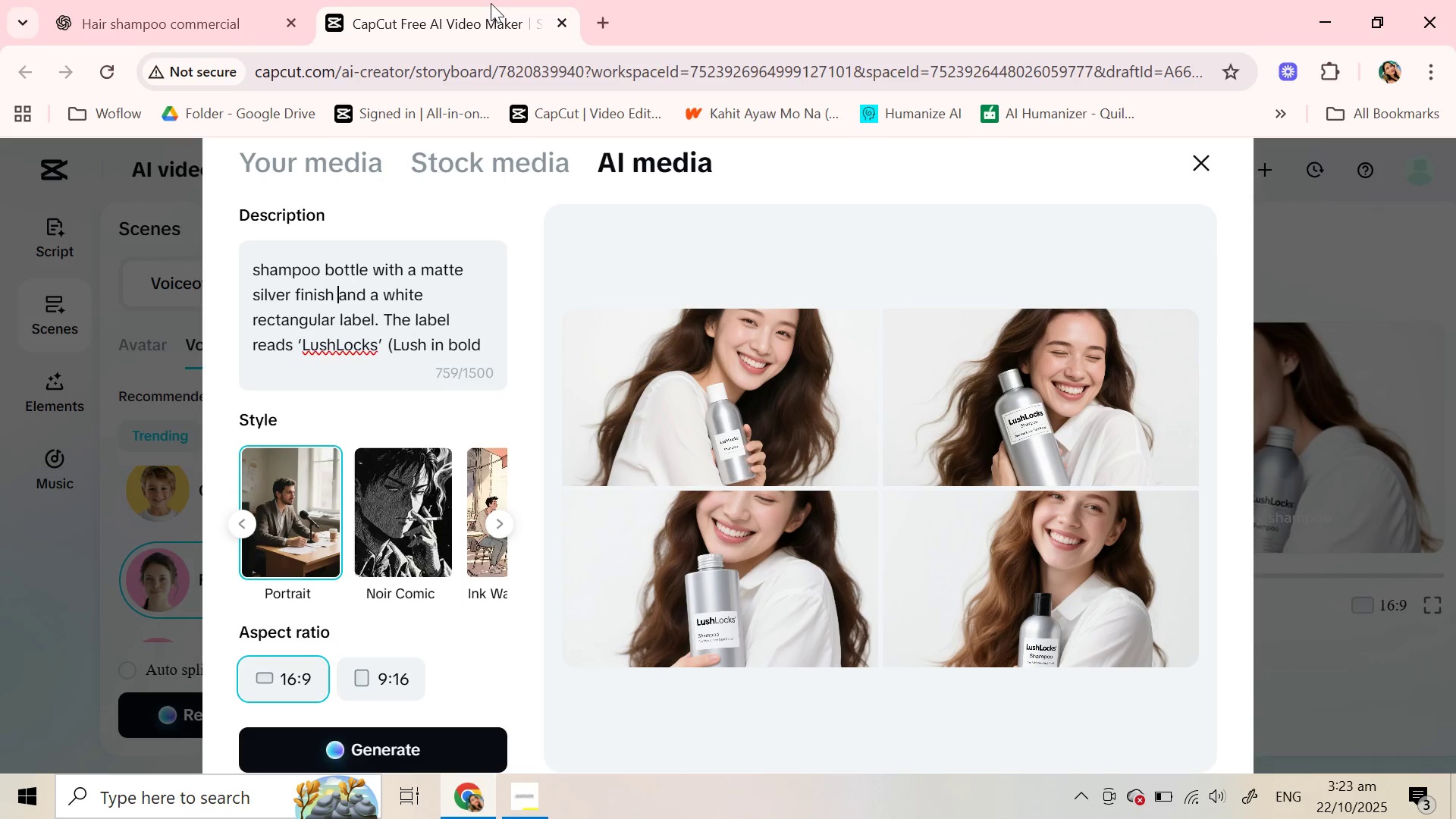 
wait(10.01)
 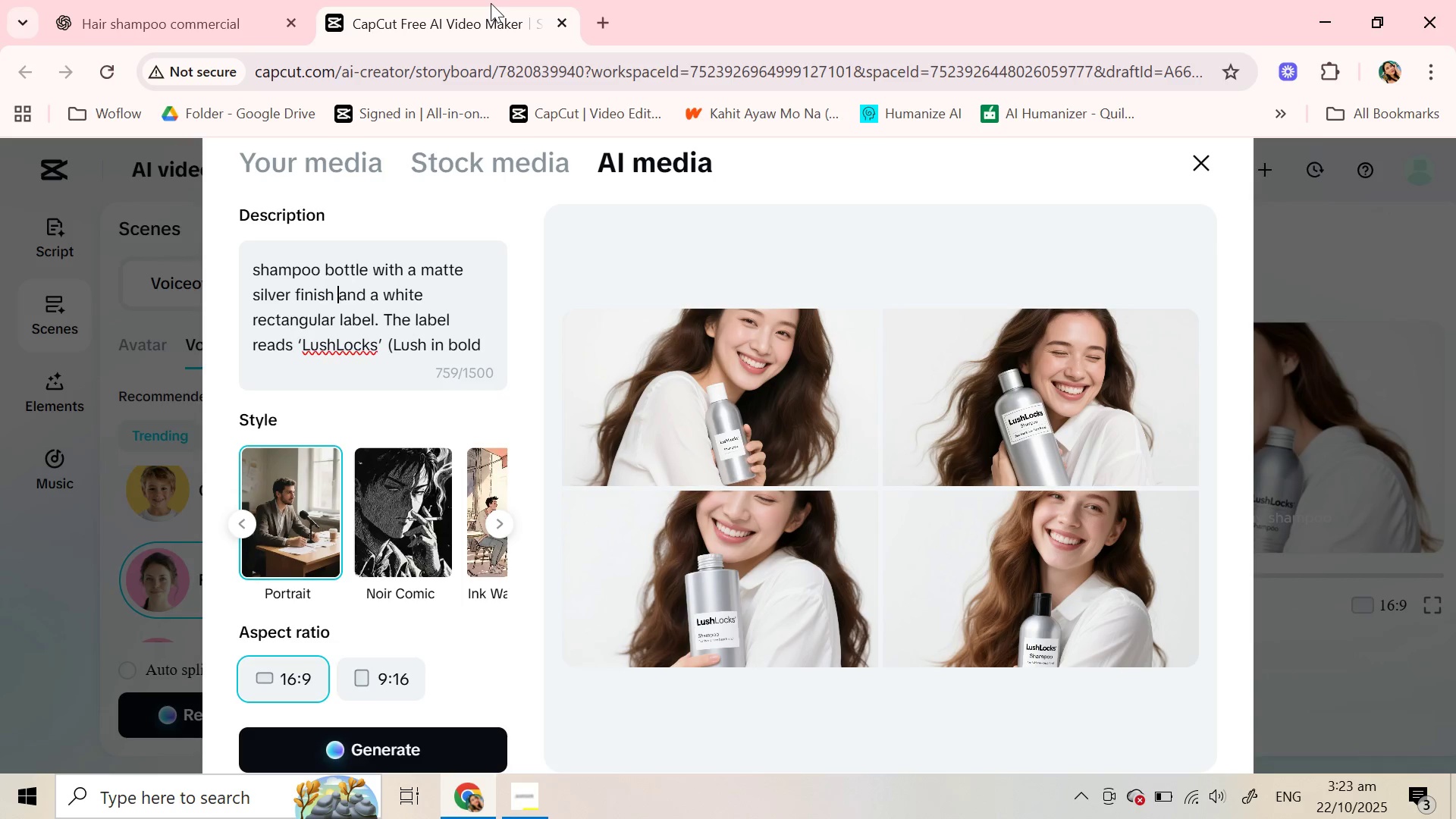 
mouse_move([974, 436])
 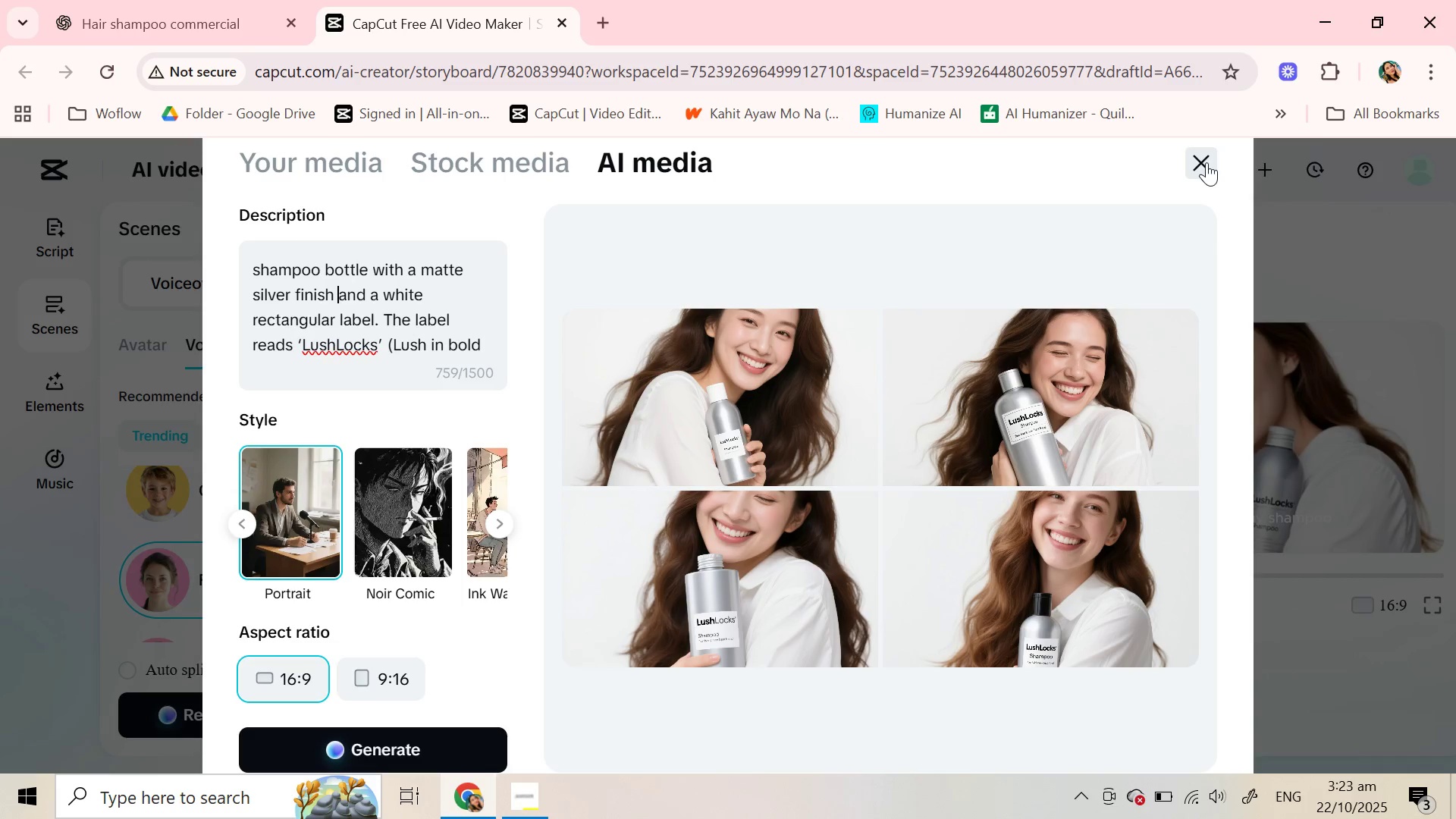 
left_click([1207, 162])
 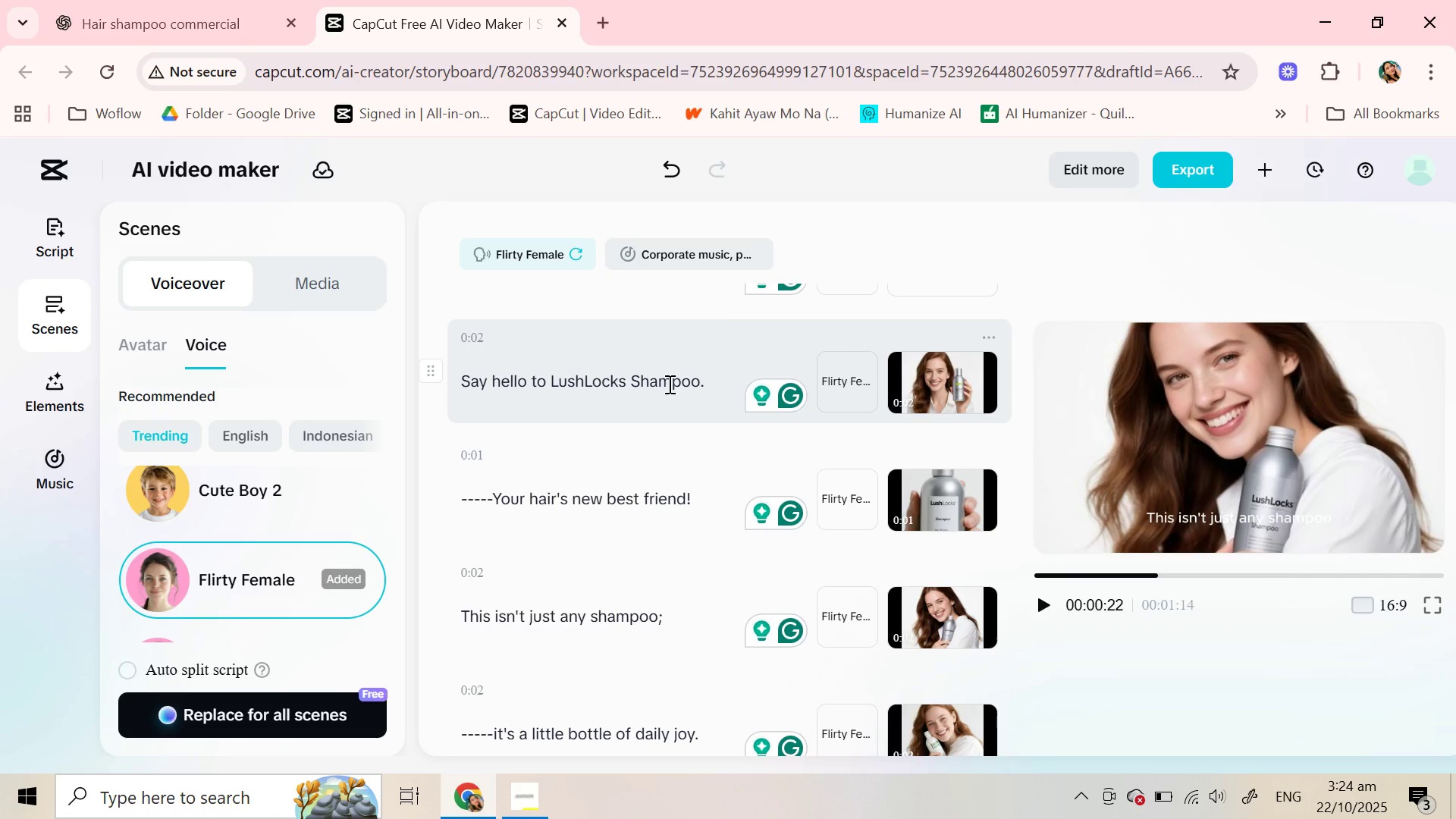 
left_click([668, 384])
 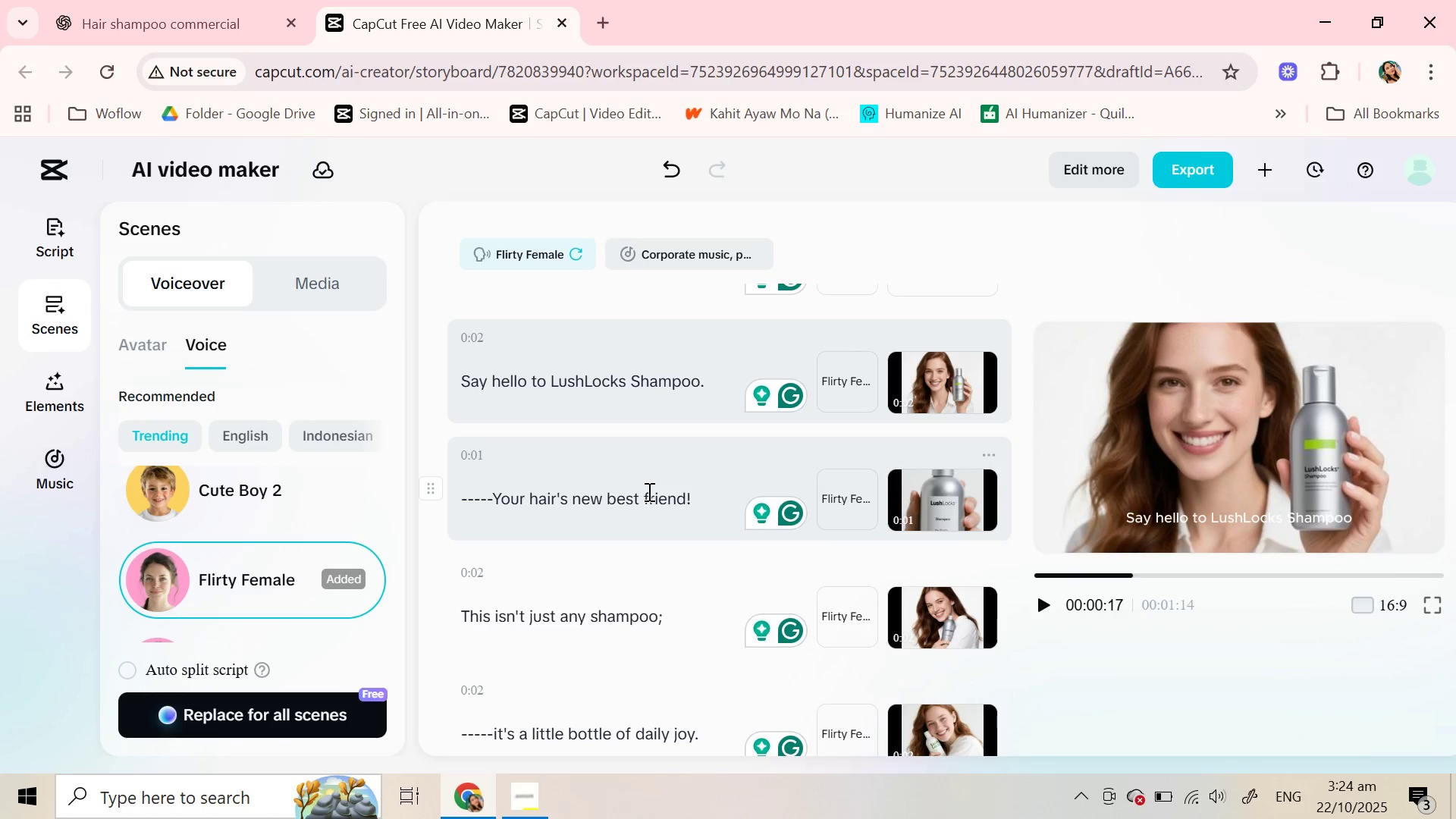 
wait(10.85)
 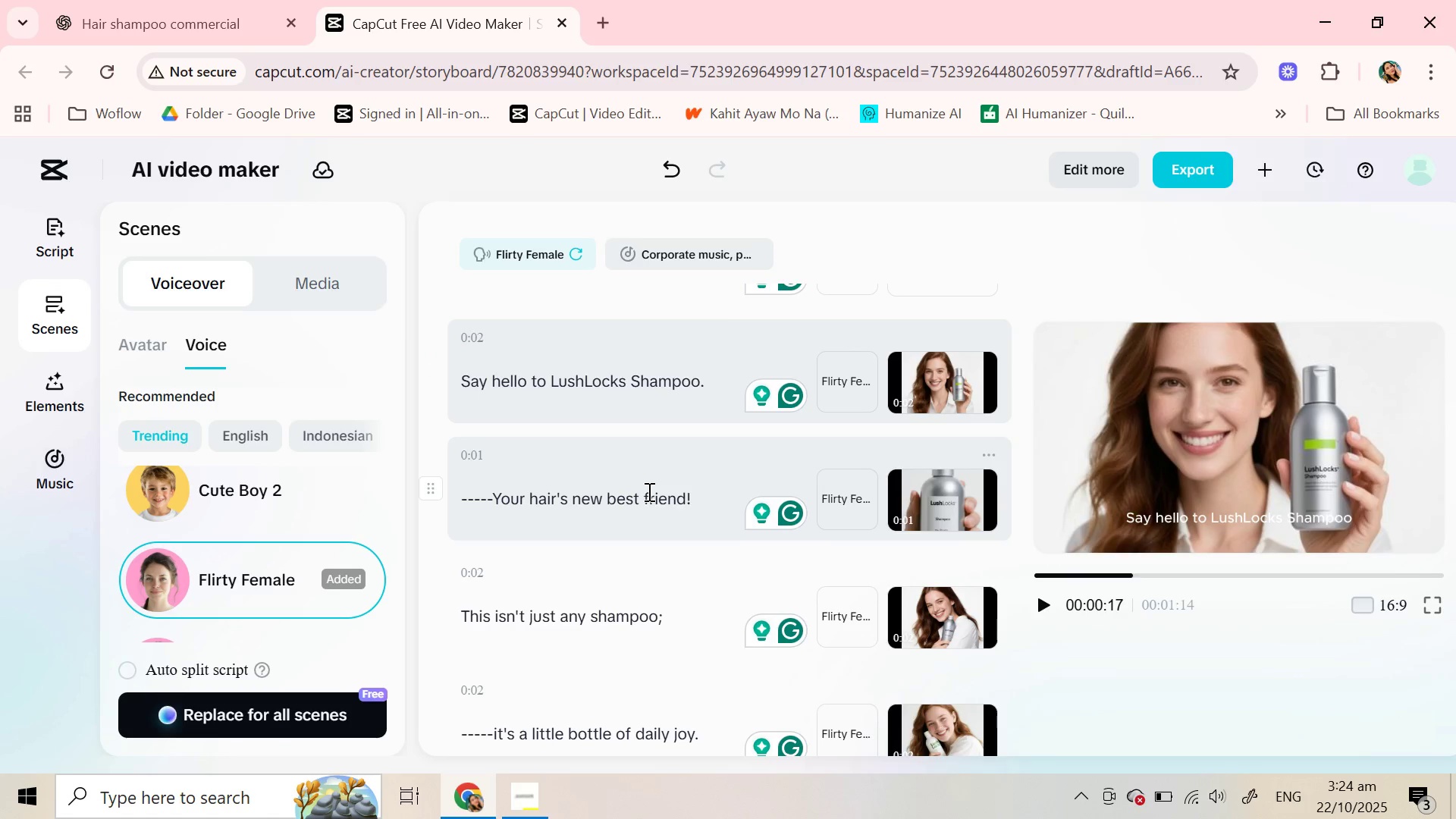 
left_click([612, 629])
 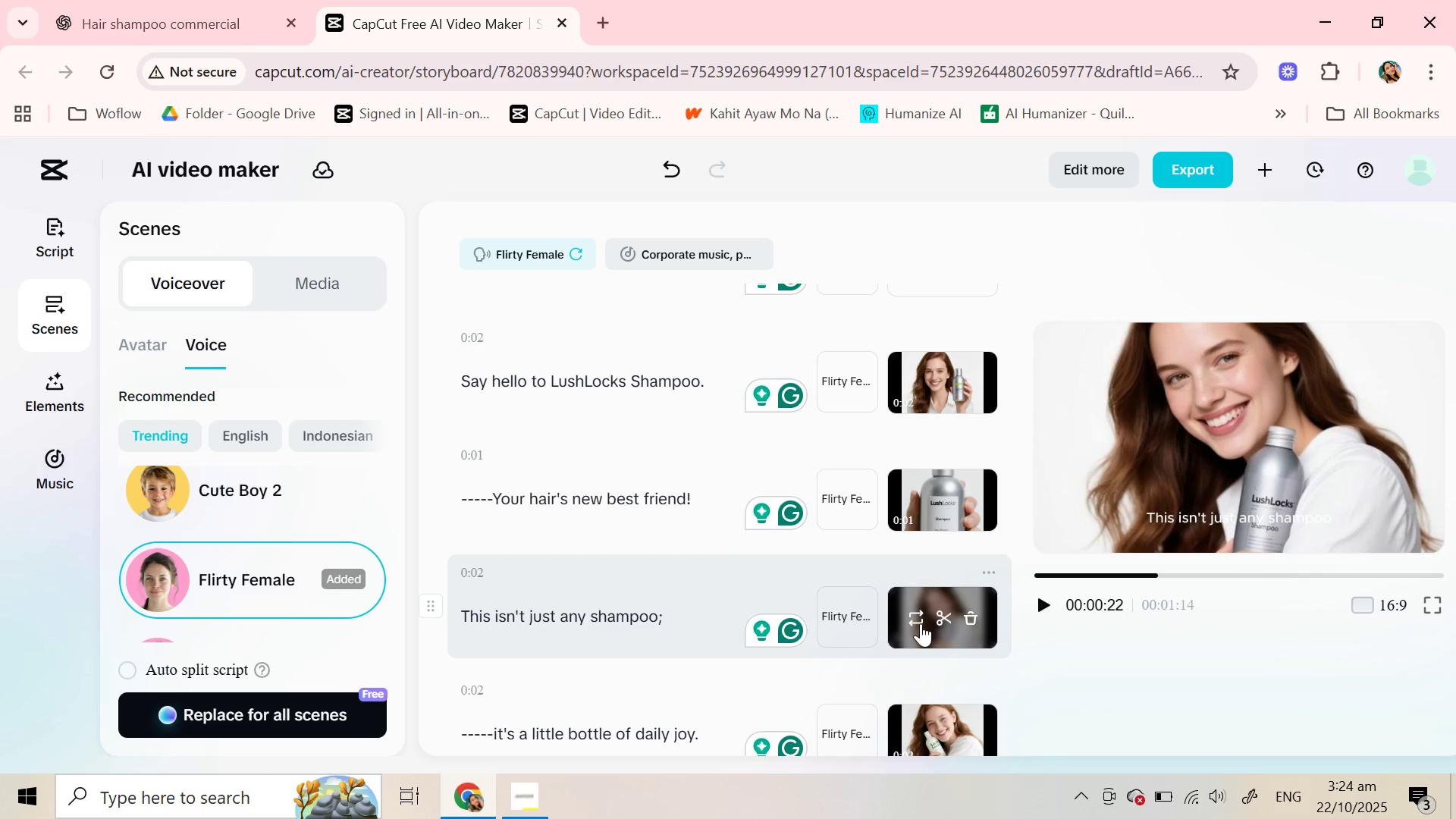 
left_click([916, 623])
 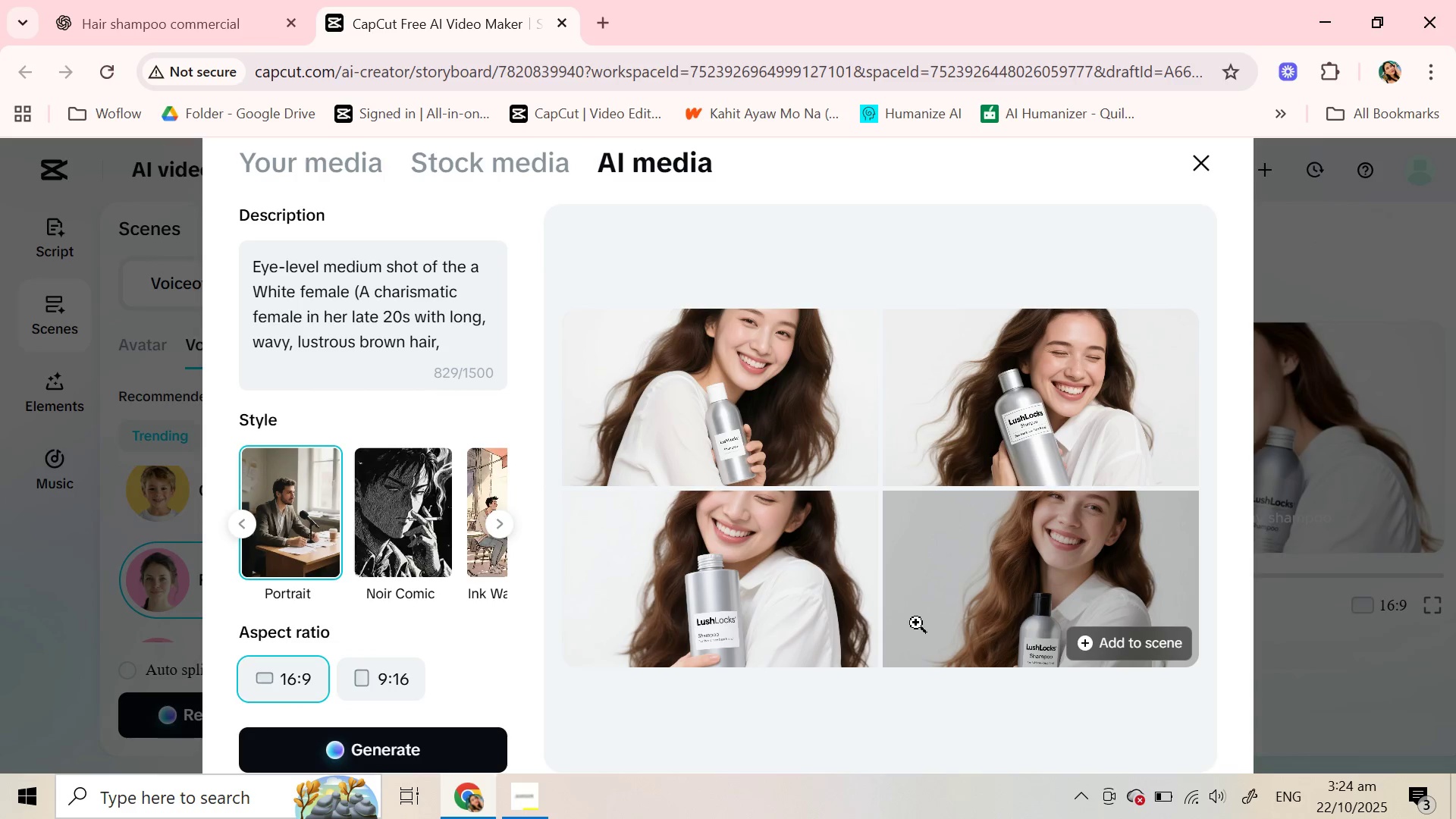 
scroll: coordinate [874, 578], scroll_direction: down, amount: 2.0
 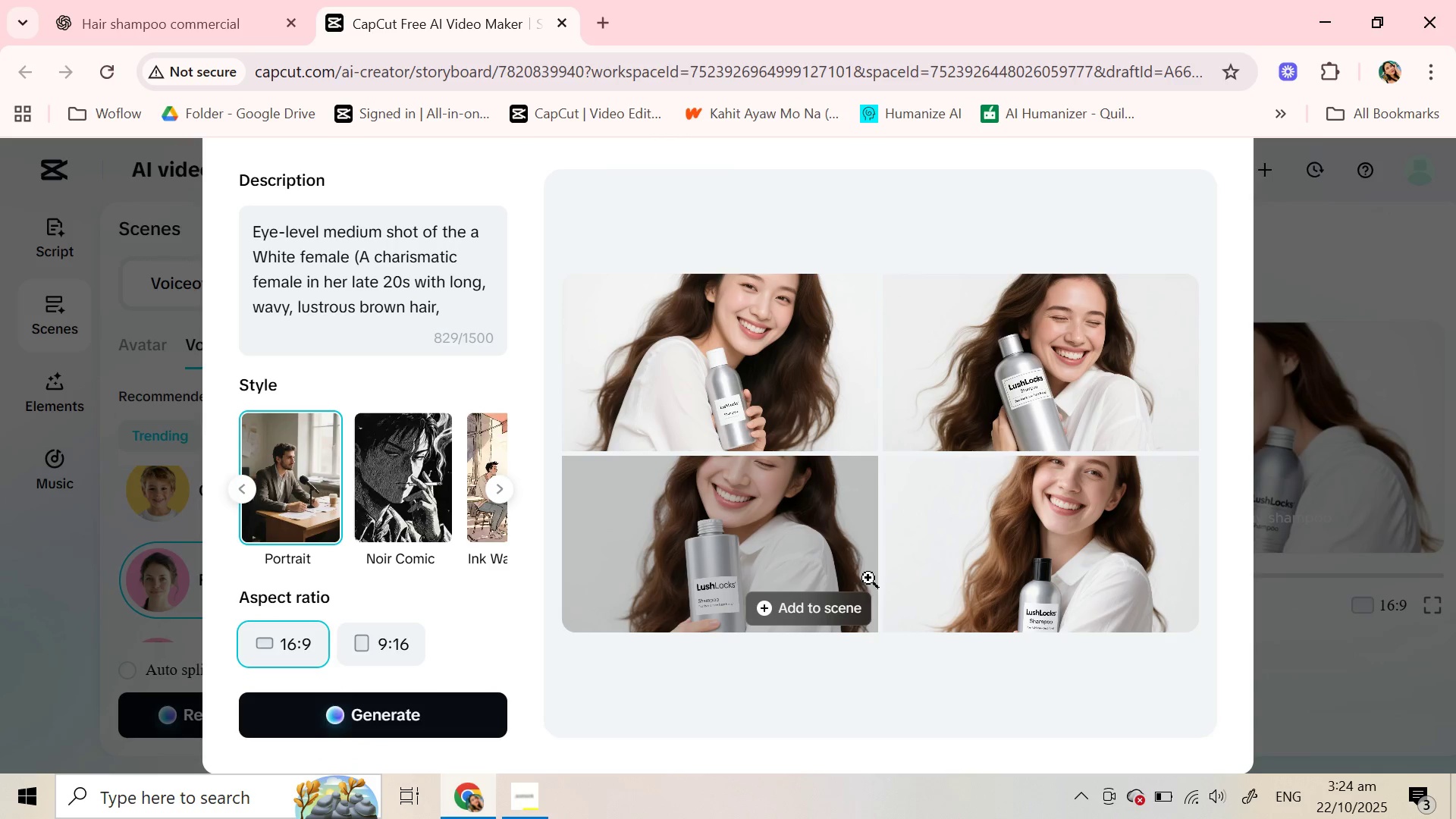 
wait(11.74)
 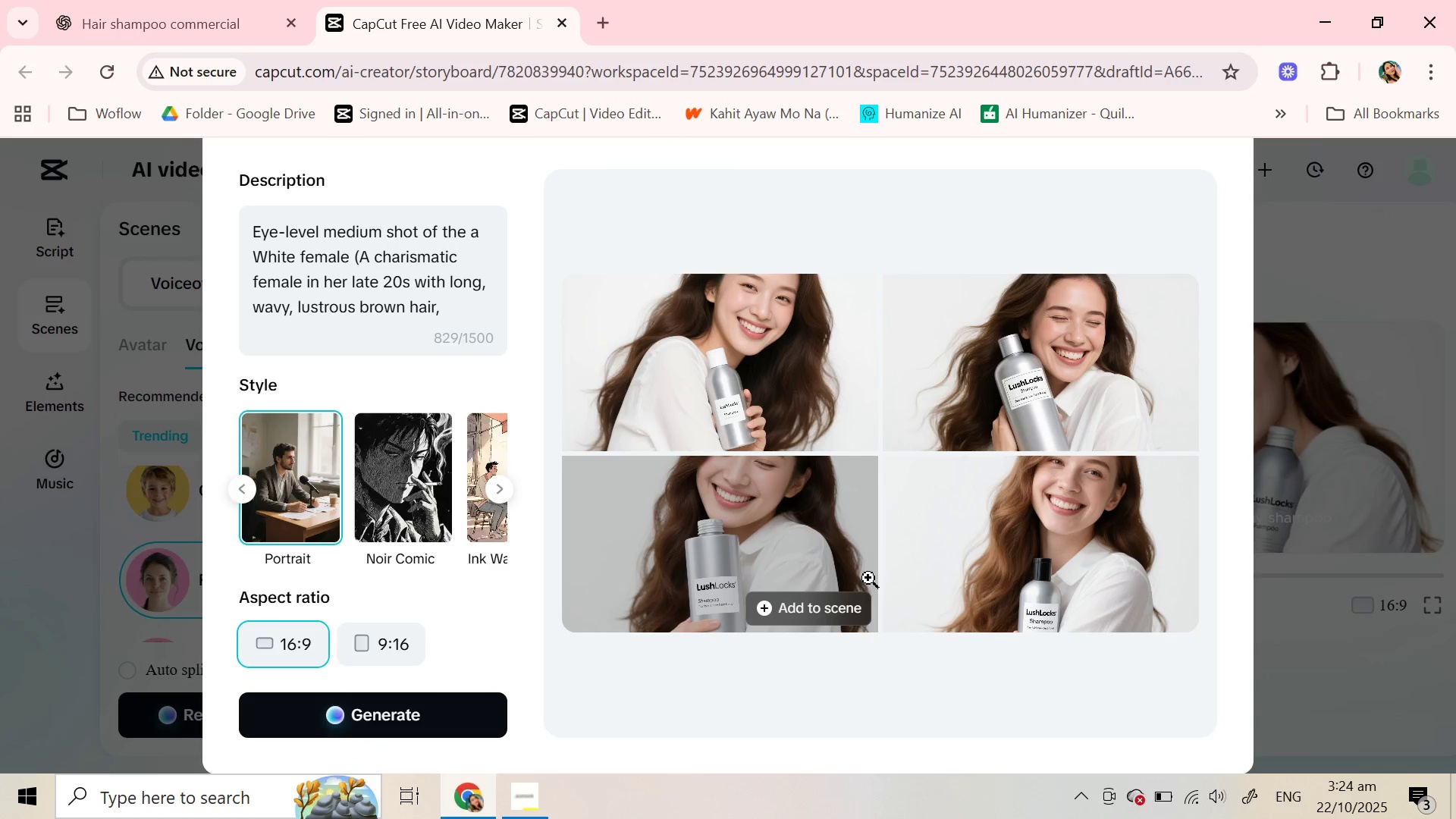 
left_click([149, 17])
 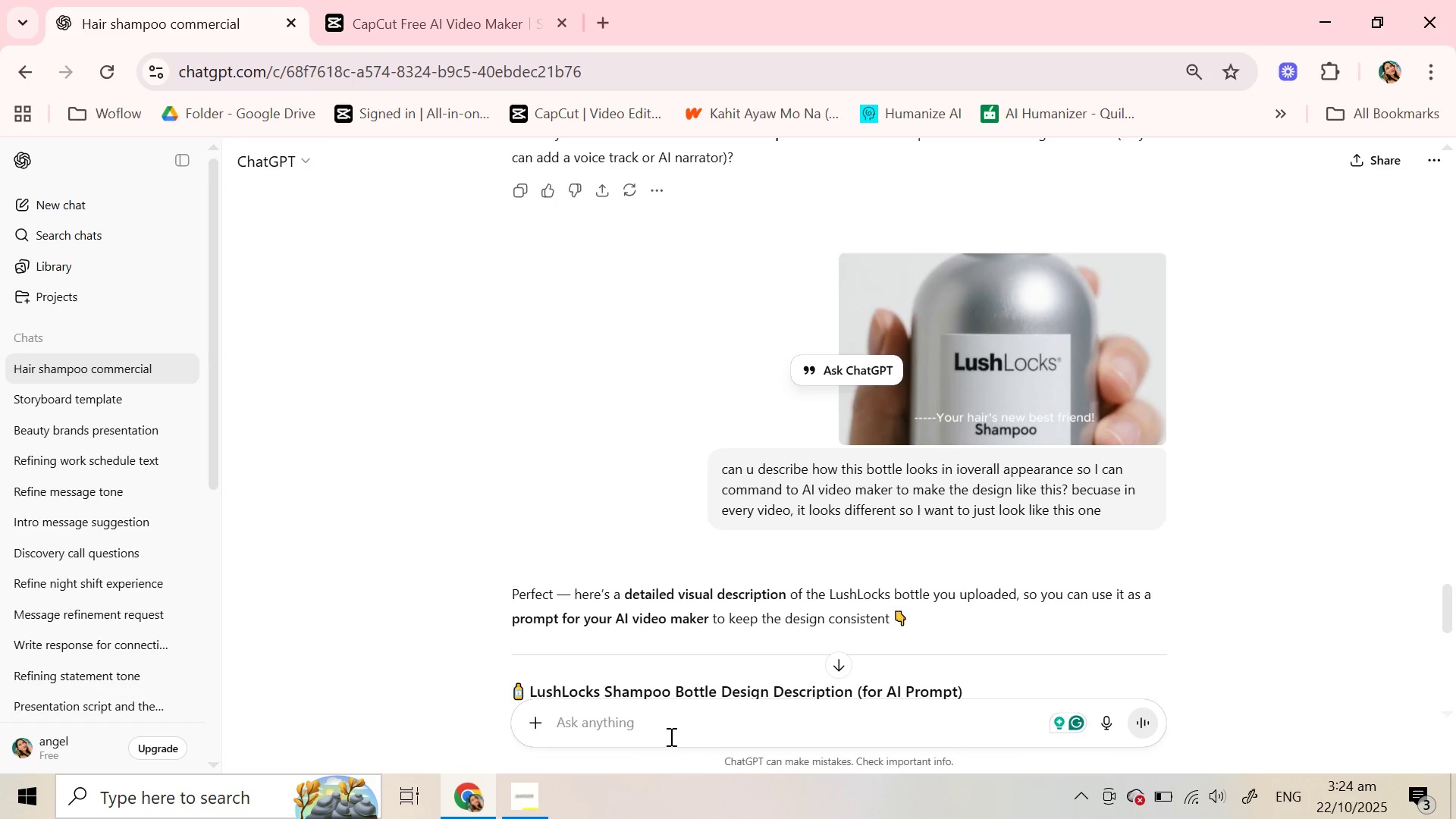 
left_click([670, 736])
 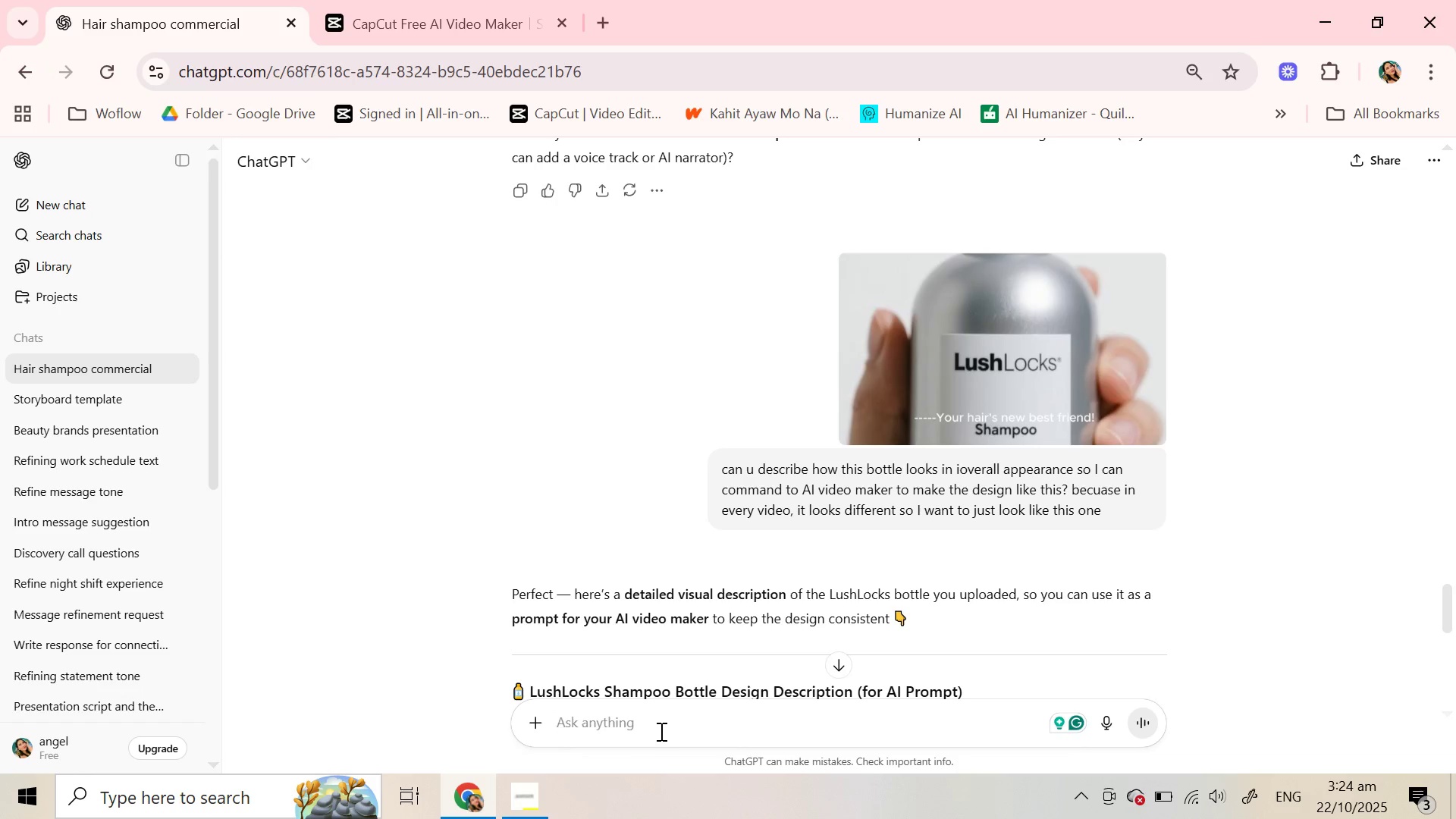 
type(create an image fopr t)
key(Backspace)
key(Backspace)
key(Backspace)
key(Backspace)
type(r this)
 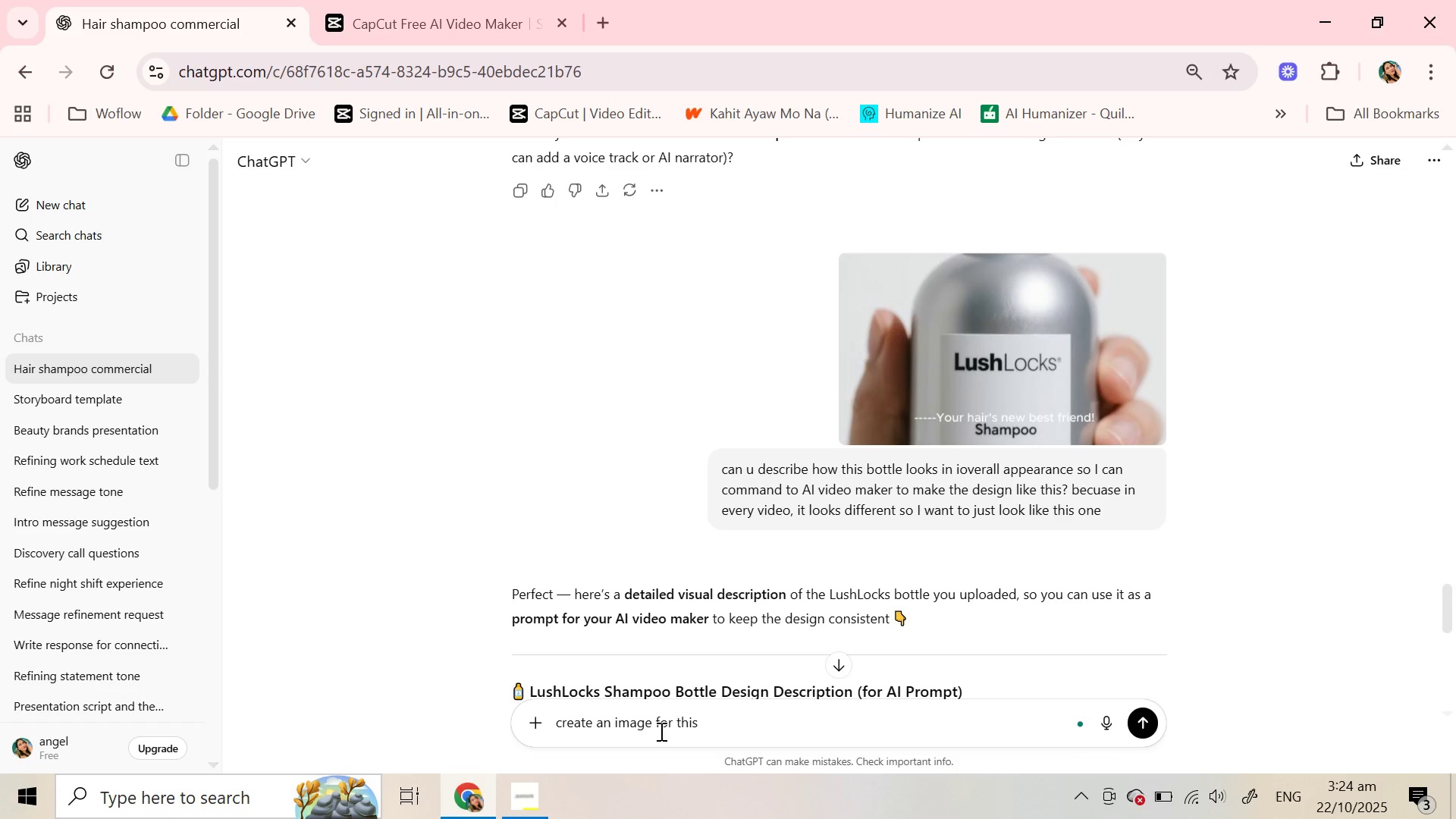 
key(Enter)
 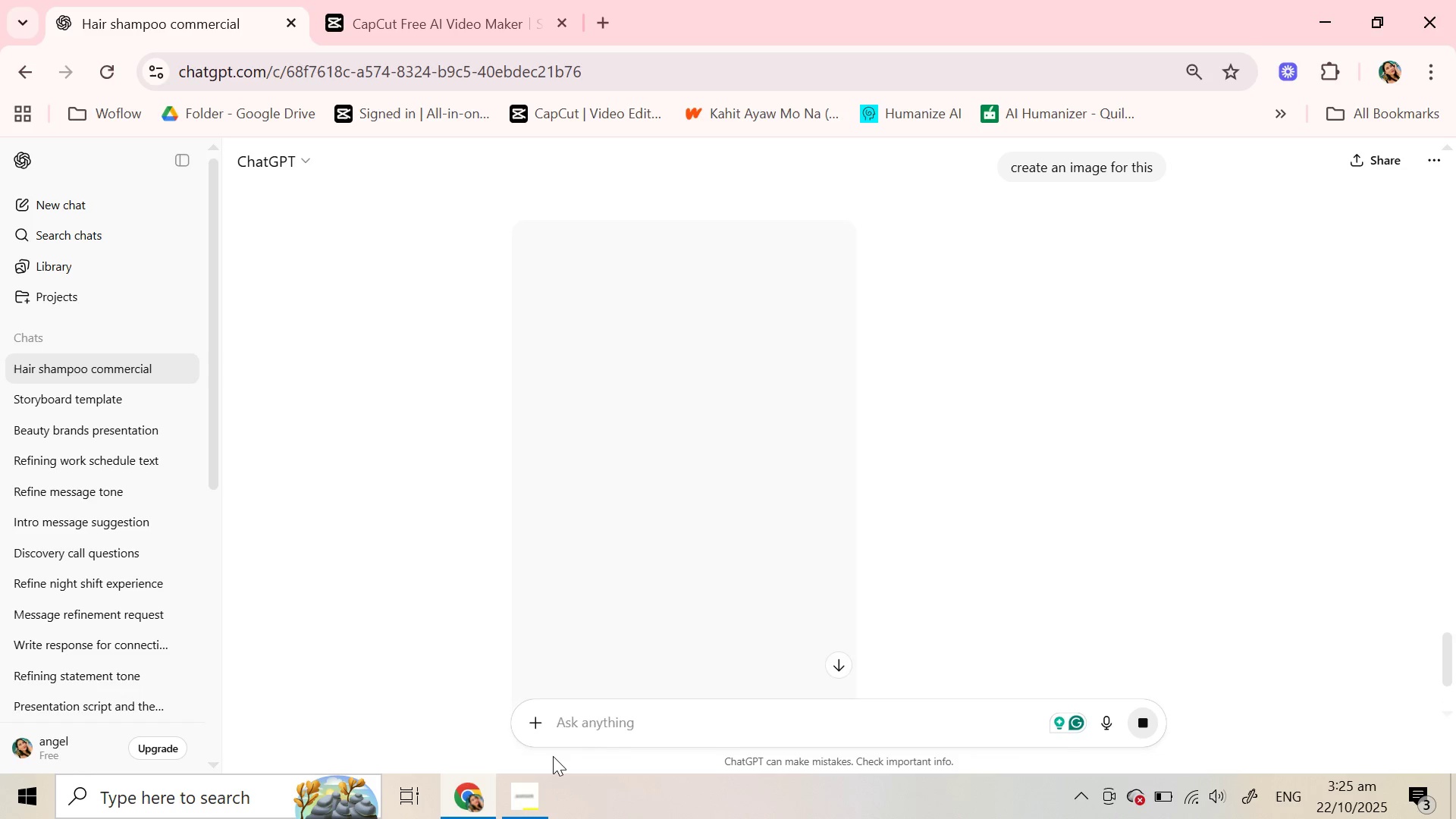 
wait(45.05)
 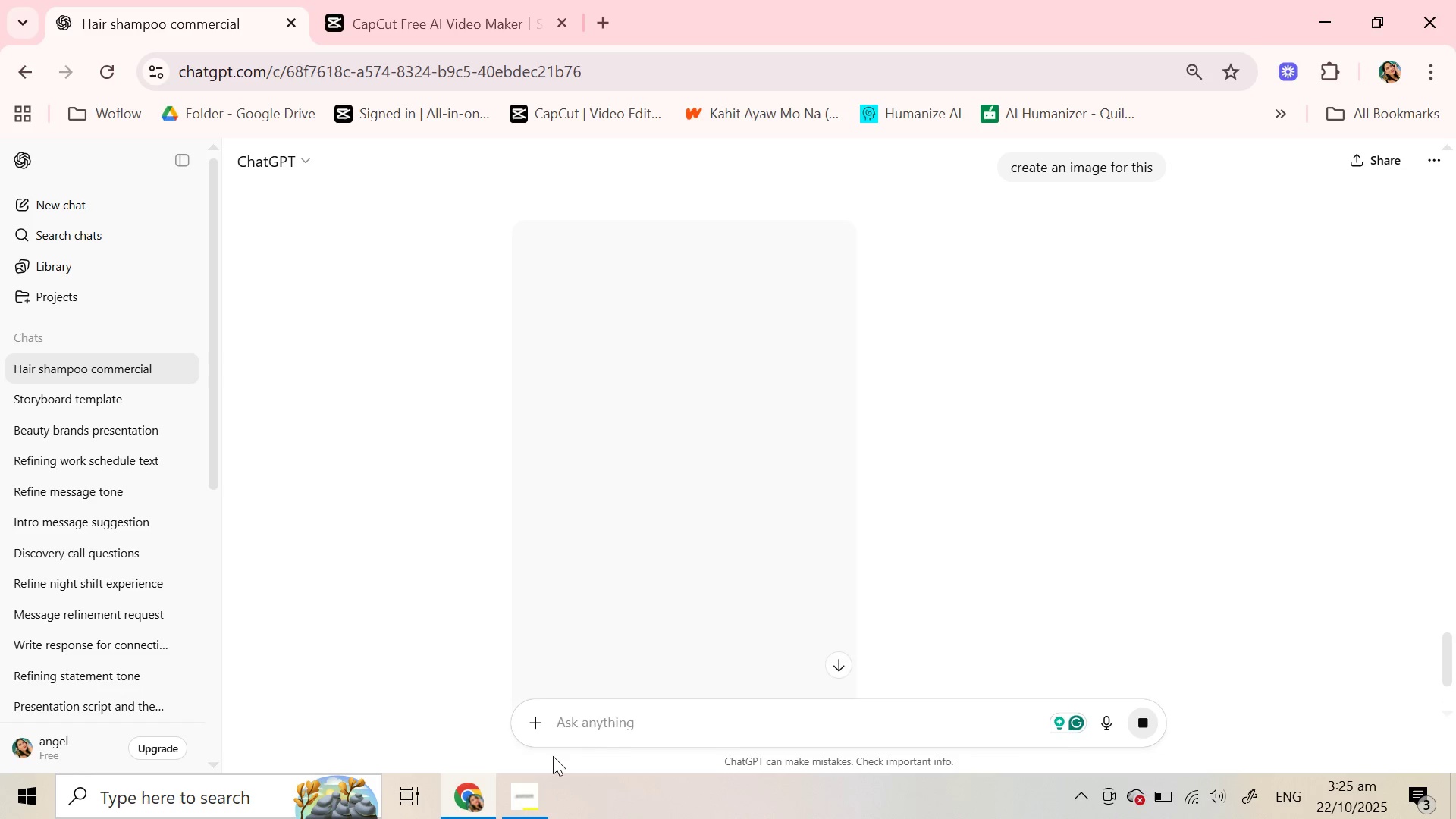 
scroll: coordinate [752, 321], scroll_direction: down, amount: 4.0
 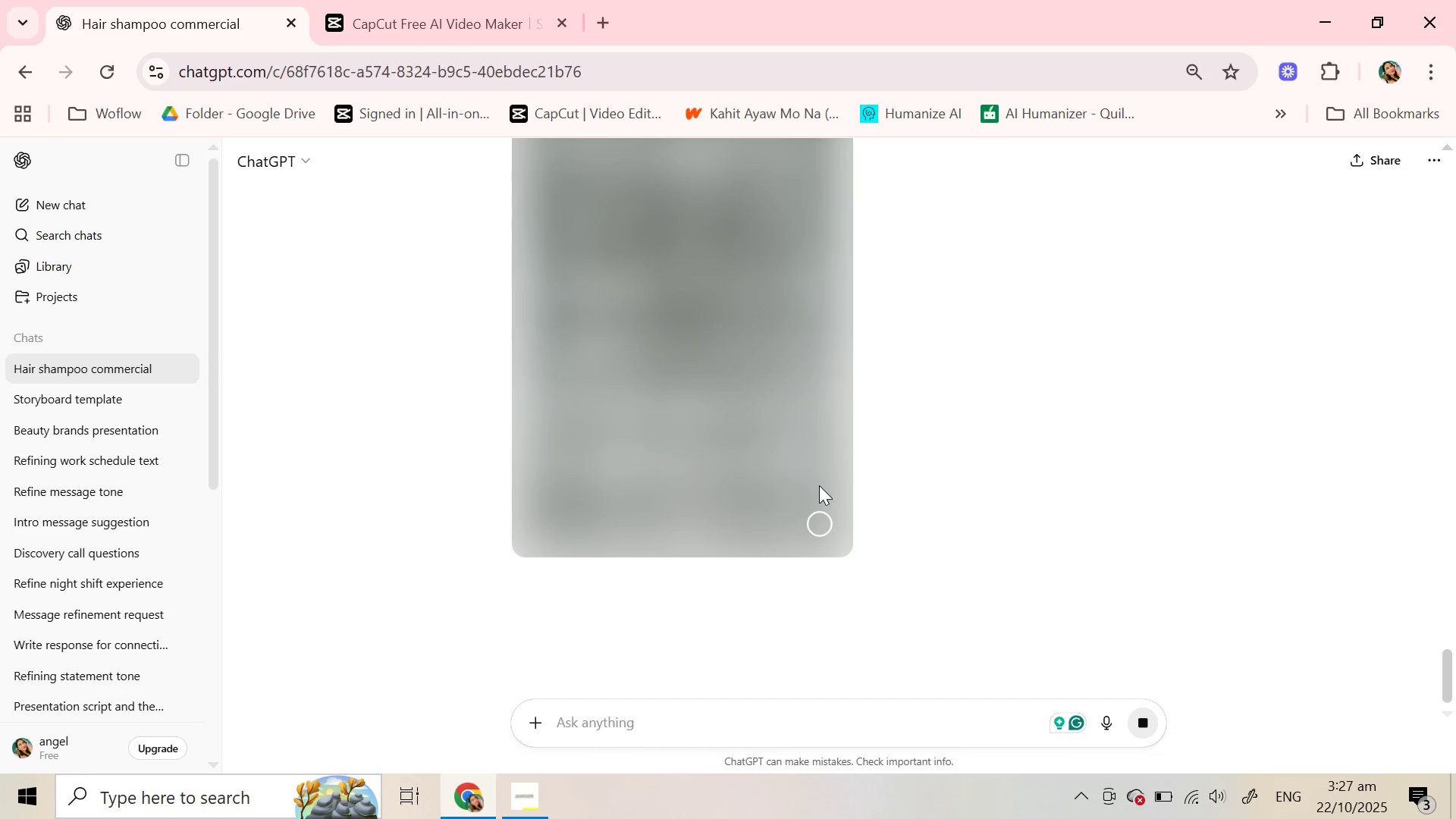 
wait(126.58)
 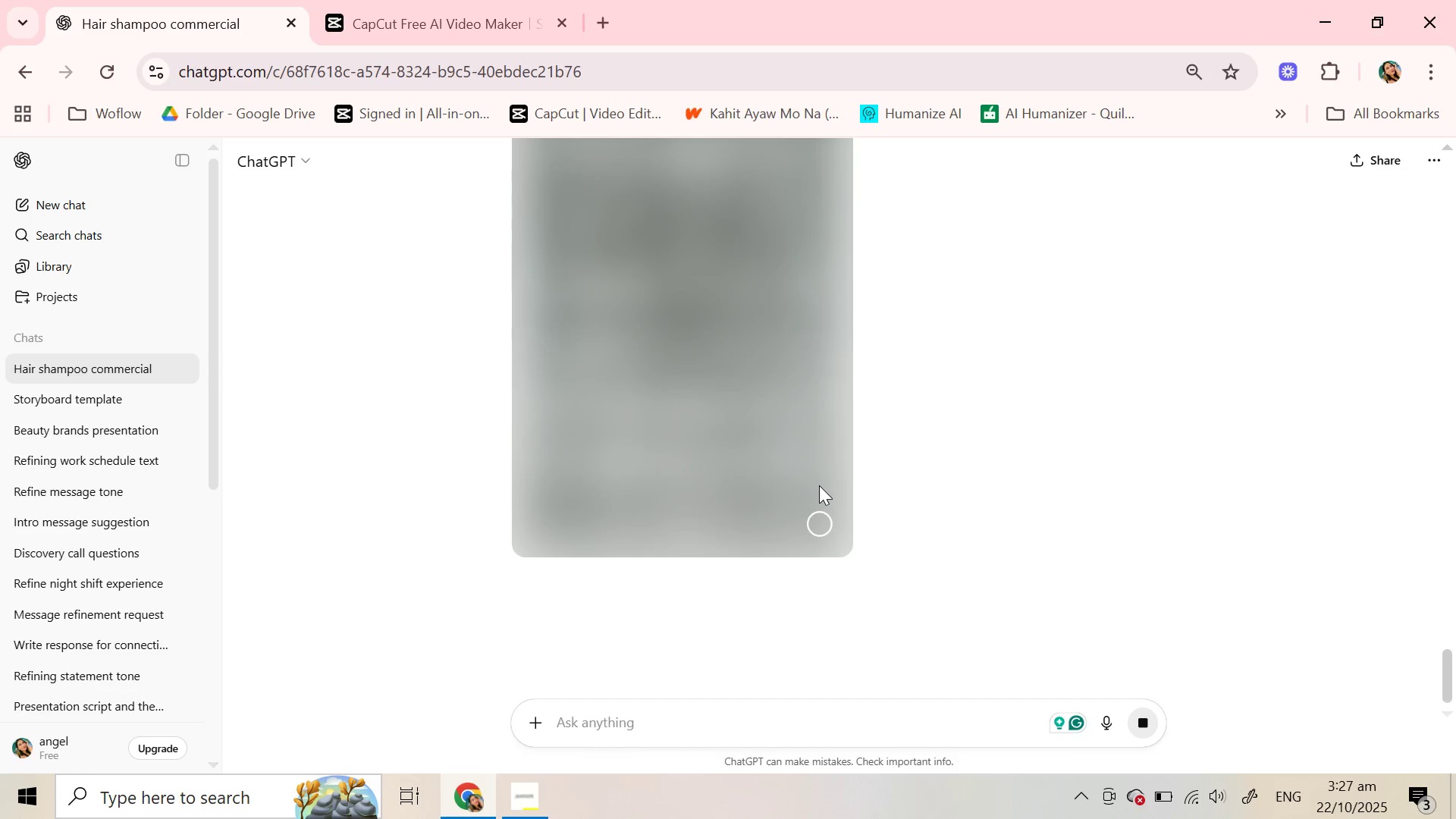 
scroll: coordinate [761, 353], scroll_direction: none, amount: 0.0
 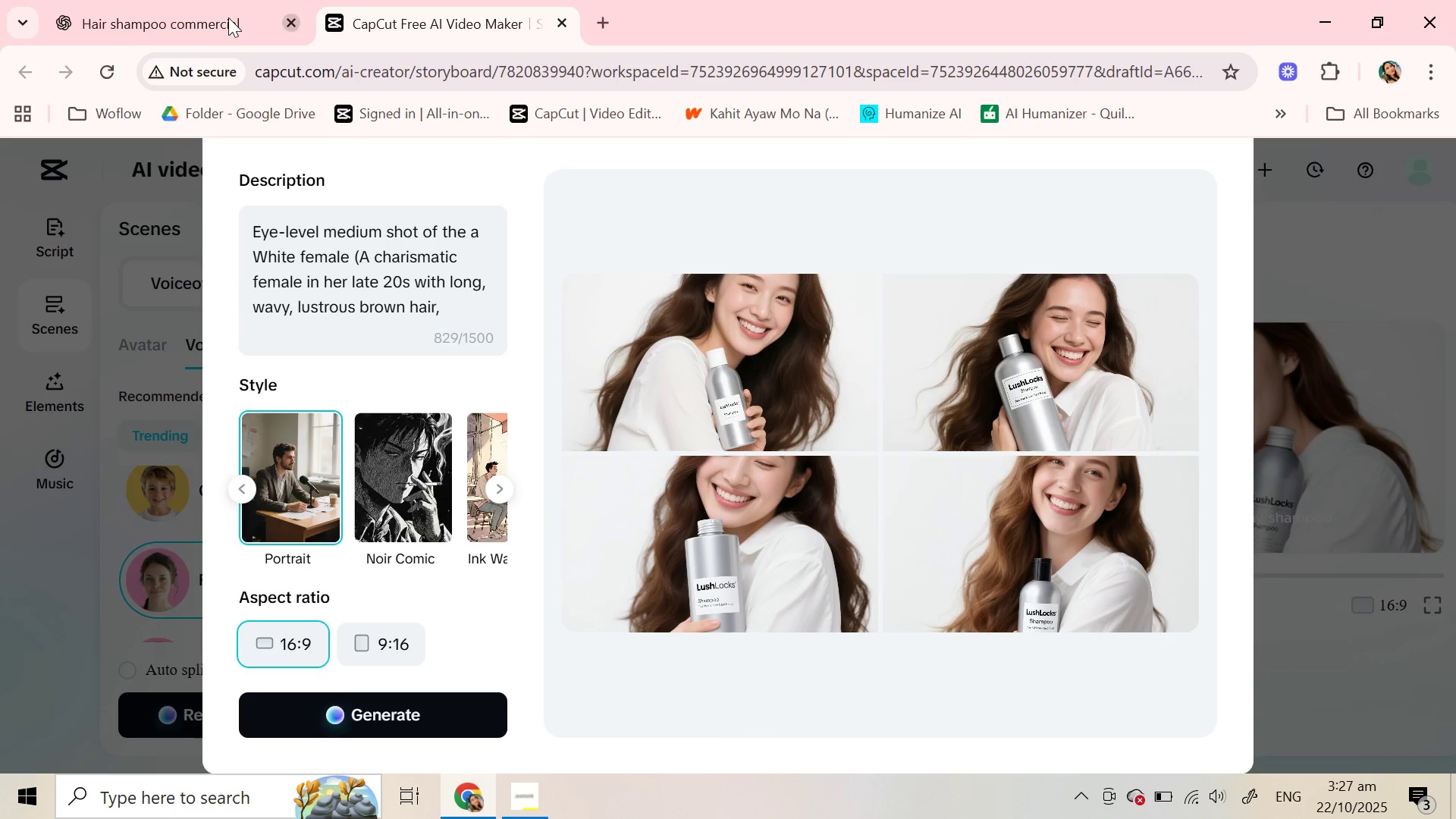 
left_click([215, 17])
 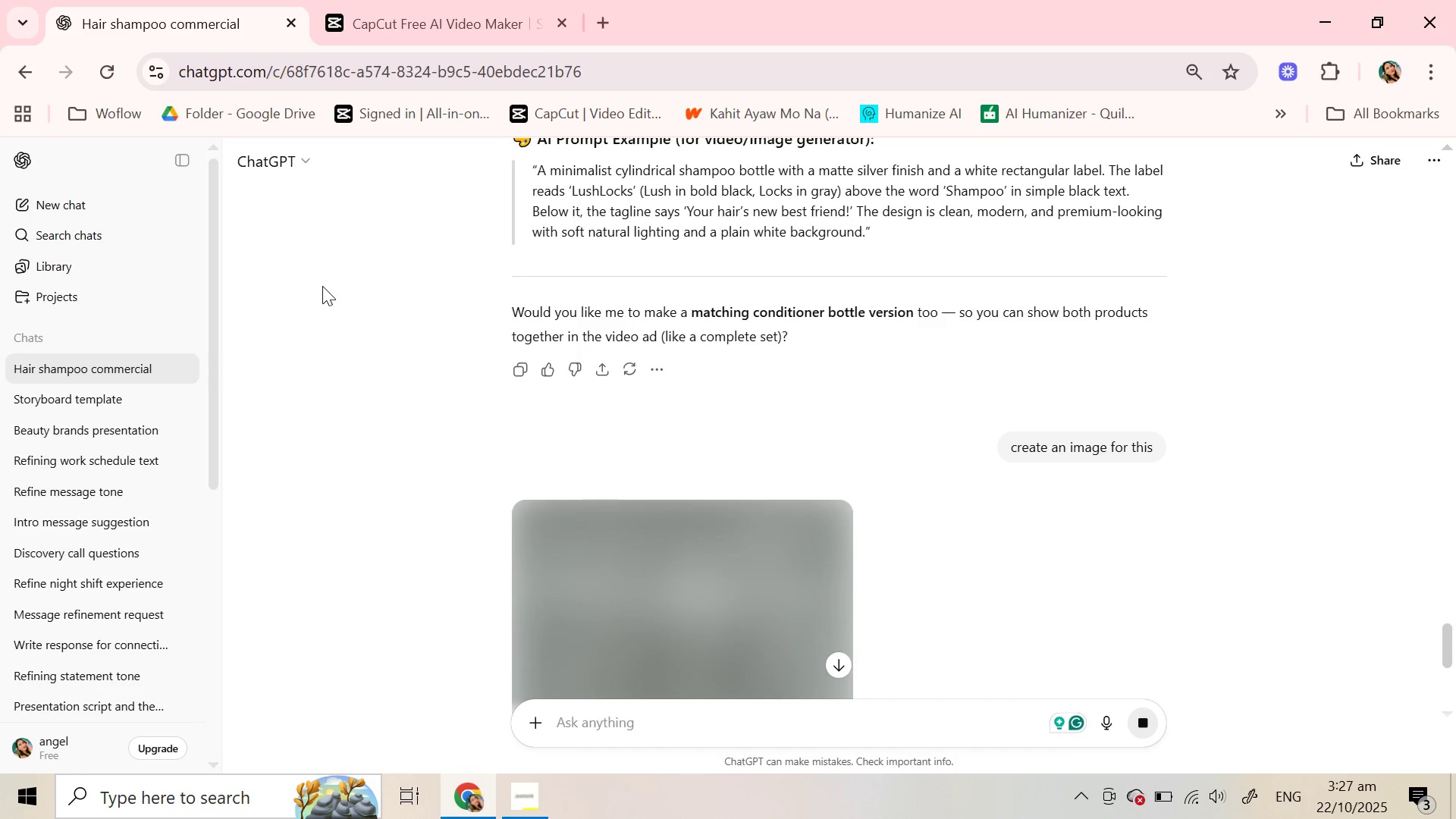 
wait(22.1)
 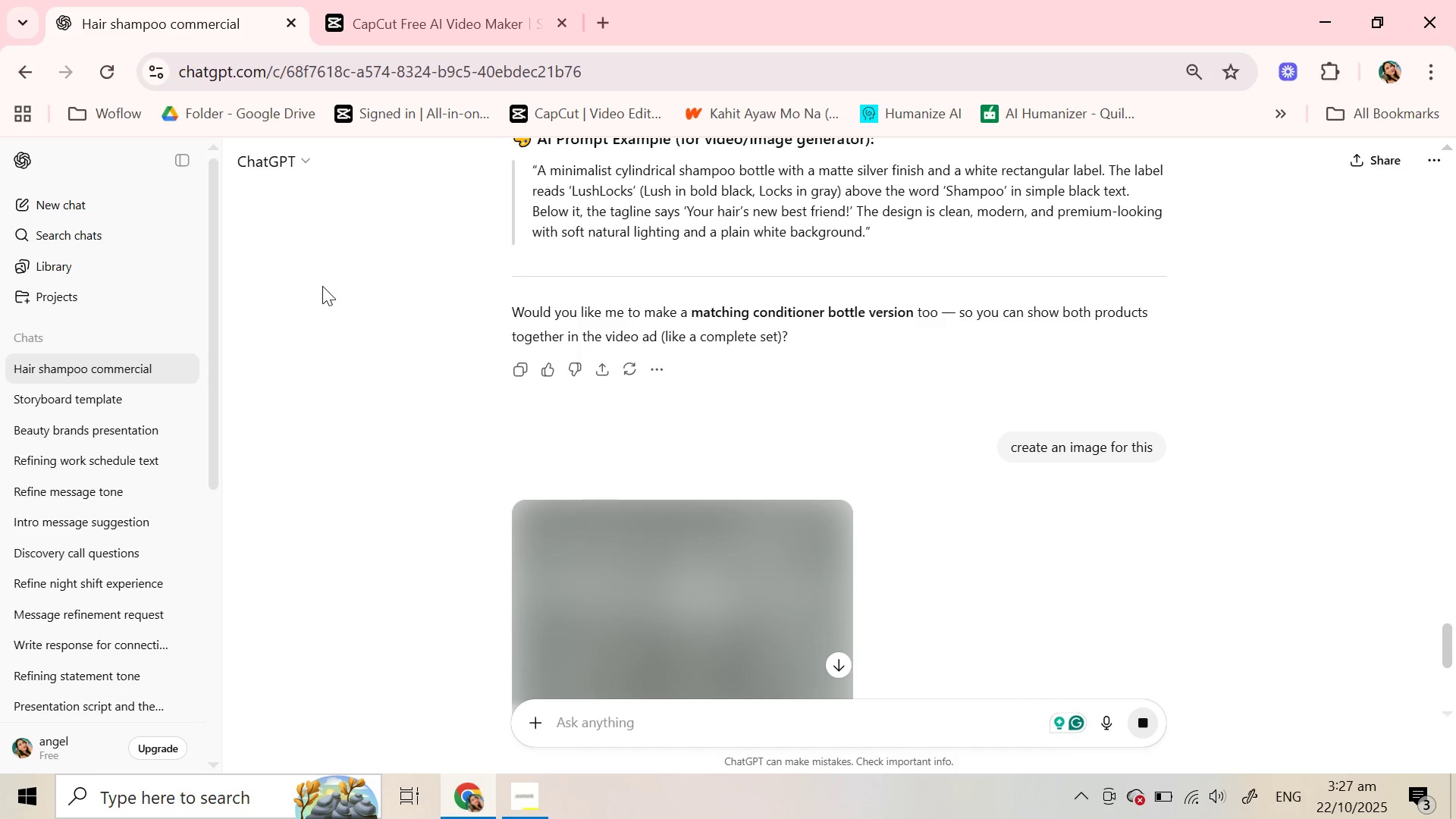 
scroll: coordinate [874, 535], scroll_direction: down, amount: 4.0
 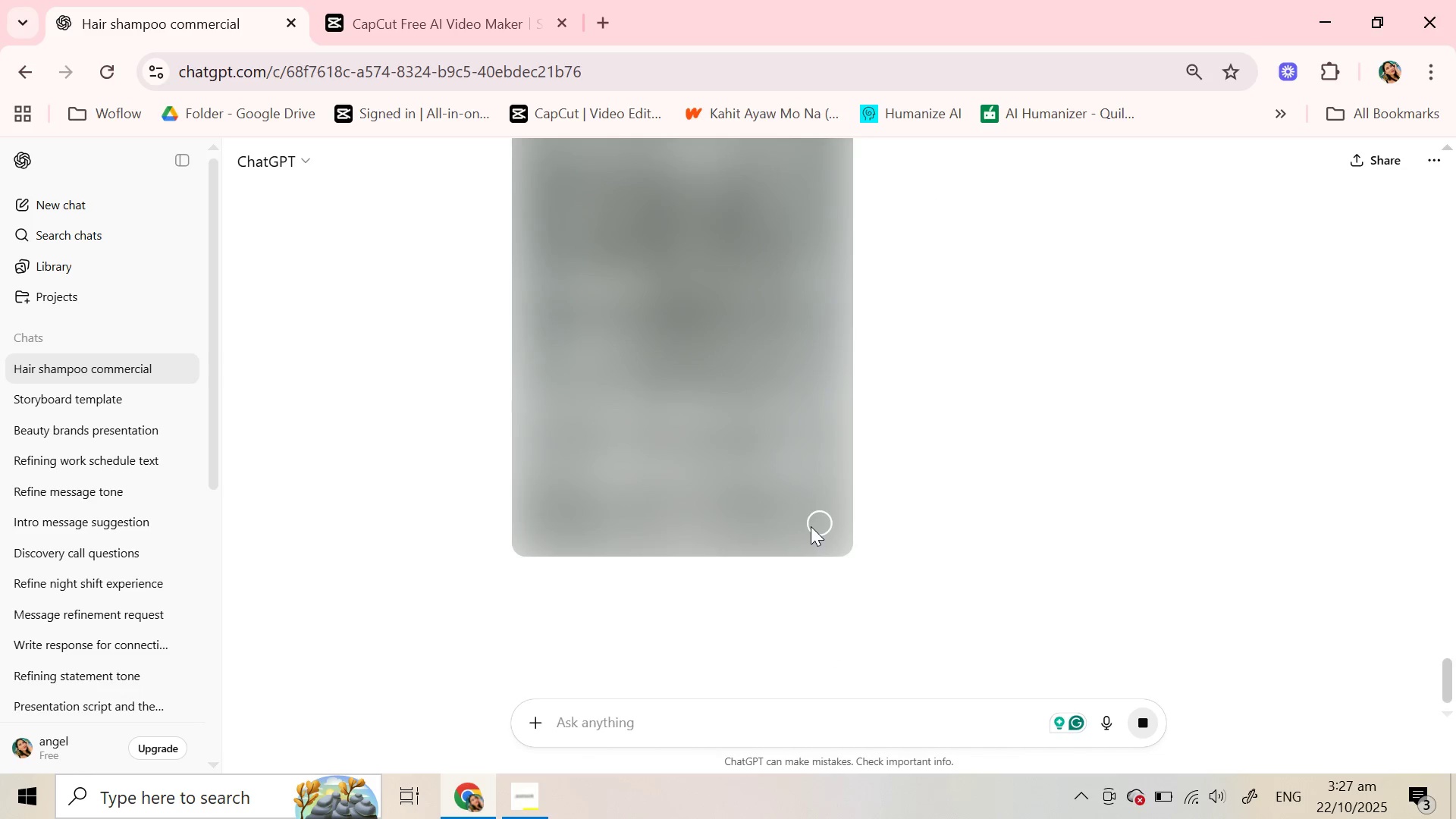 
left_click([811, 526])
 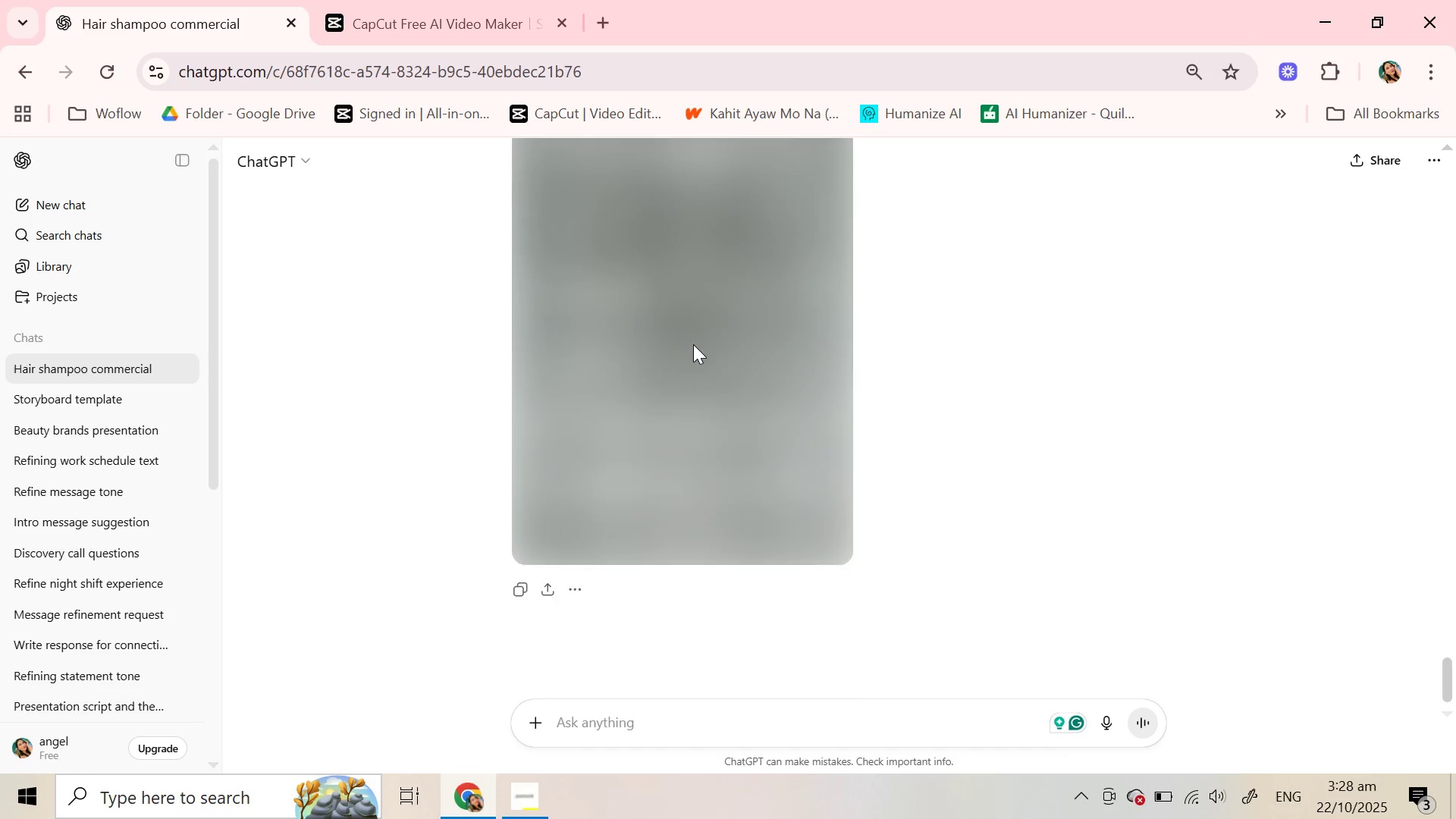 
scroll: coordinate [691, 340], scroll_direction: up, amount: 9.0
 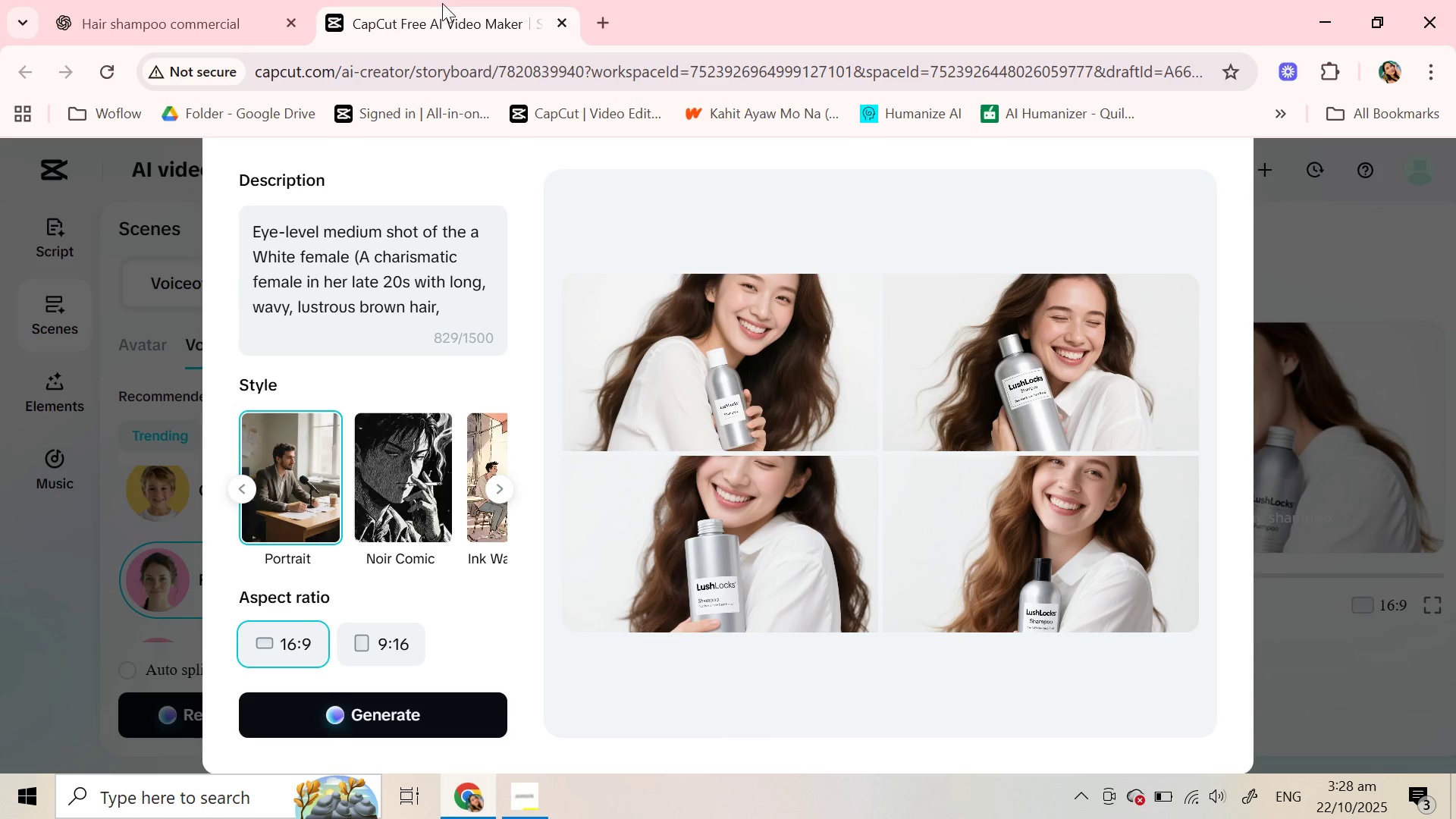 
left_click([437, 0])
 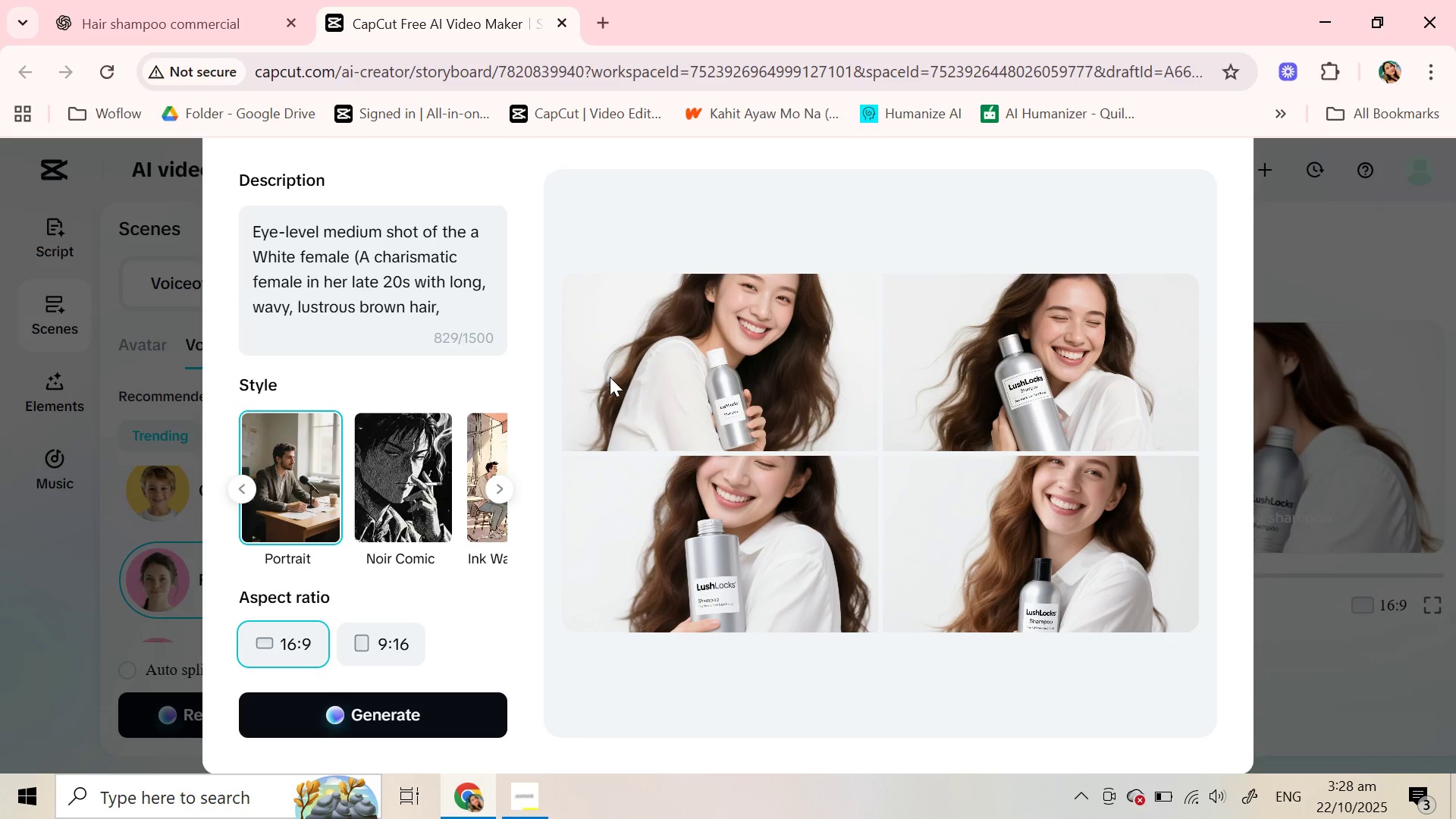 
mouse_move([624, 384])
 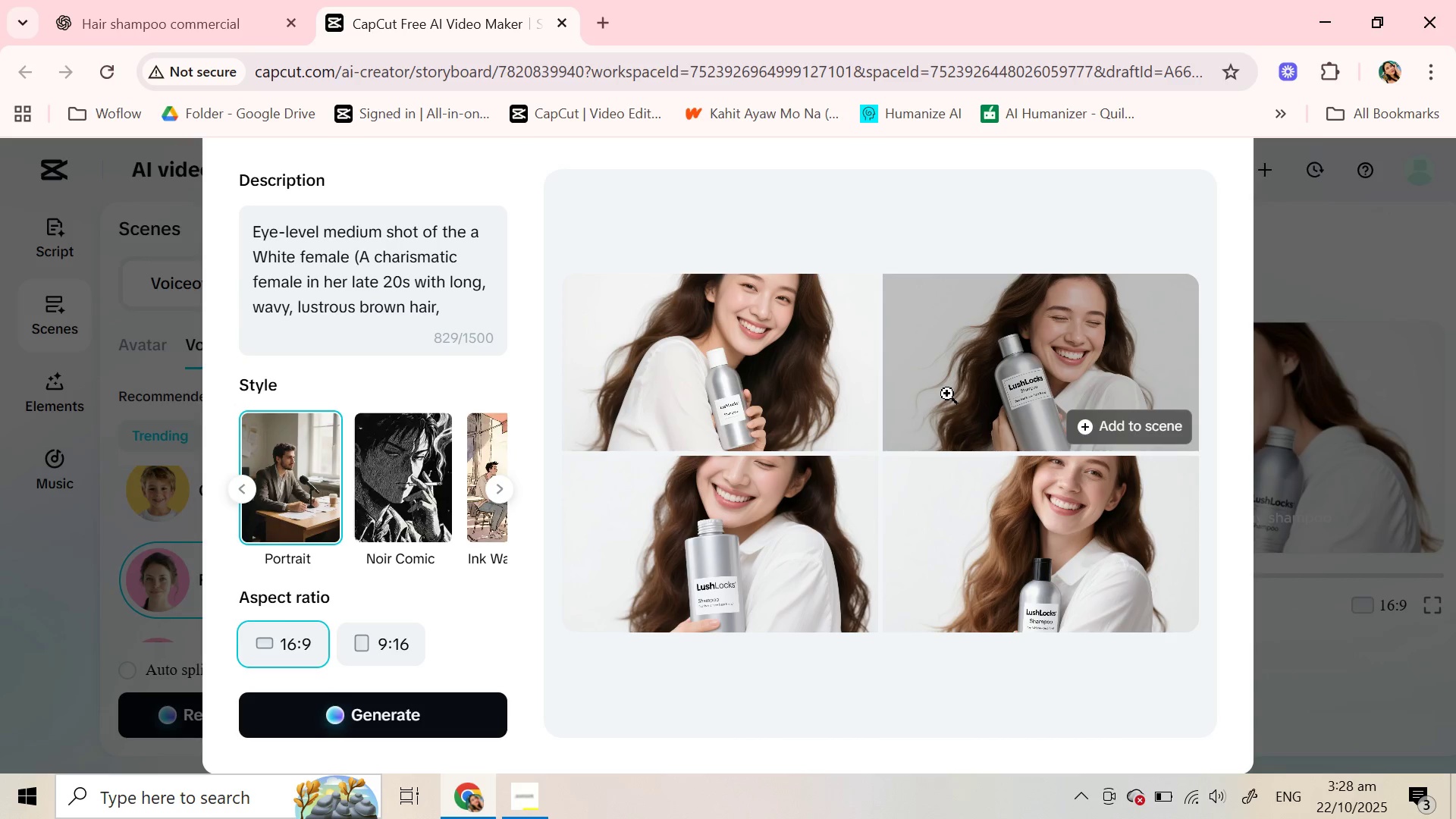 
left_click([947, 394])
 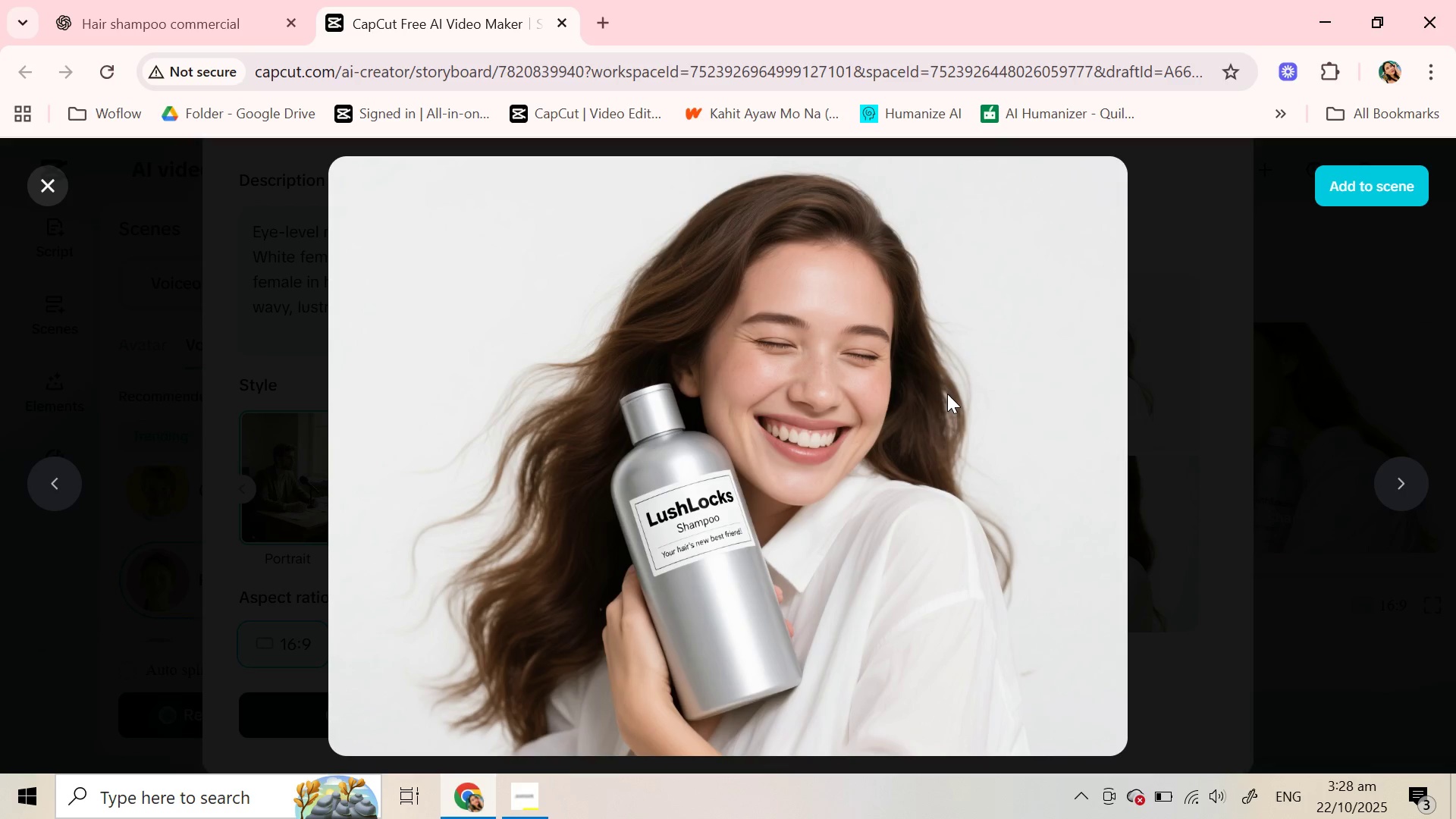 
key(Meta+Shift+S)
 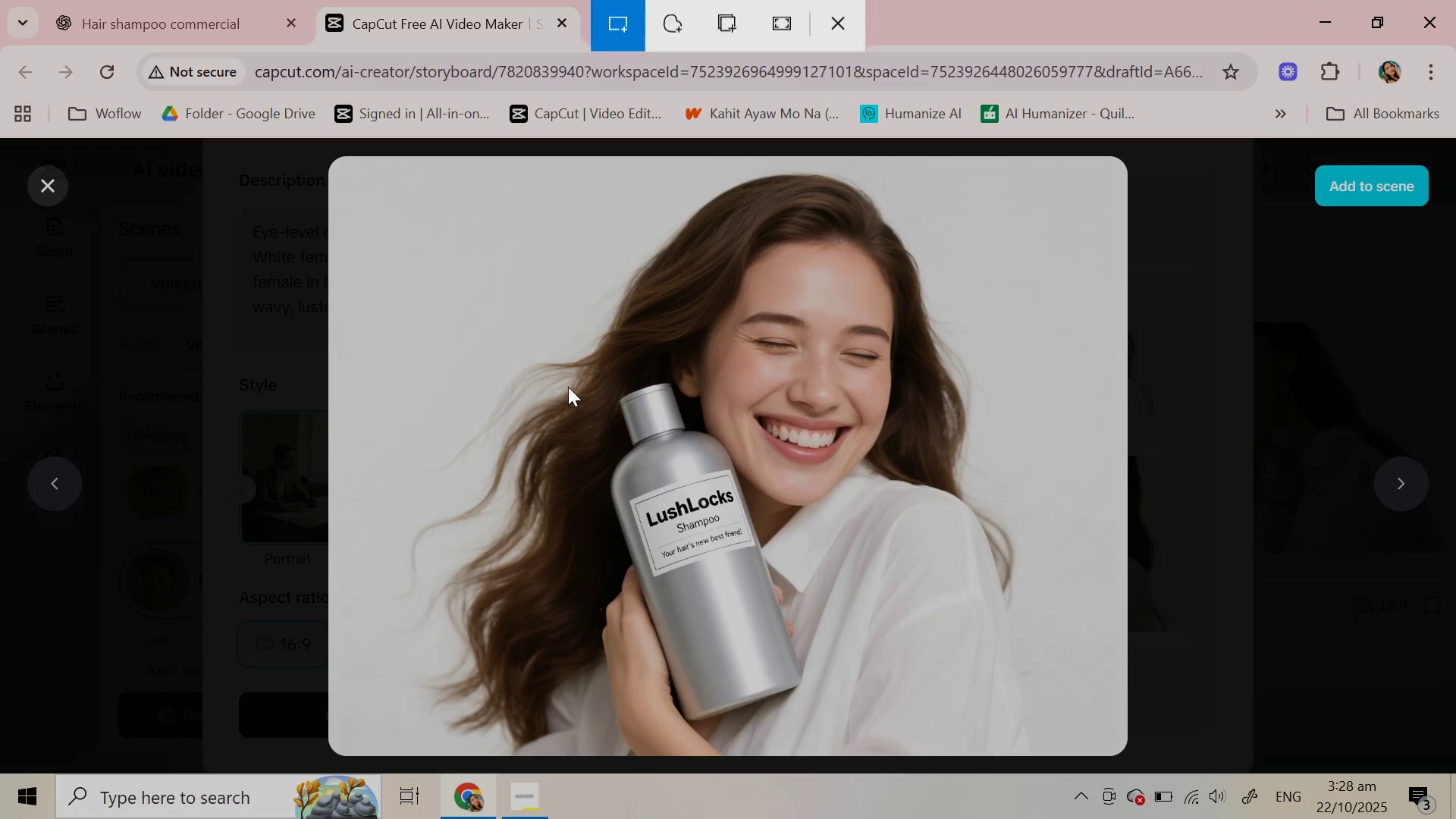 
left_click_drag(start_coordinate=[568, 387], to_coordinate=[680, 653])
 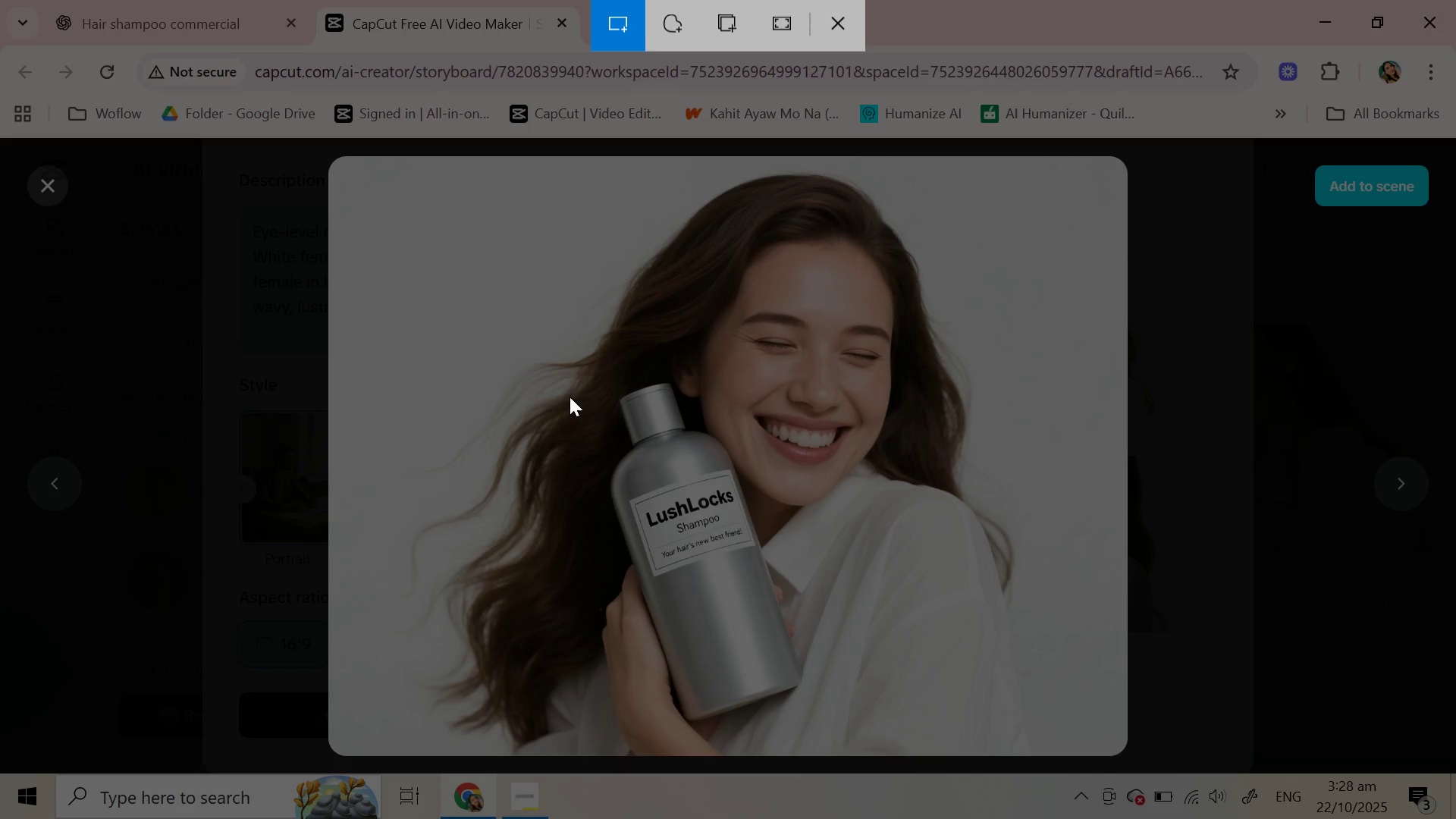 
wait(6.29)
 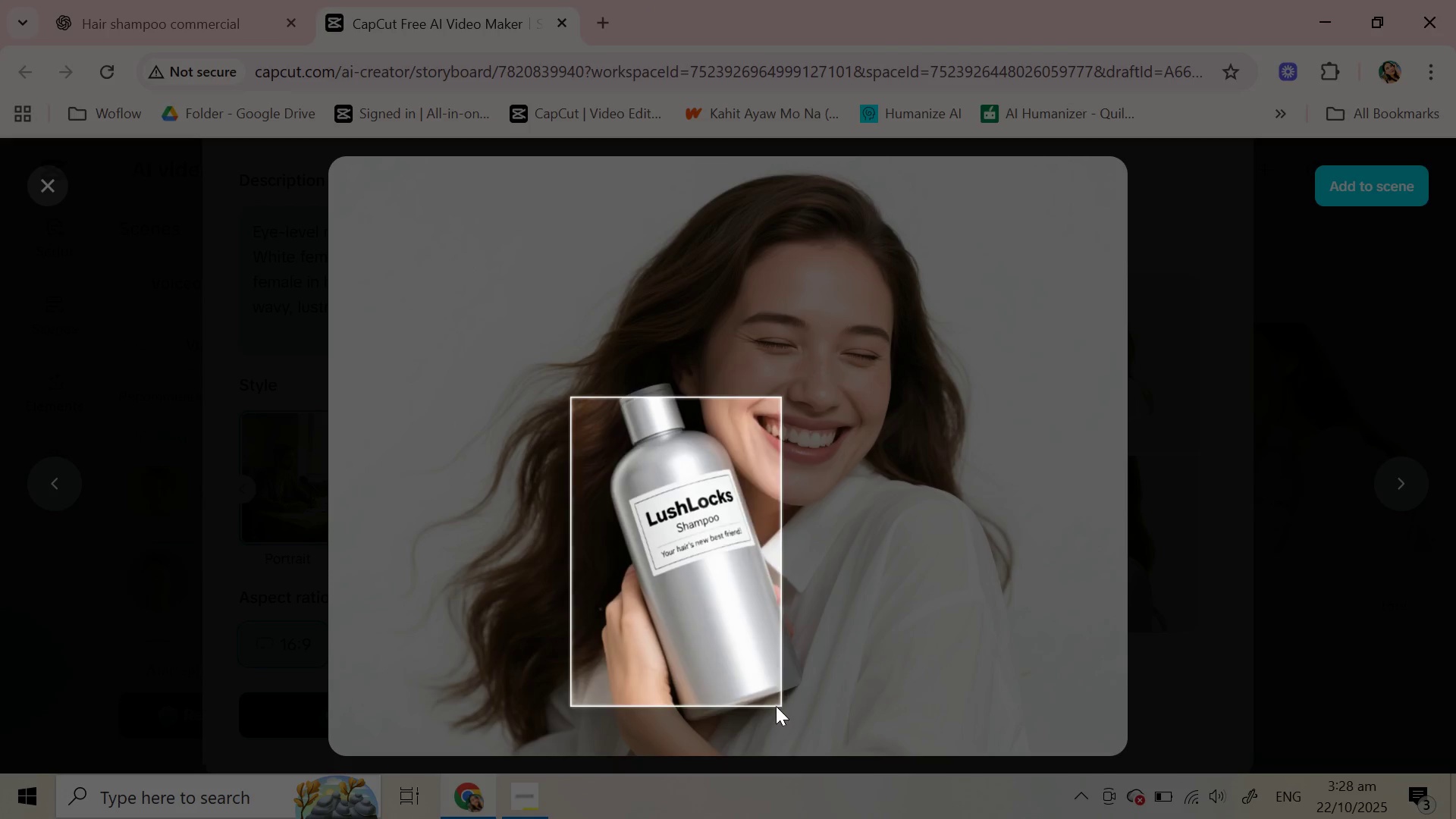 
left_click_drag(start_coordinate=[570, 383], to_coordinate=[805, 721])
 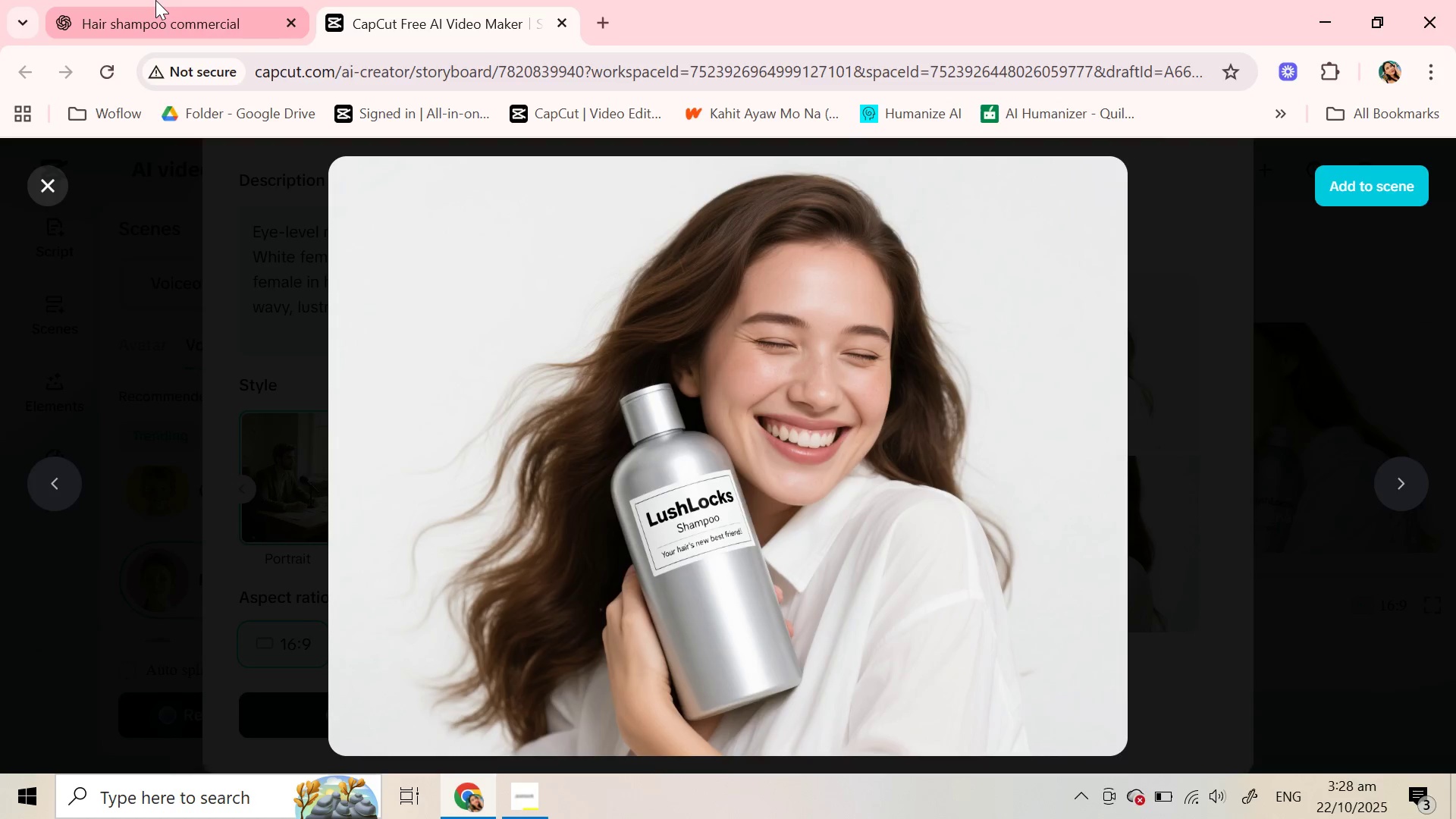 
left_click([155, 0])
 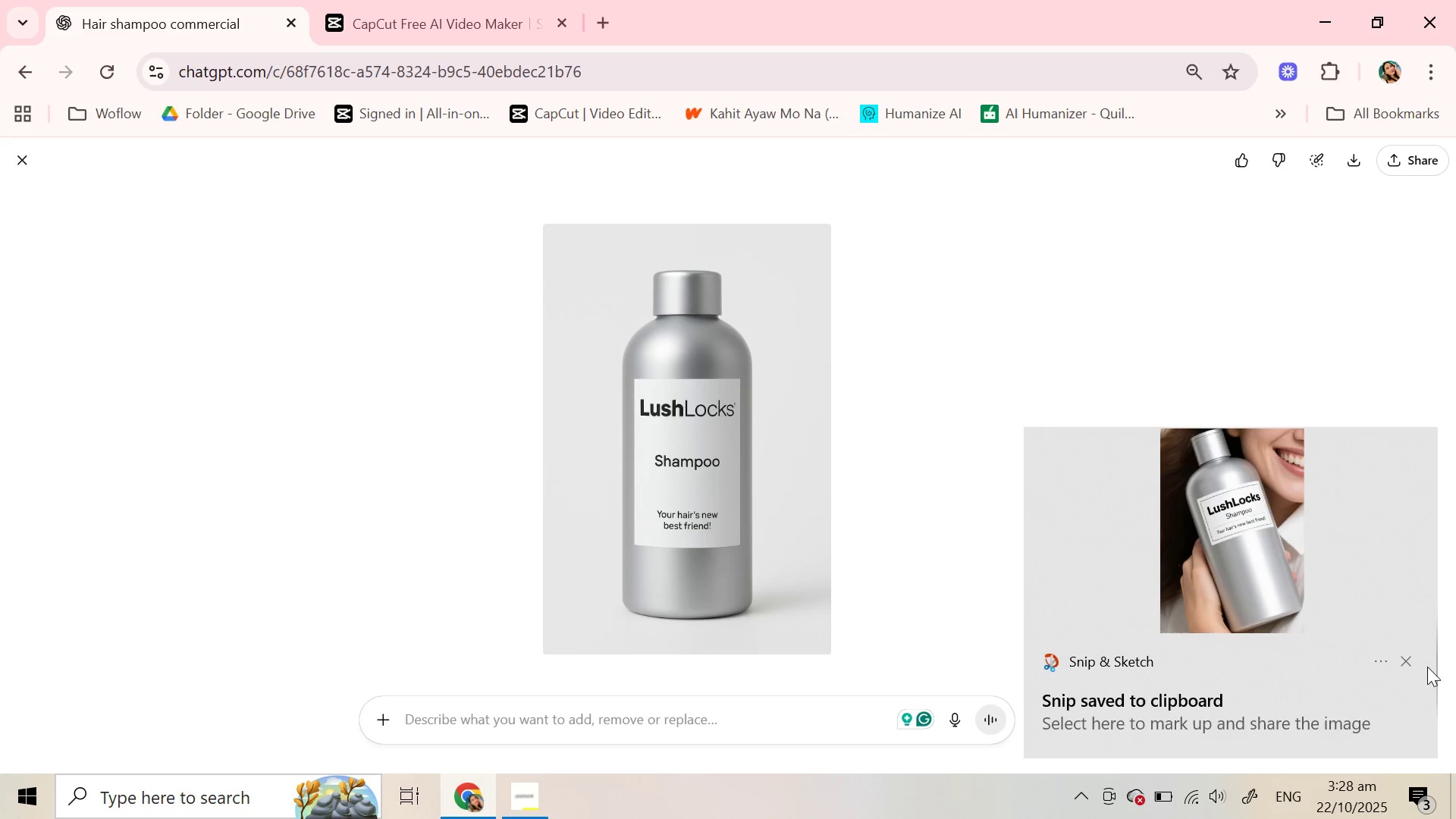 
left_click([1406, 651])
 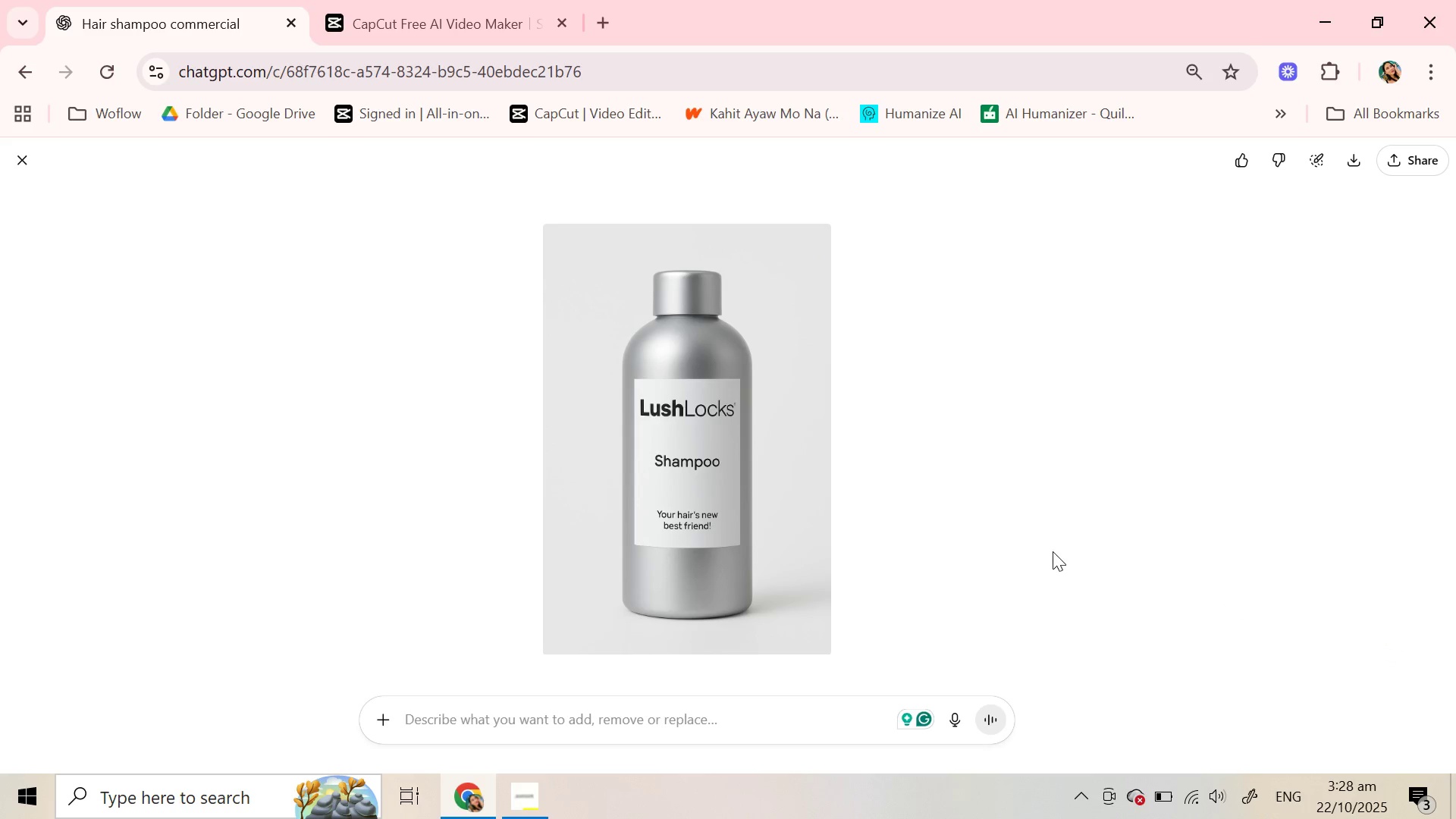 
key(Meta+Shift+S)
 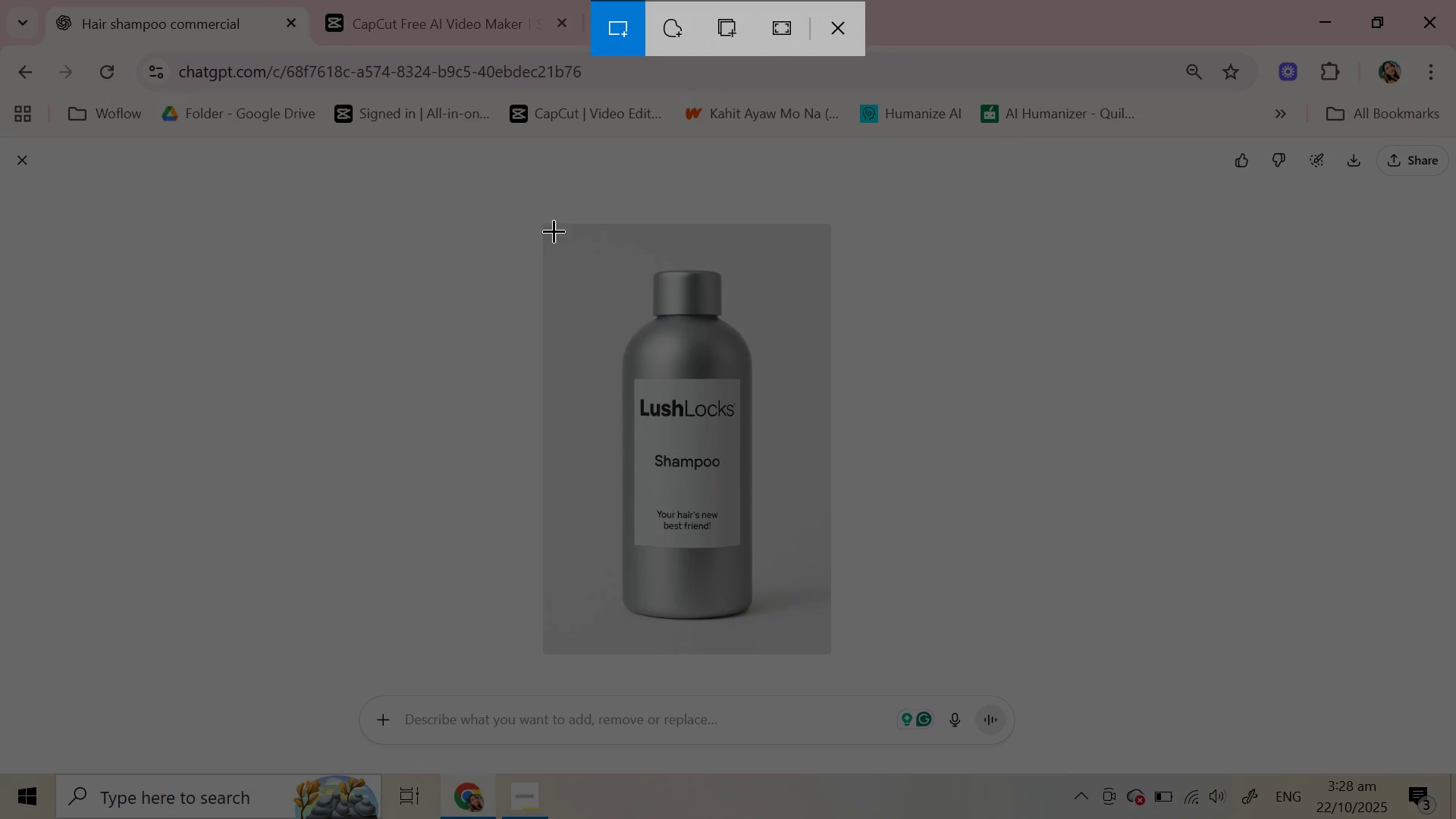 
left_click_drag(start_coordinate=[553, 230], to_coordinate=[826, 651])
 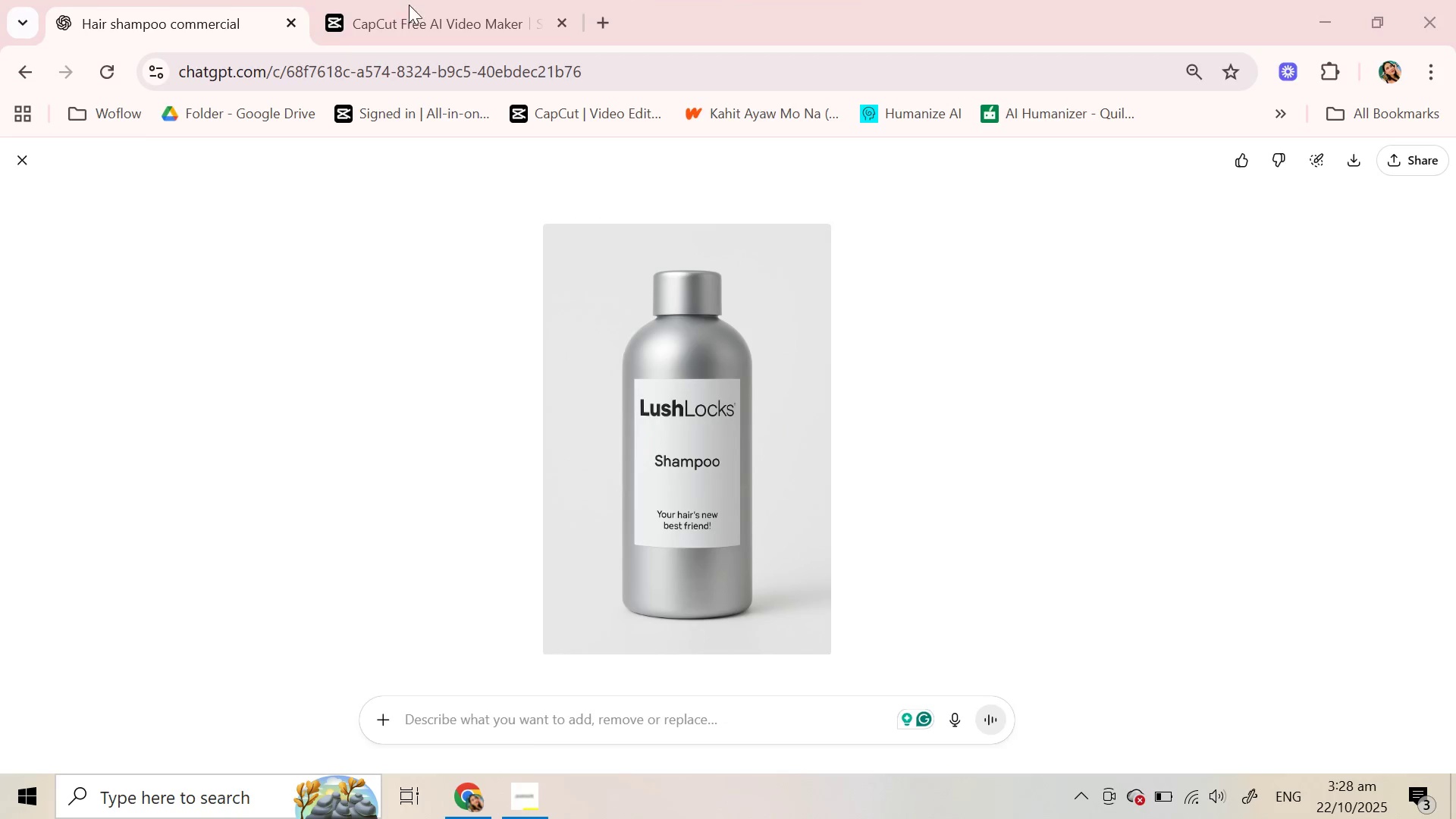 
left_click([397, 0])
 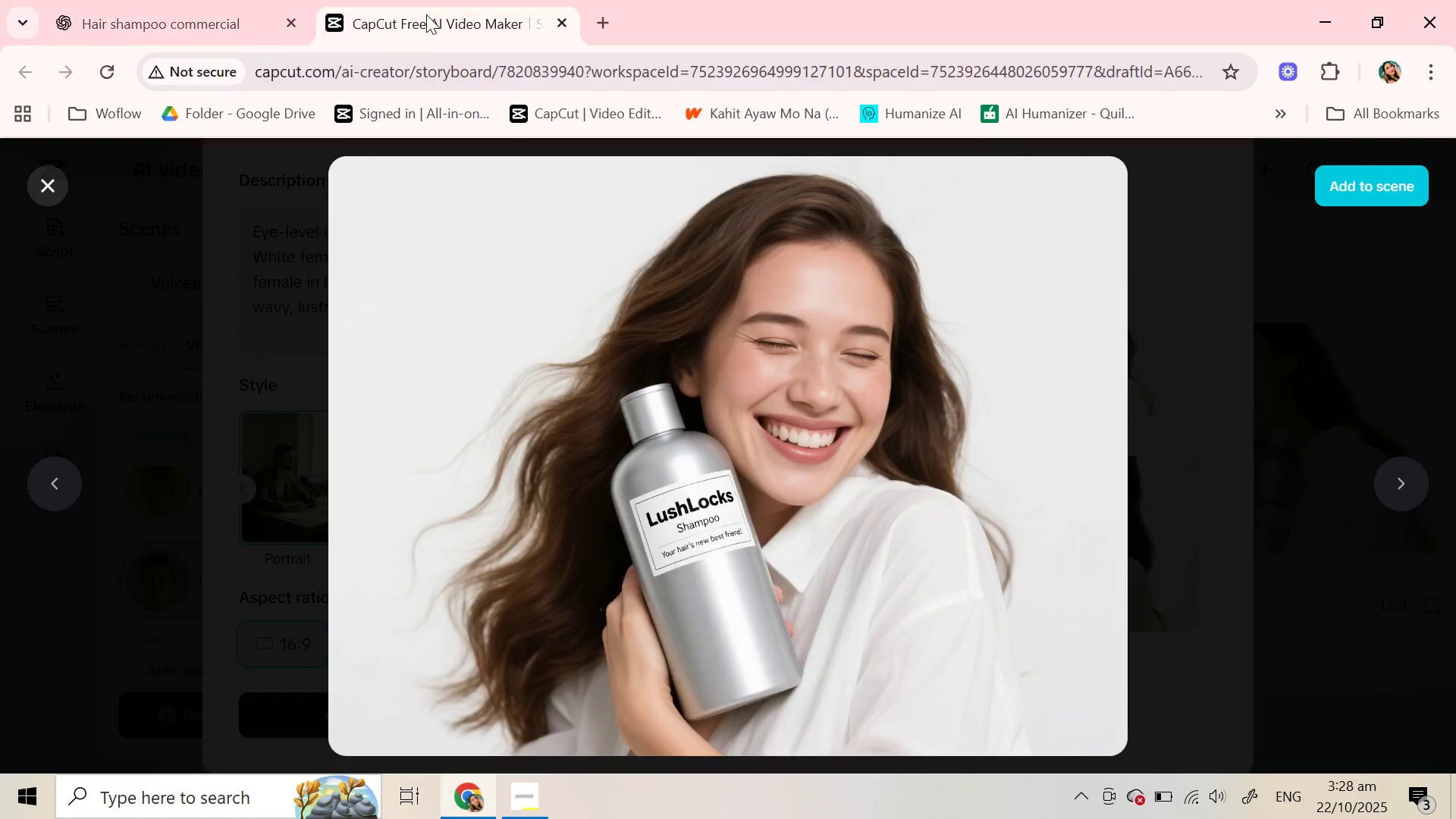 
left_click([426, 14])
 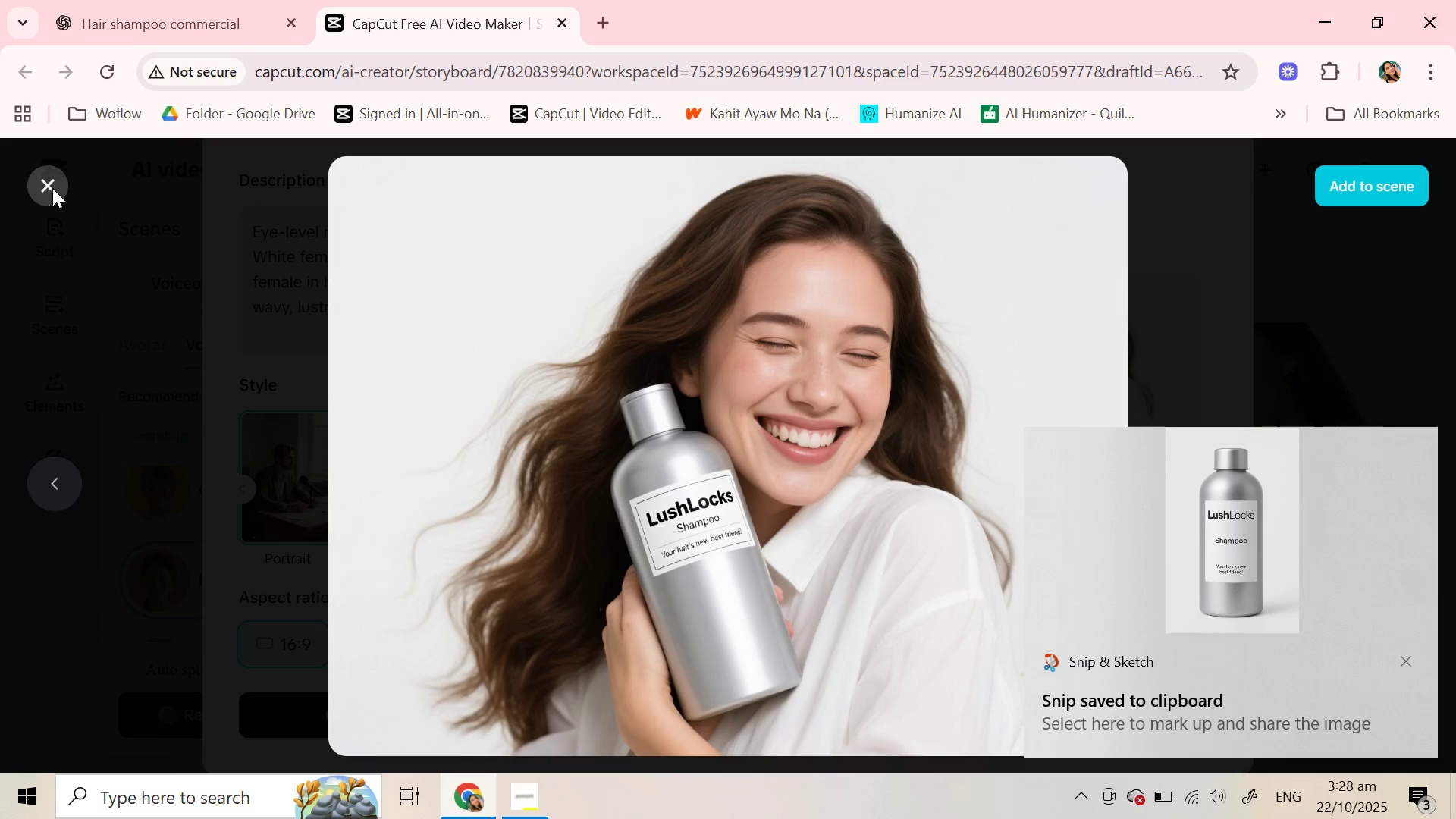 
wait(6.56)
 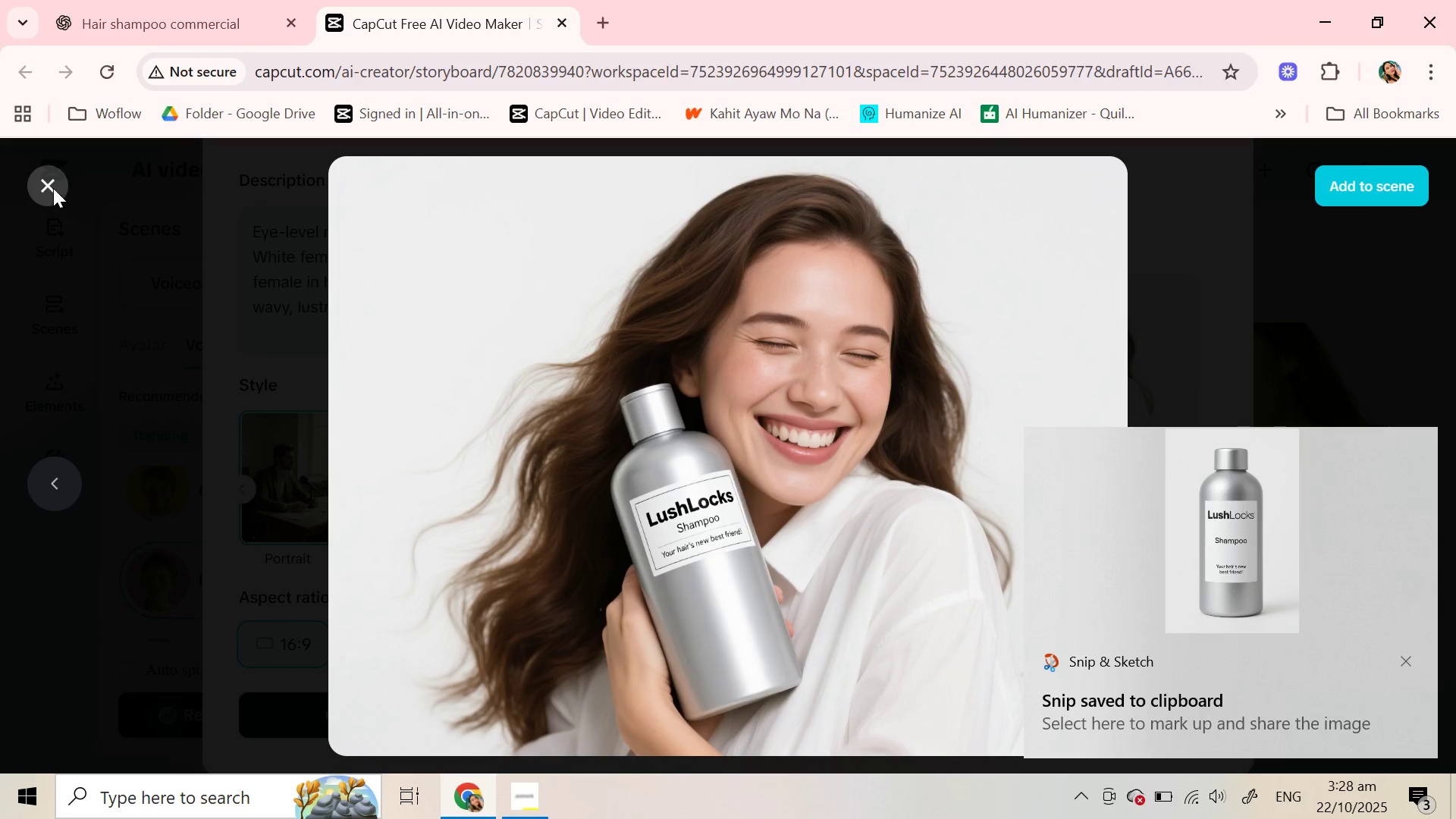 
left_click([52, 188])
 